 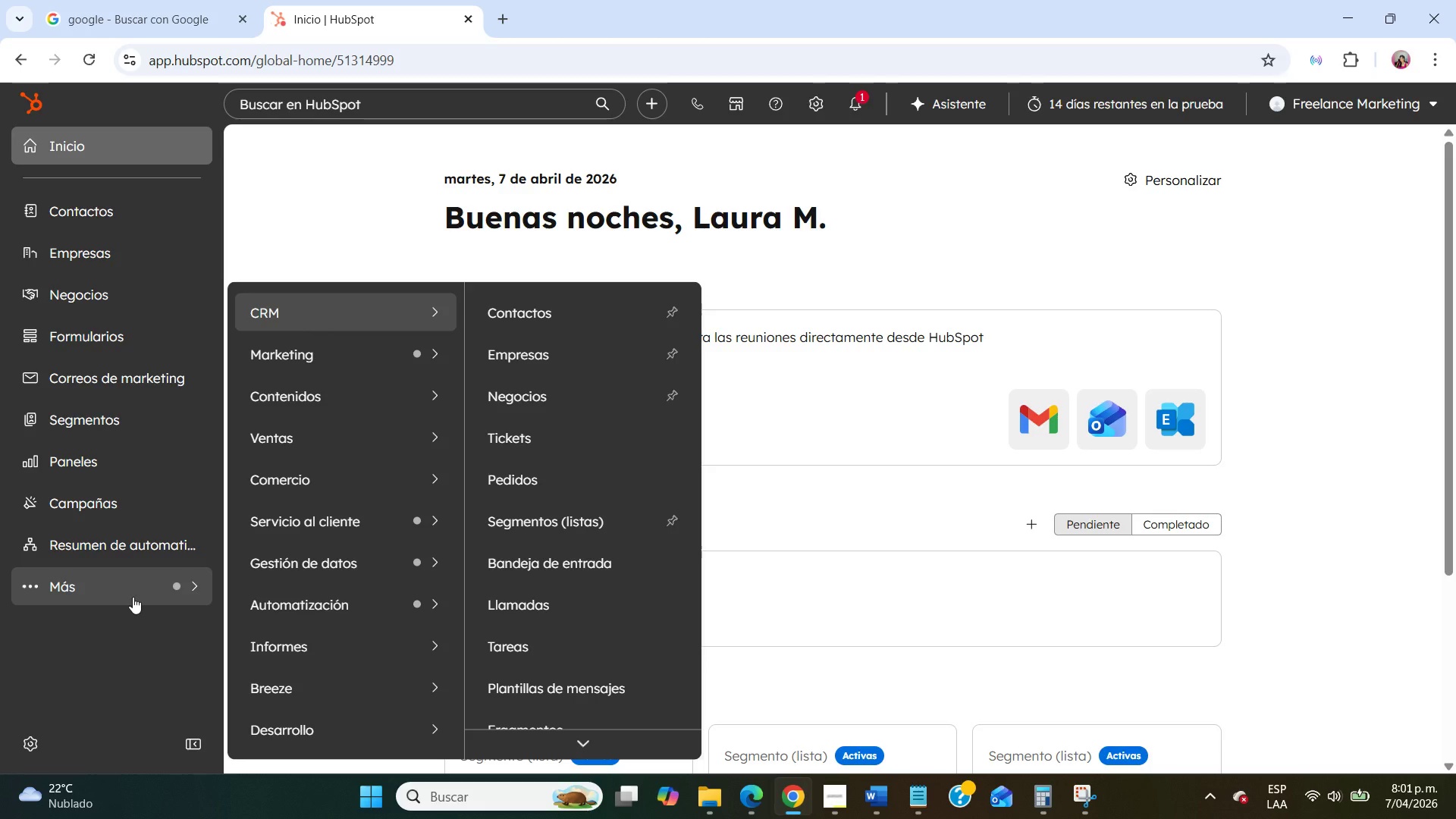 
scroll: coordinate [350, 670], scroll_direction: down, amount: 3.0
 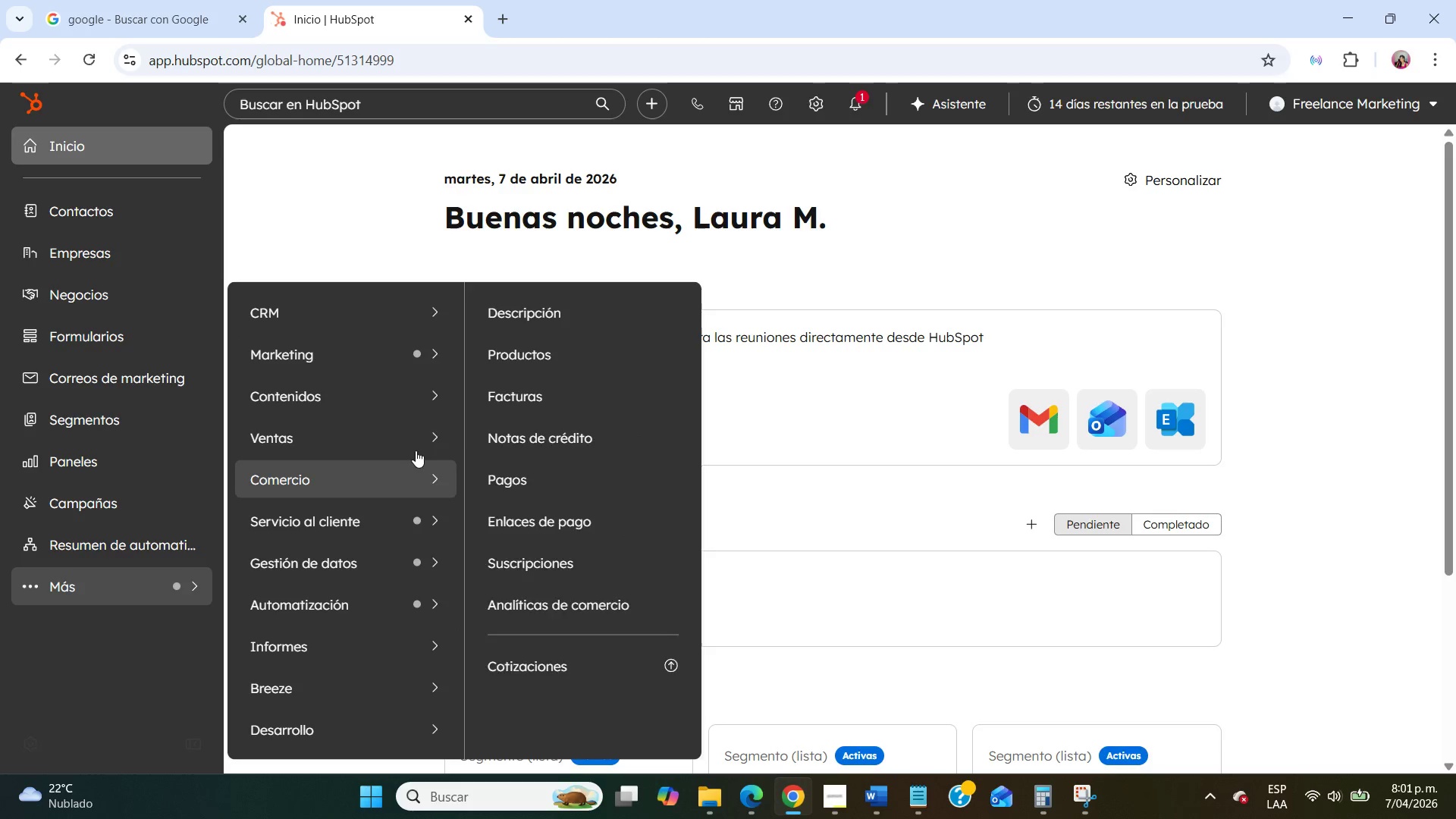 
mouse_move([414, 371])
 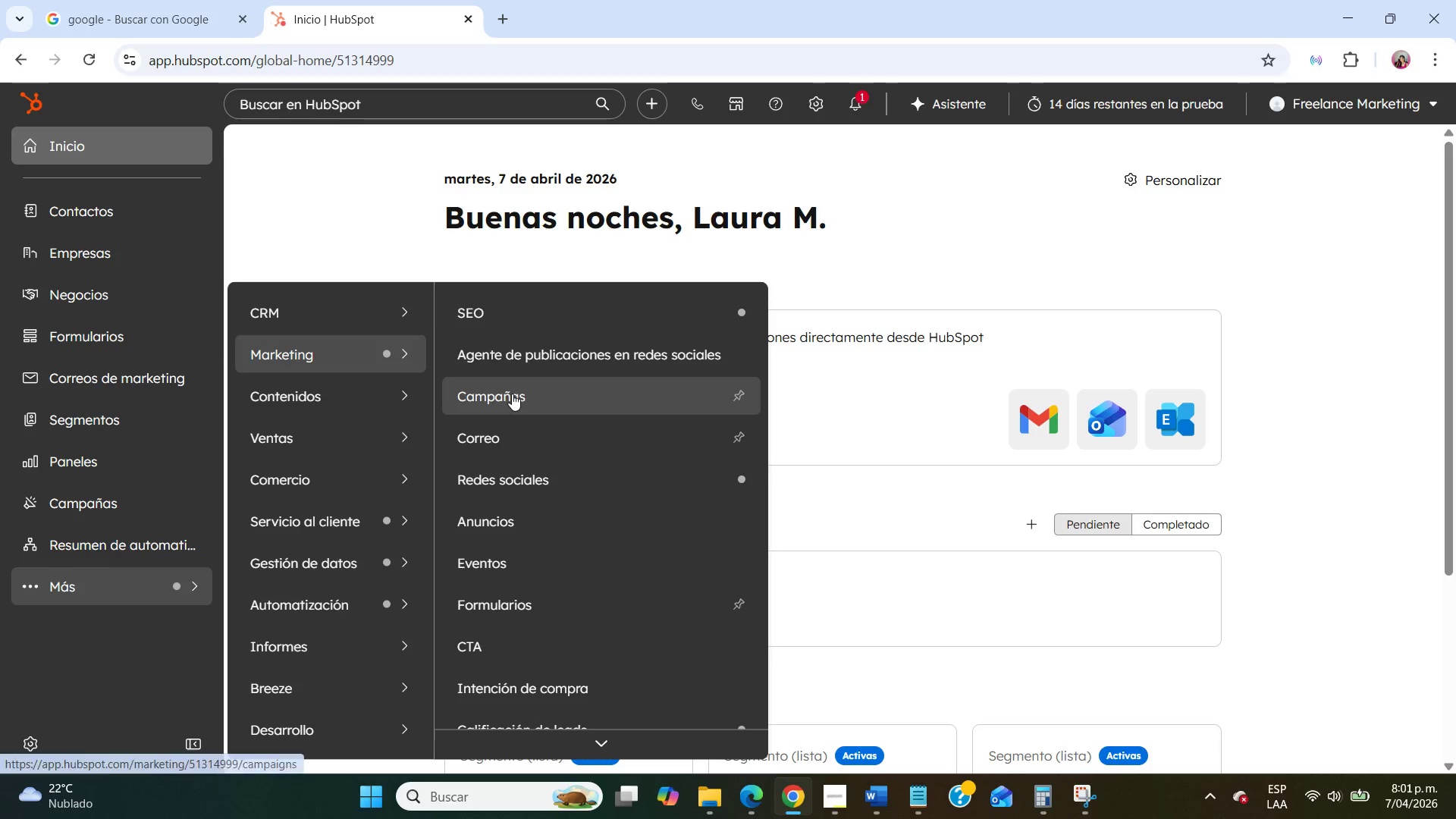 
left_click([512, 394])
 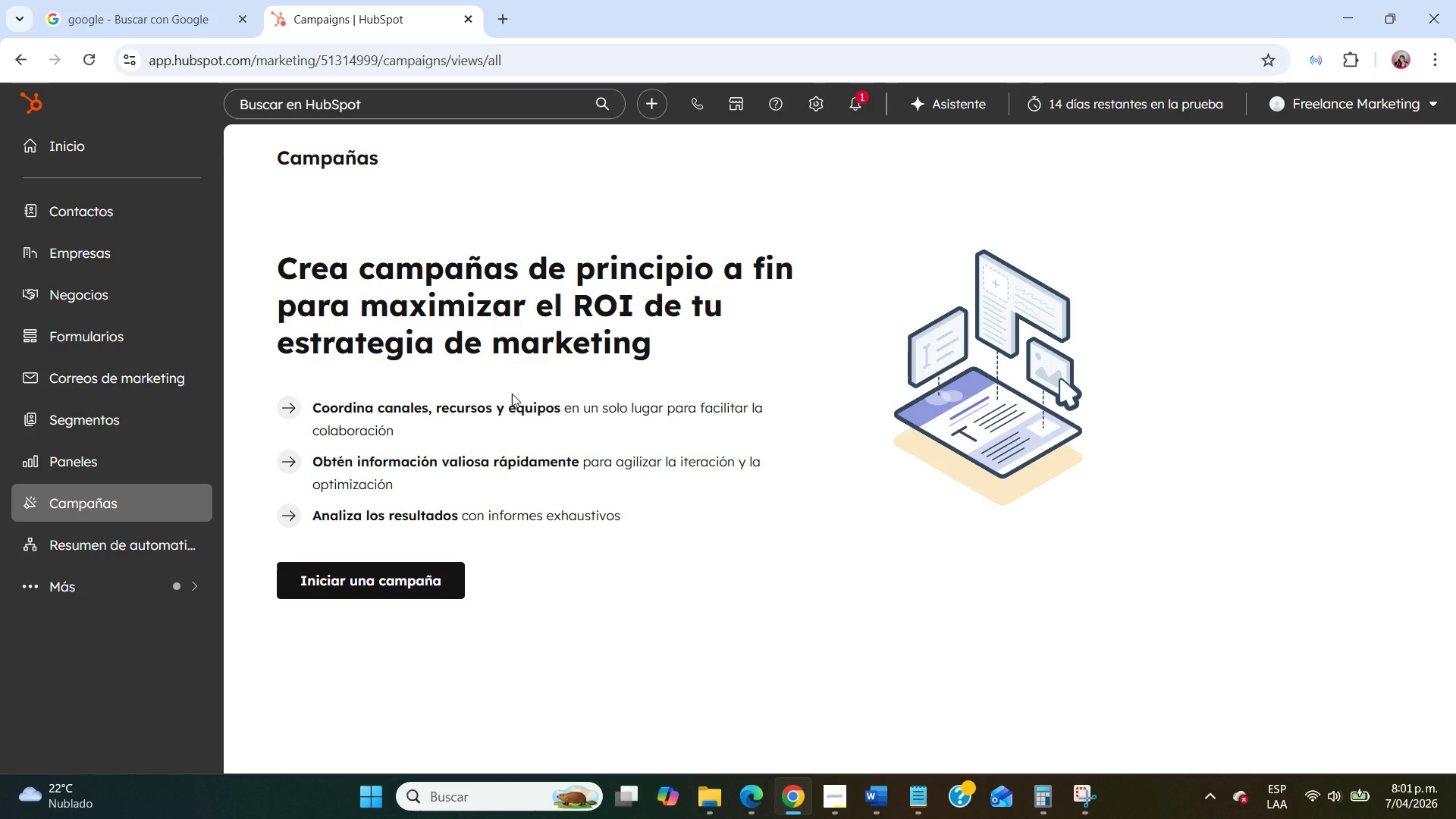 
wait(21.69)
 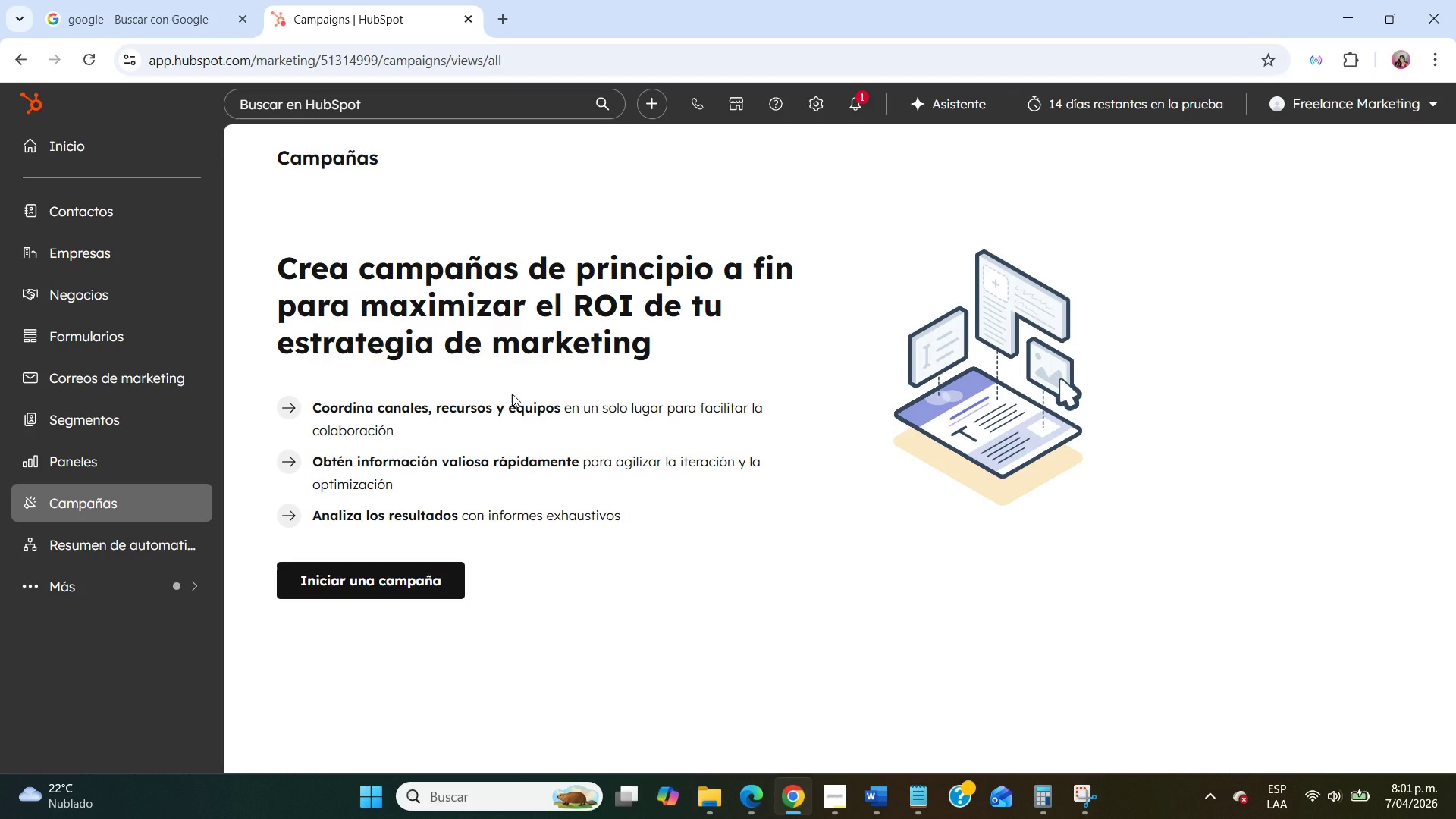 
left_click([435, 576])
 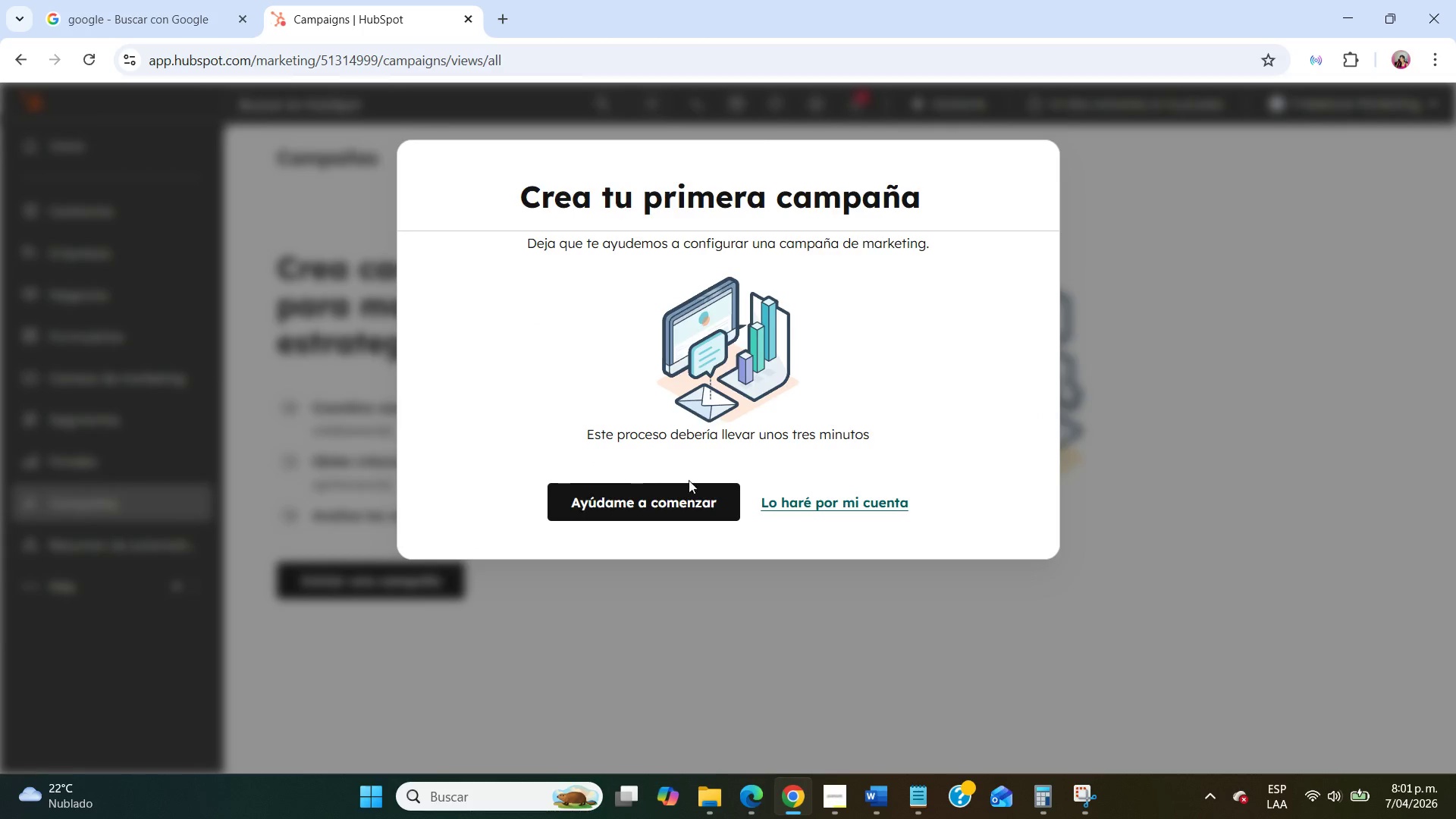 
left_click([864, 500])
 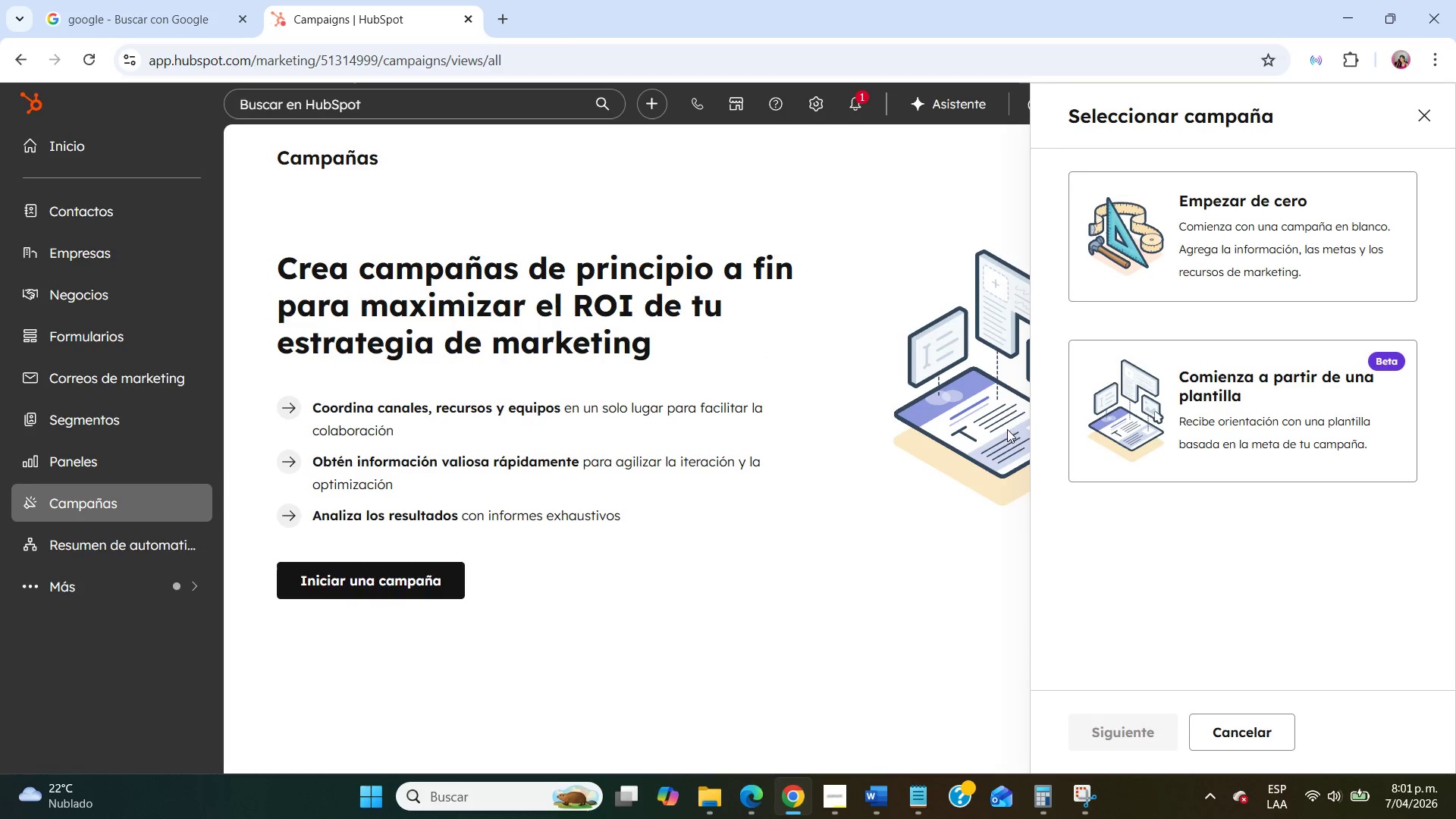 
left_click([1153, 265])
 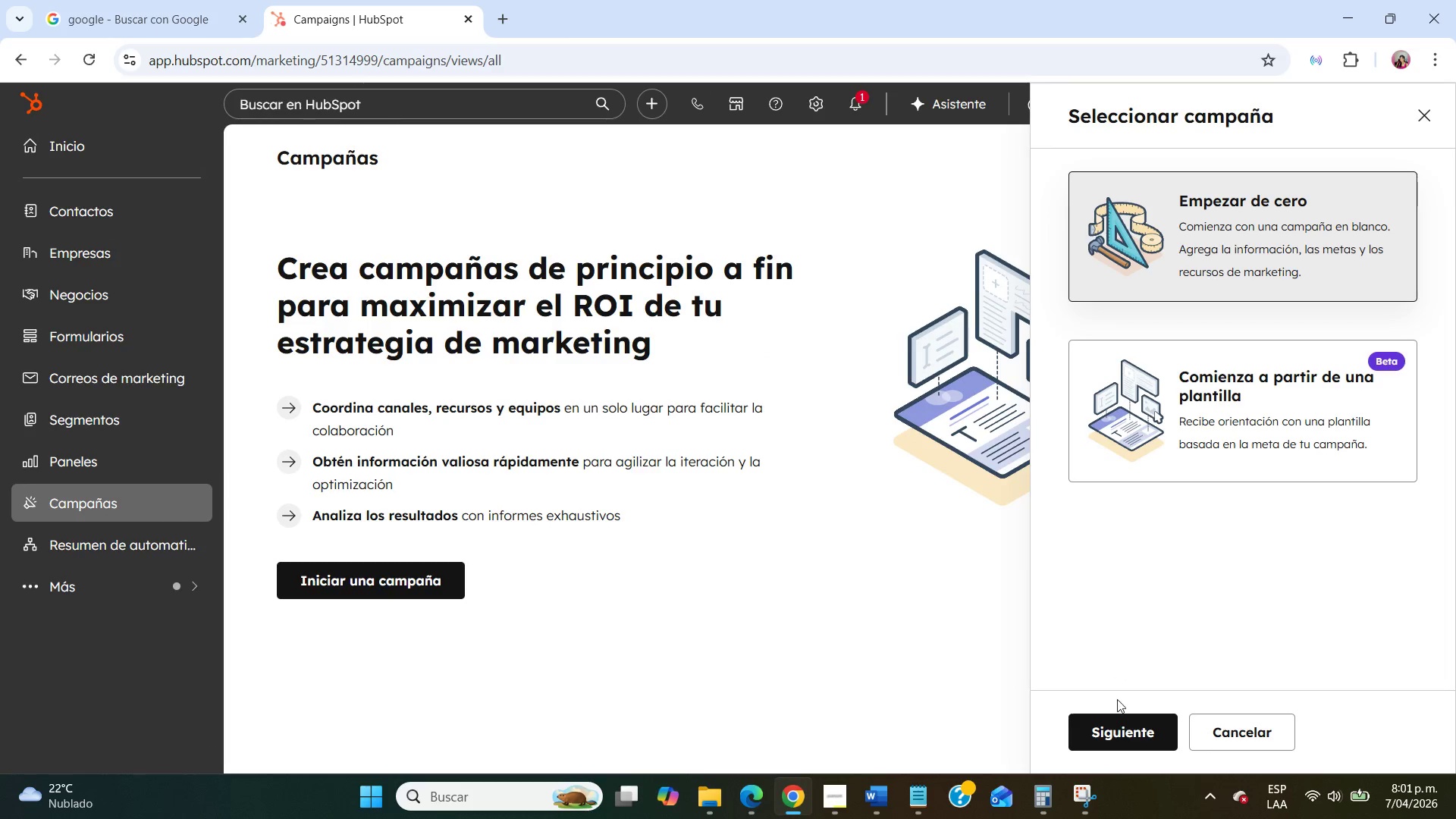 
left_click([1117, 719])
 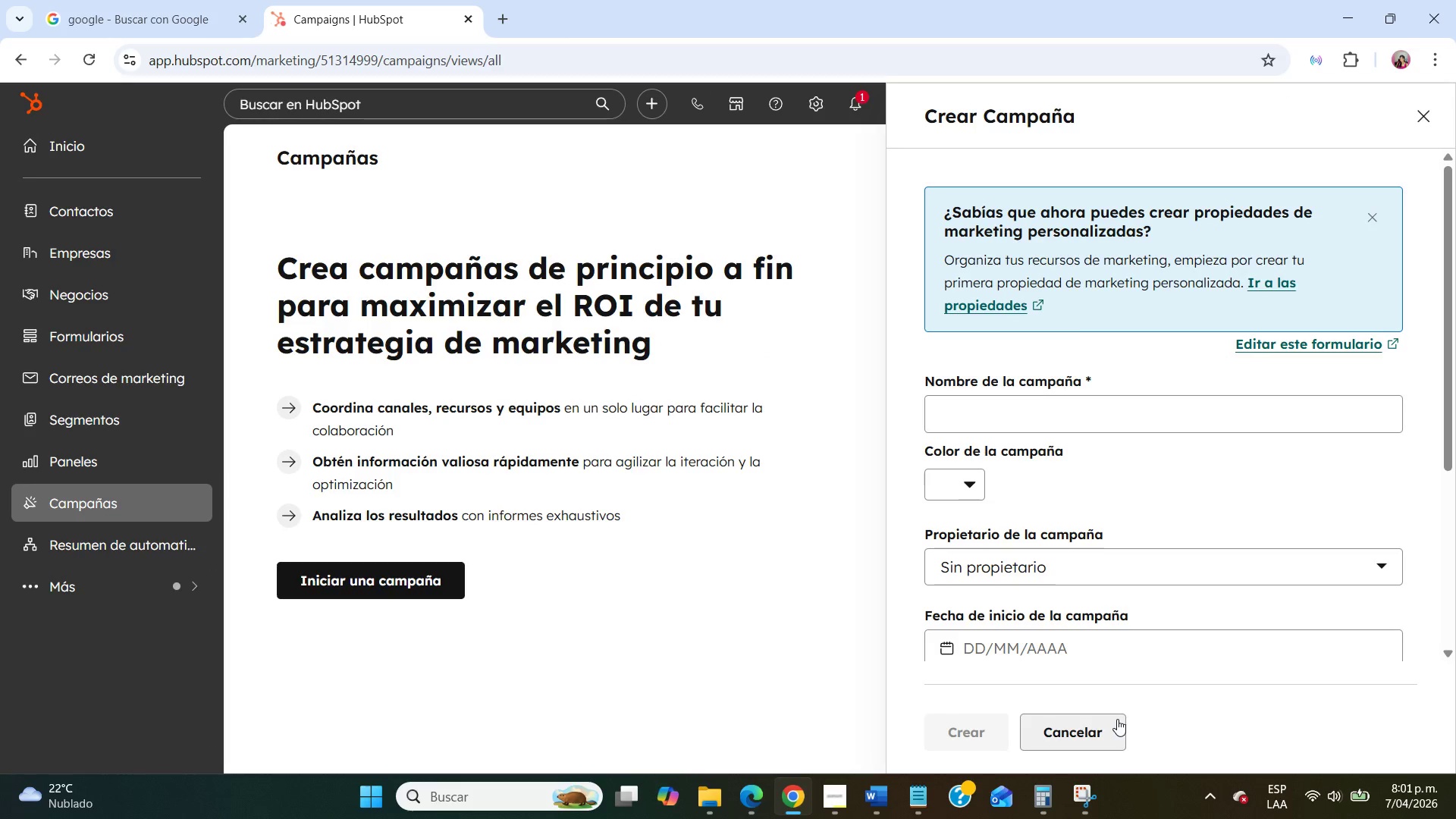 
left_click([1046, 428])
 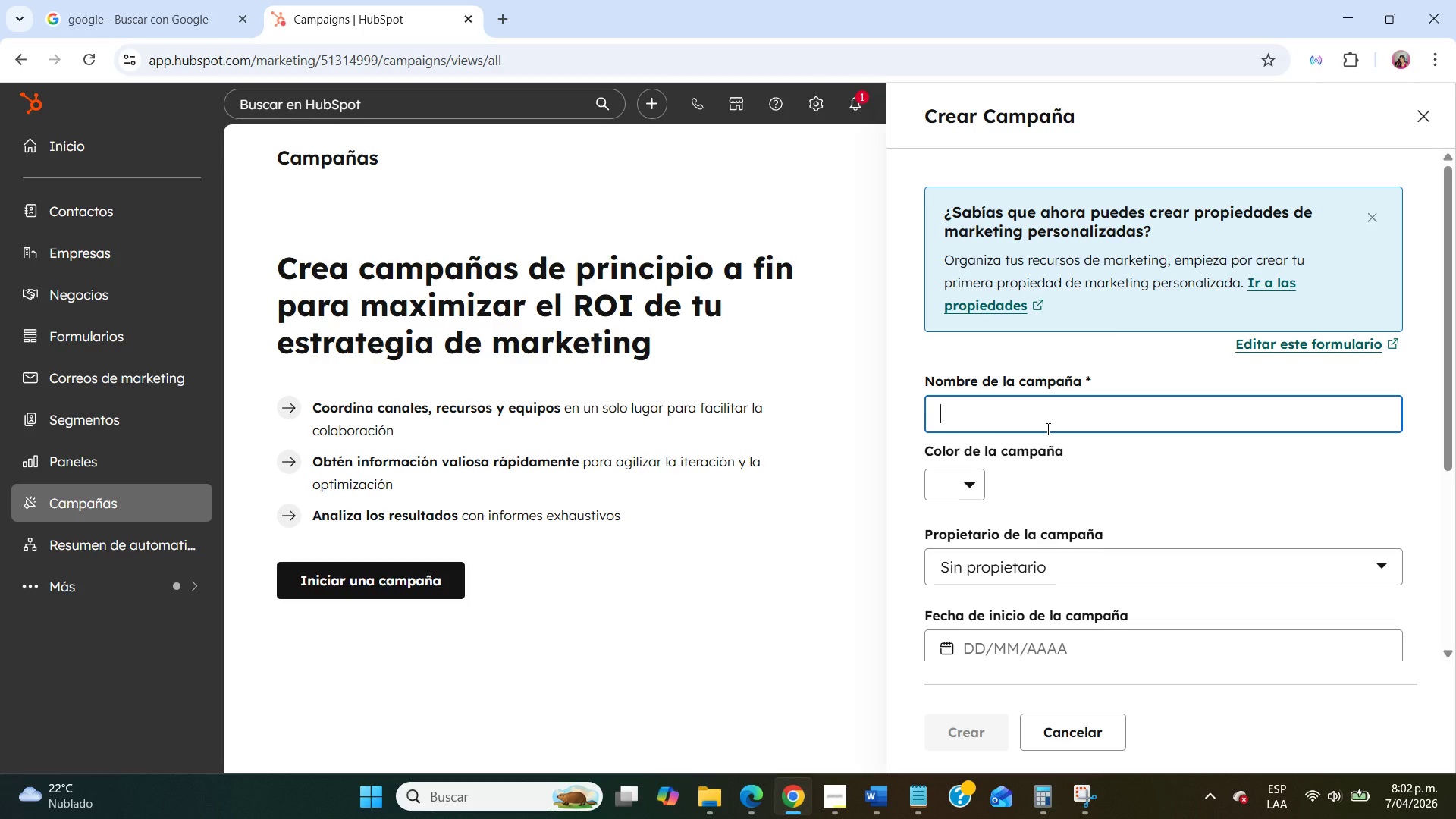 
type(2024 Multi-Gen ADU initiative)
 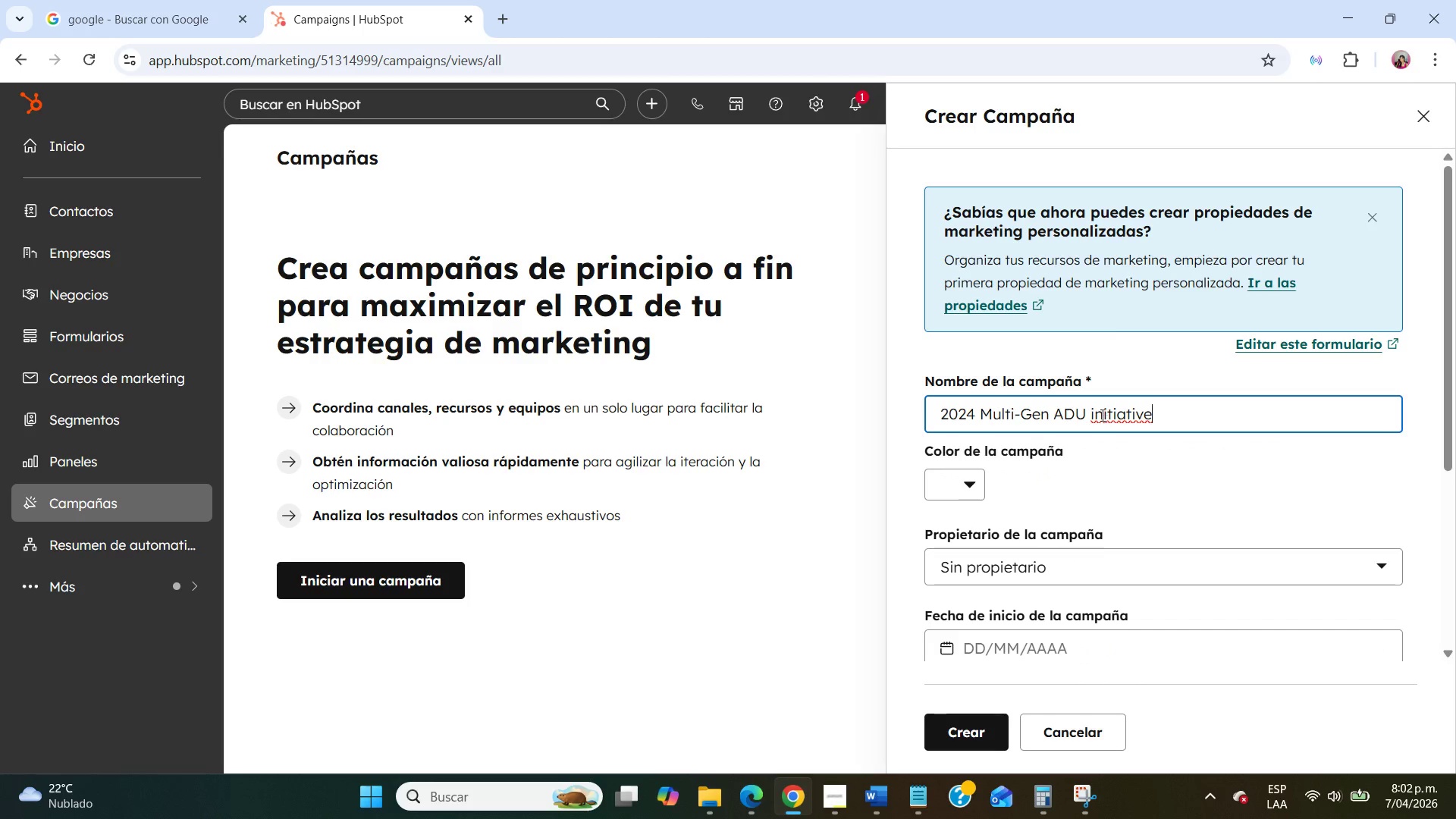 
left_click([1097, 412])
 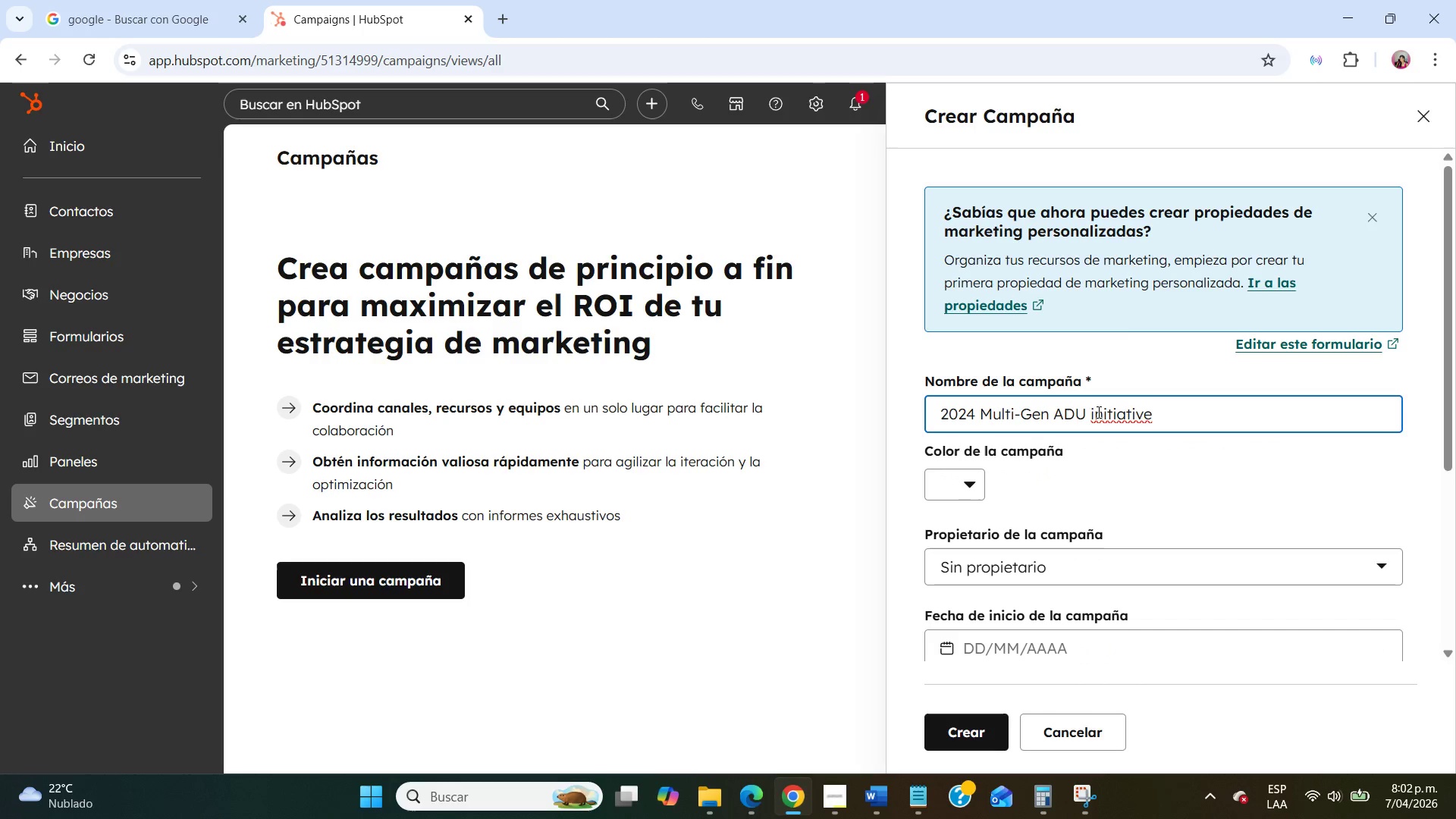 
key(Backspace)
 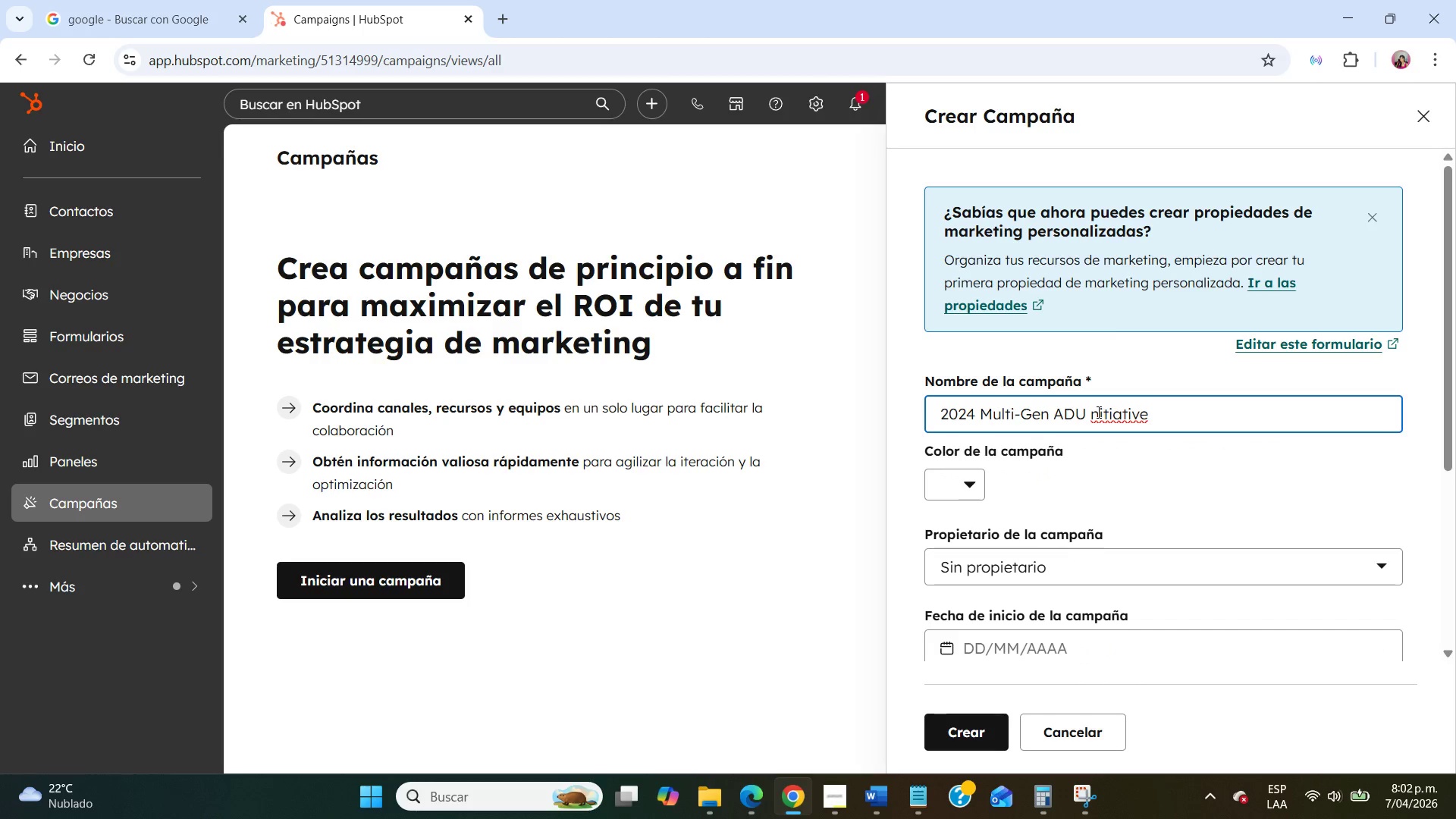 
key(CapsLock)
 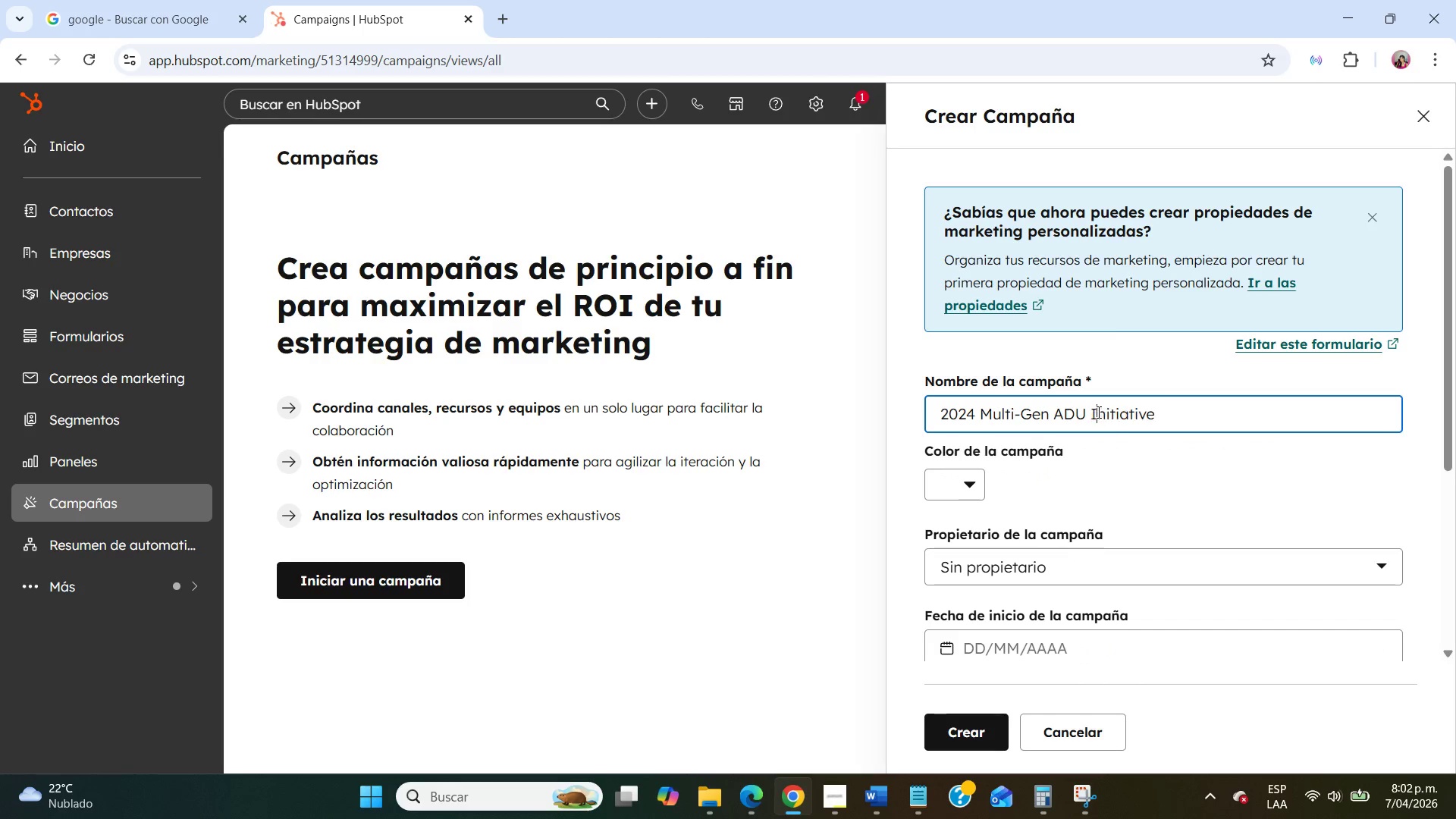 
key(I)
 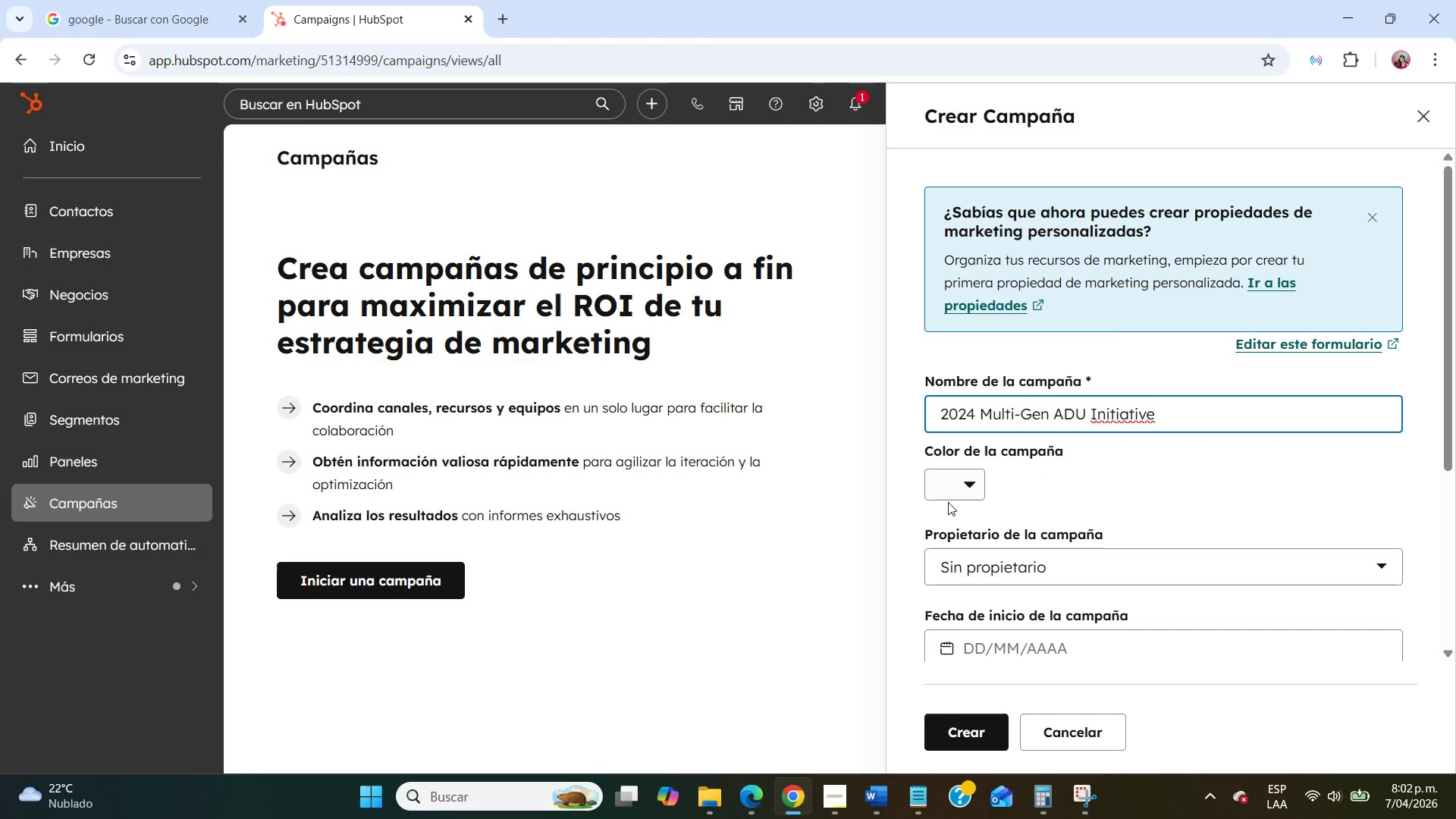 
left_click([957, 472])
 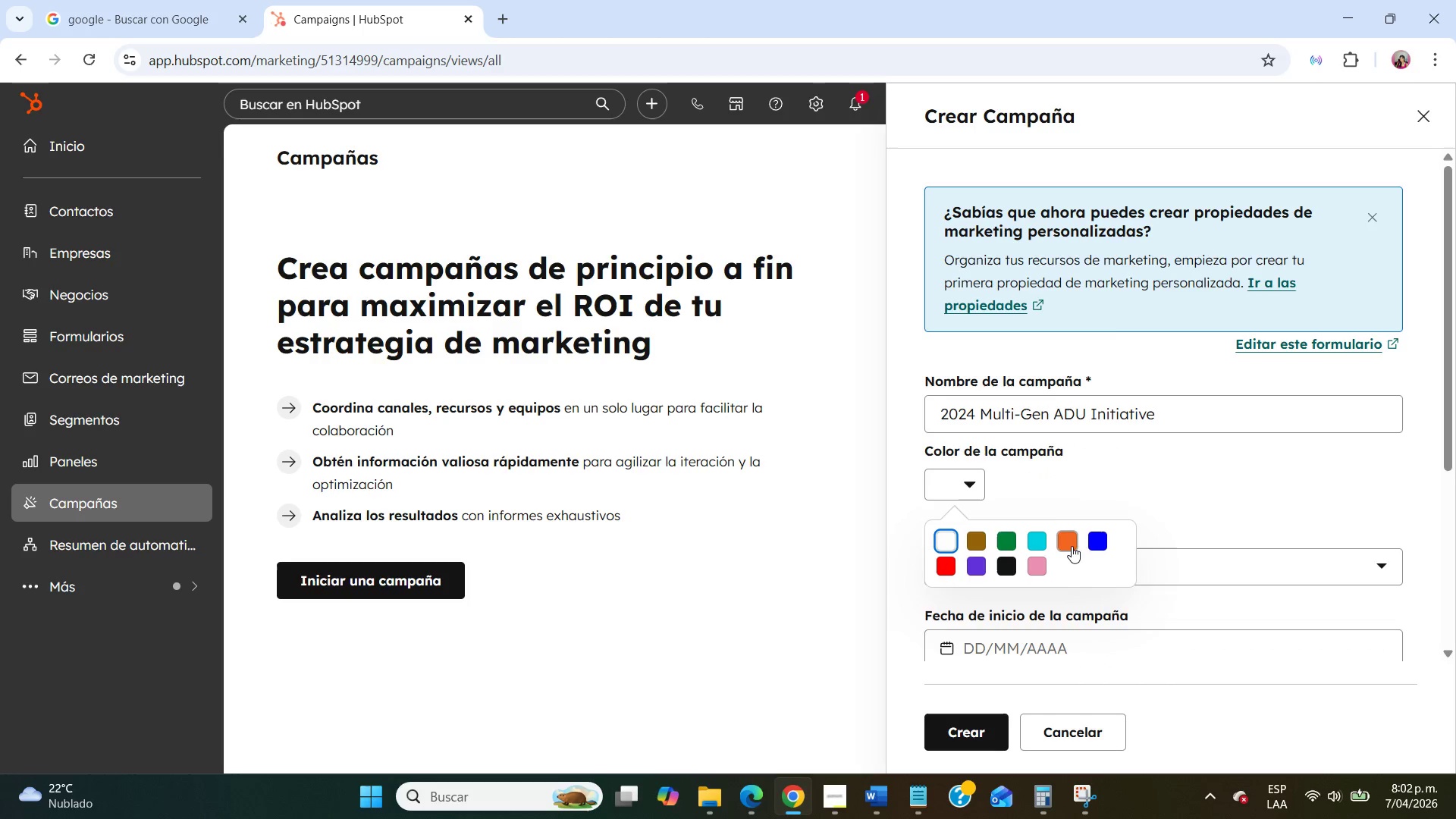 
left_click([1094, 539])
 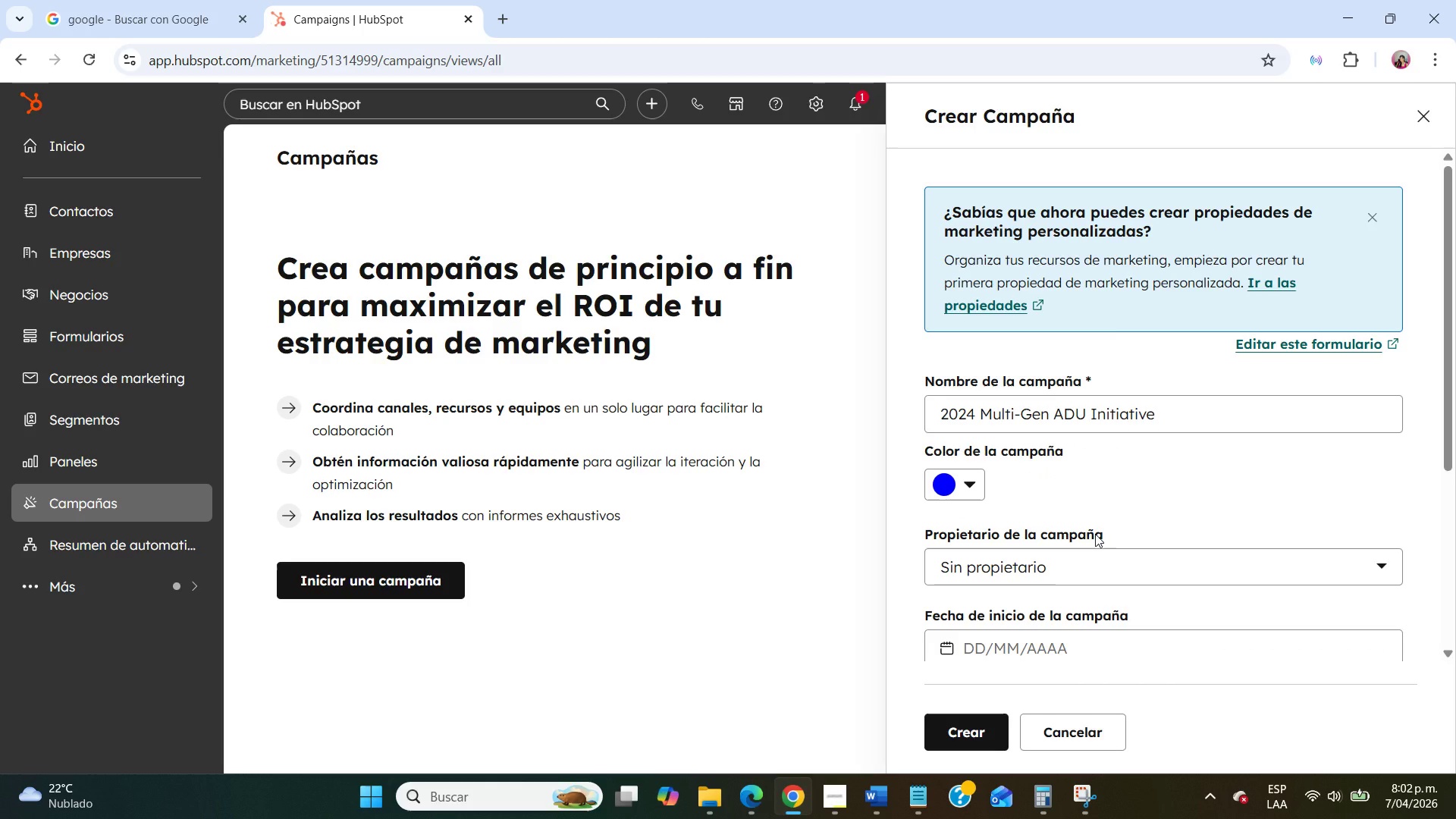 
left_click([1100, 573])
 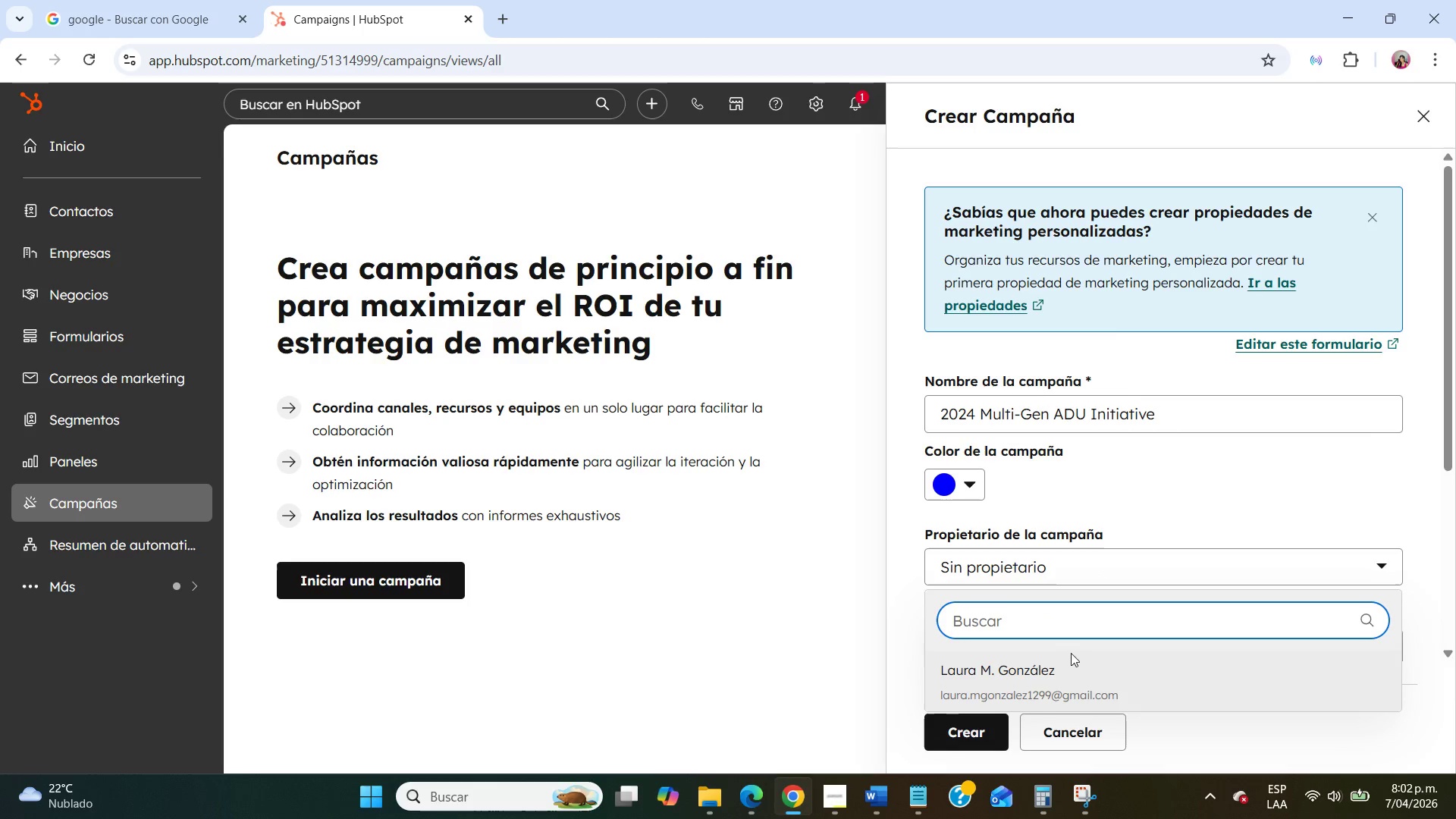 
left_click([1069, 673])
 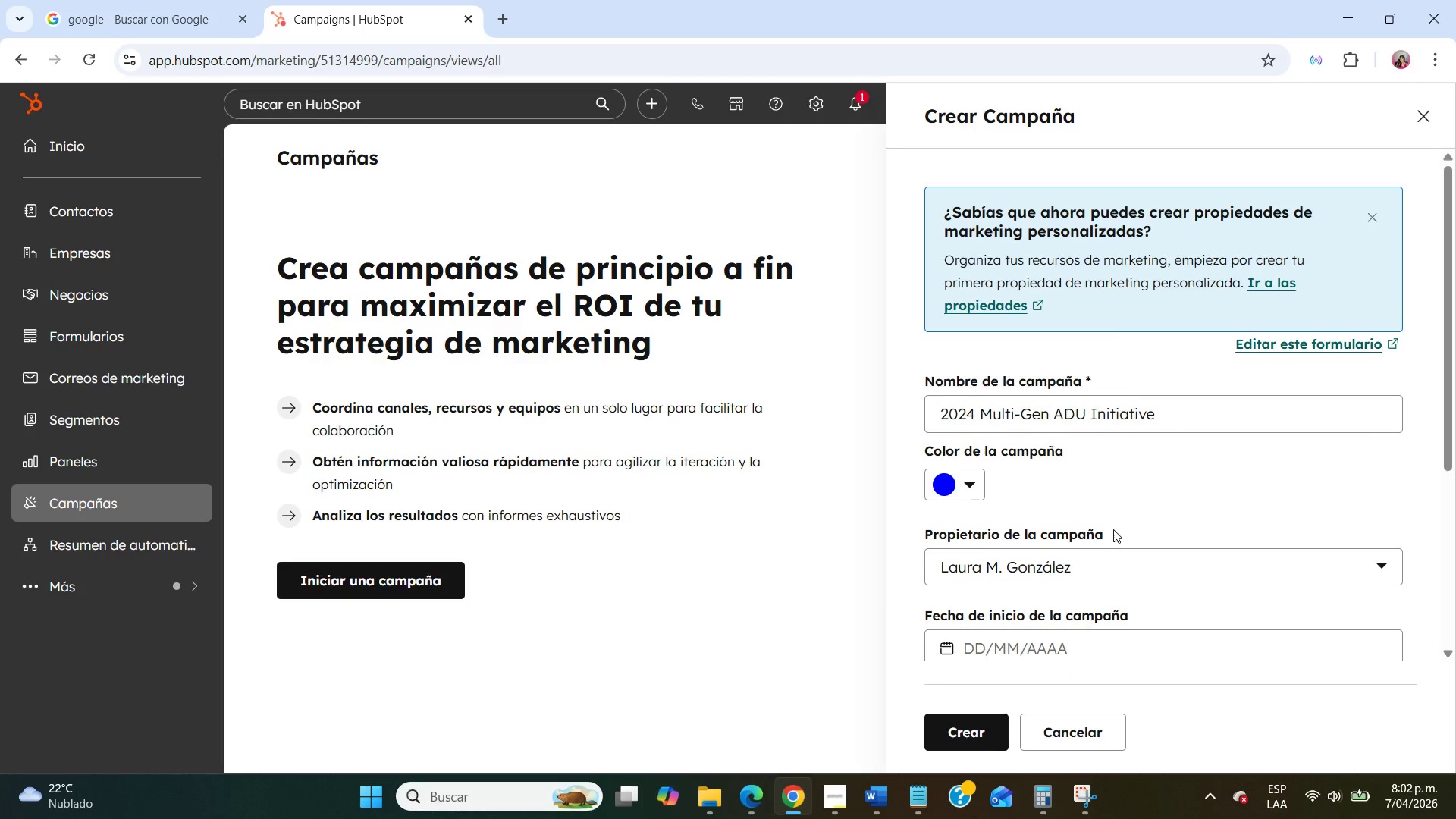 
scroll: coordinate [1115, 527], scroll_direction: down, amount: 2.0
 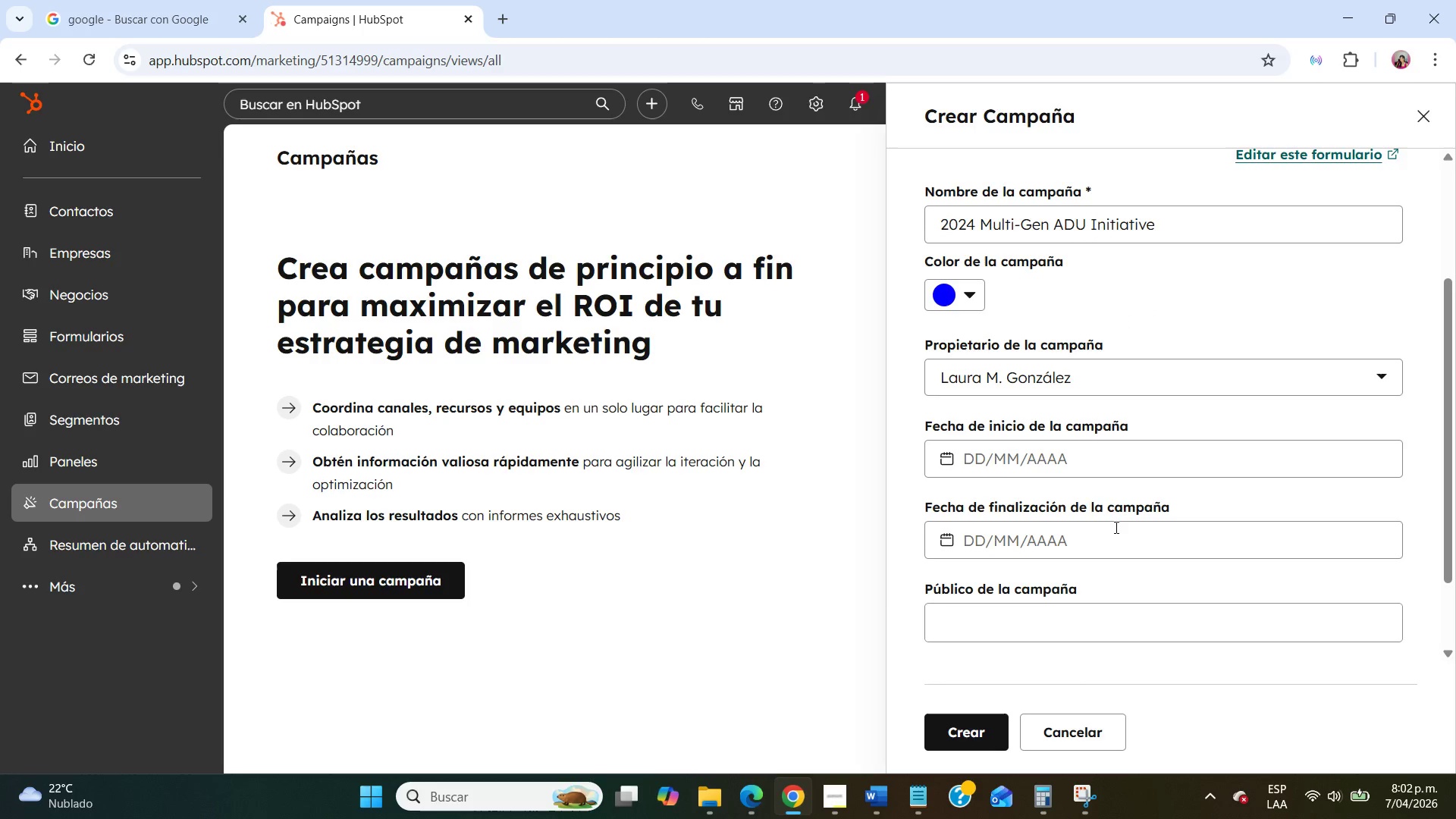 
left_click([982, 466])
 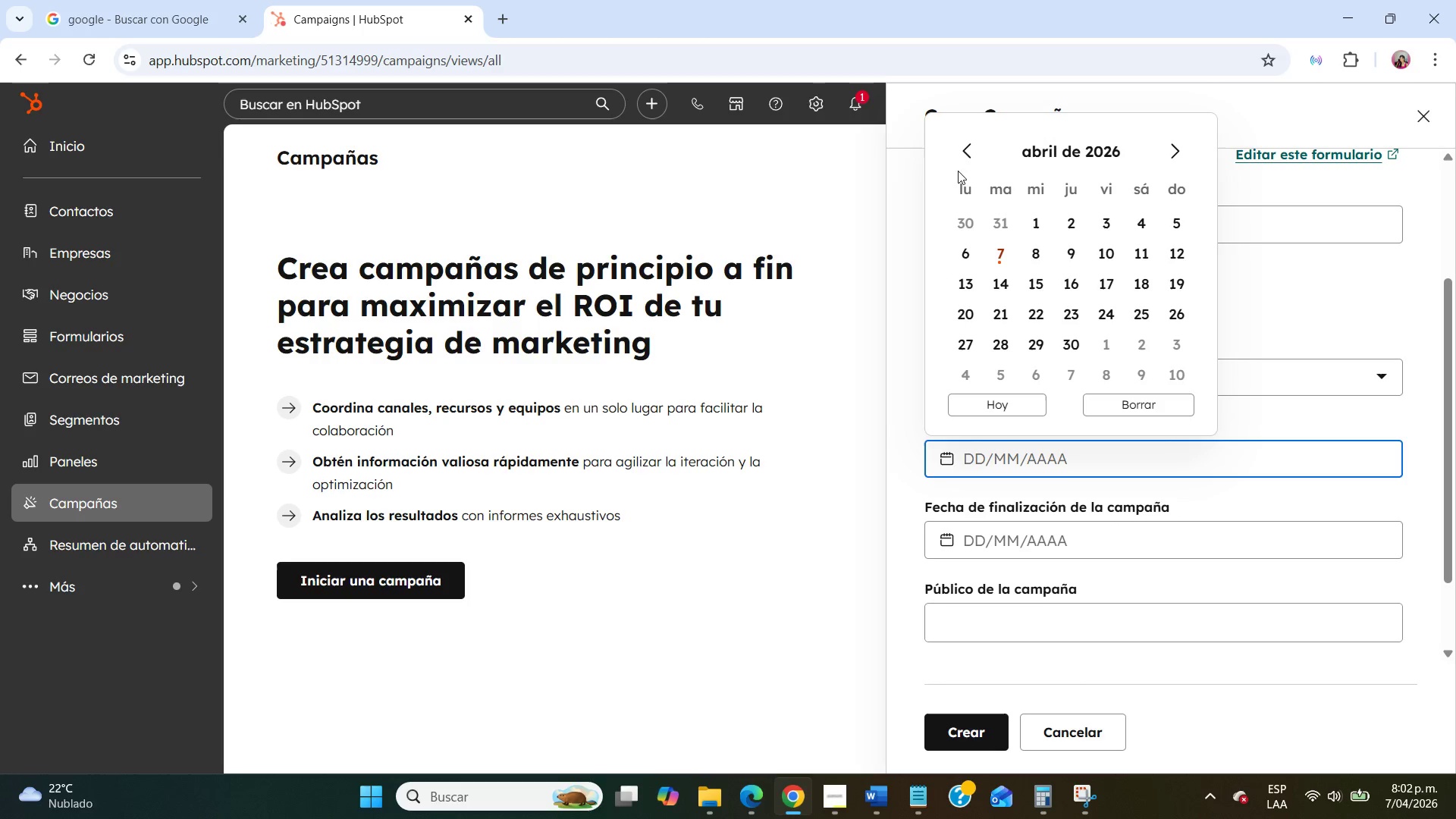 
left_click([960, 147])
 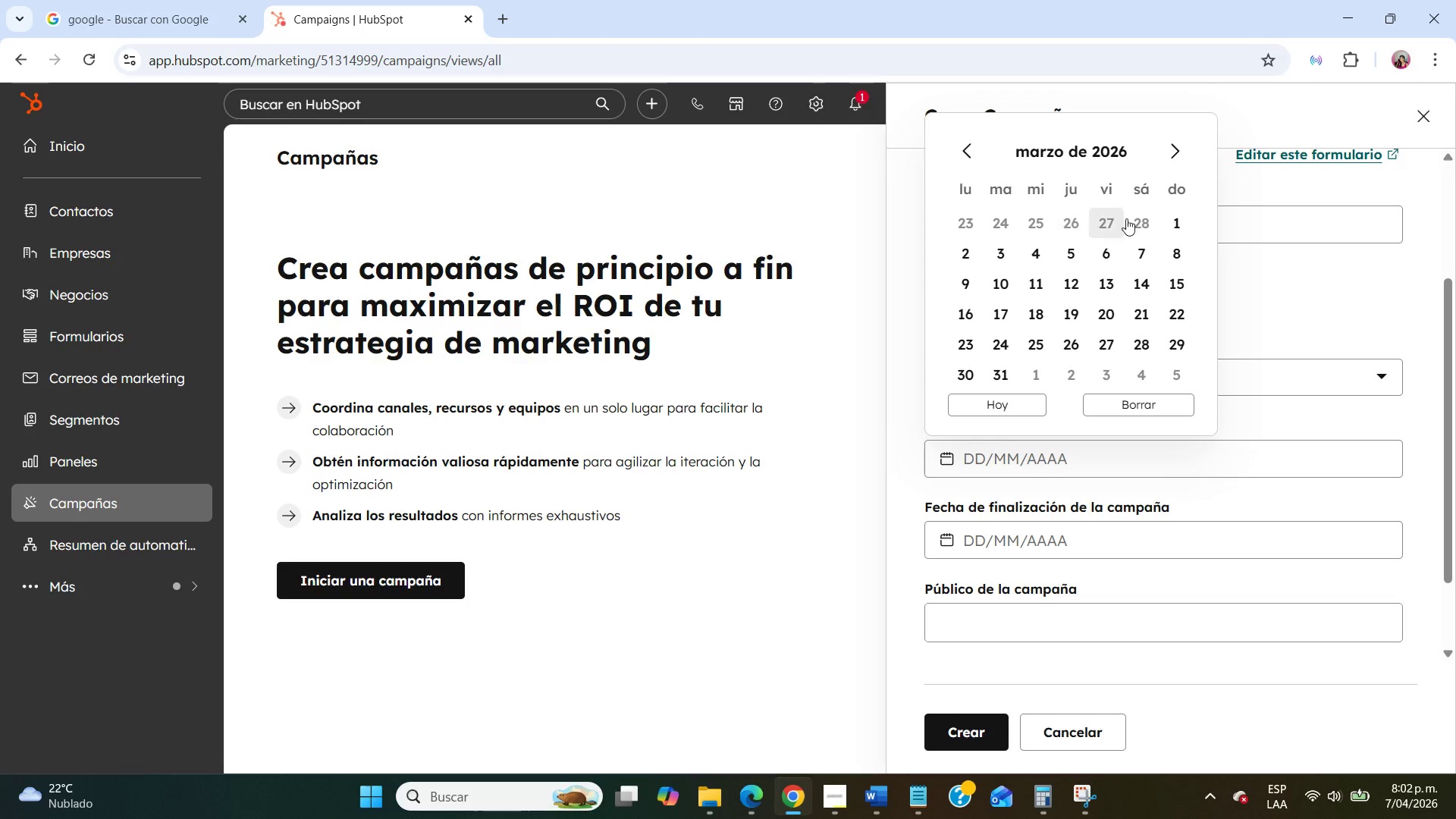 
left_click([1173, 216])
 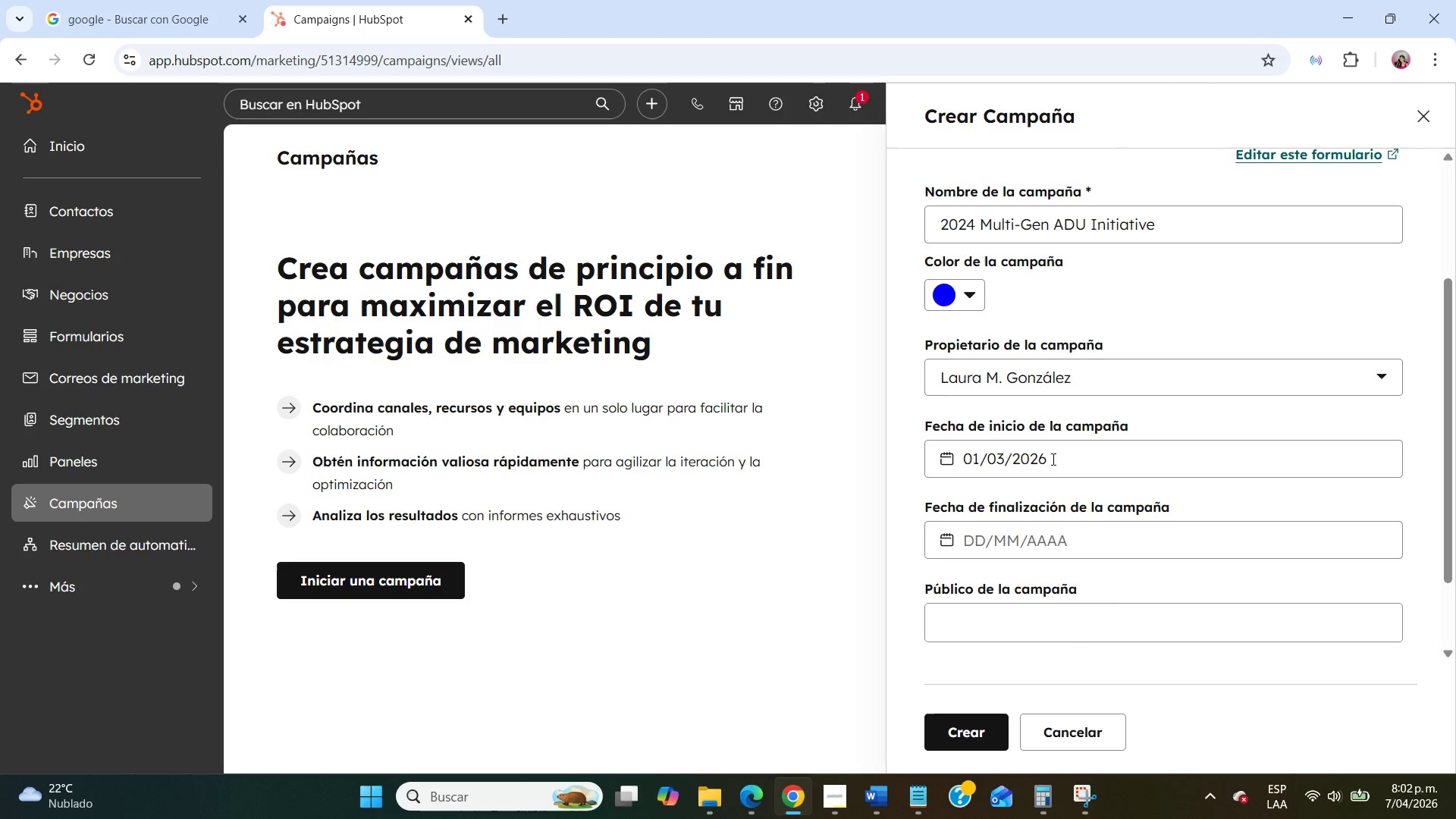 
left_click([1058, 455])
 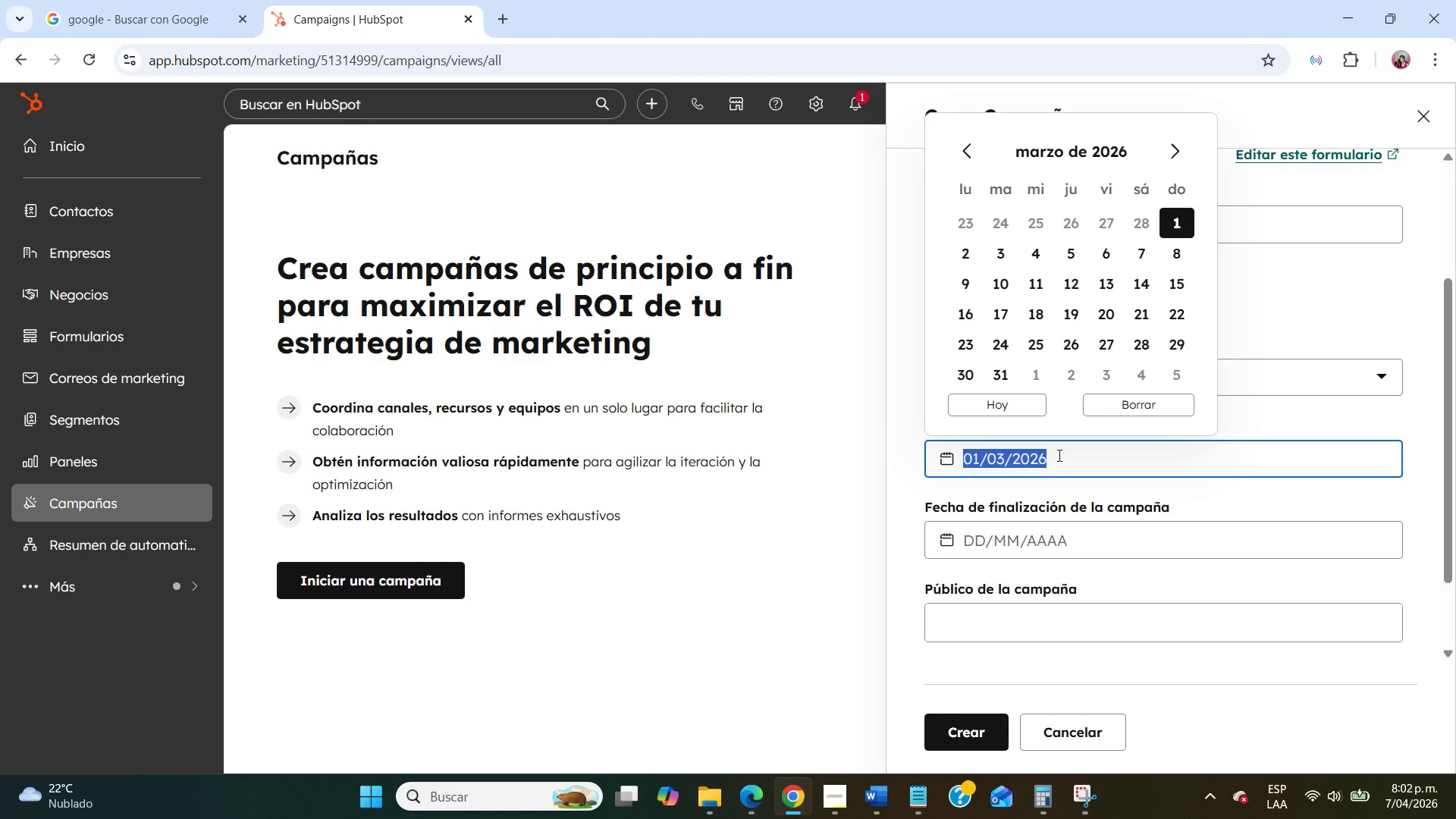 
left_click([1058, 455])
 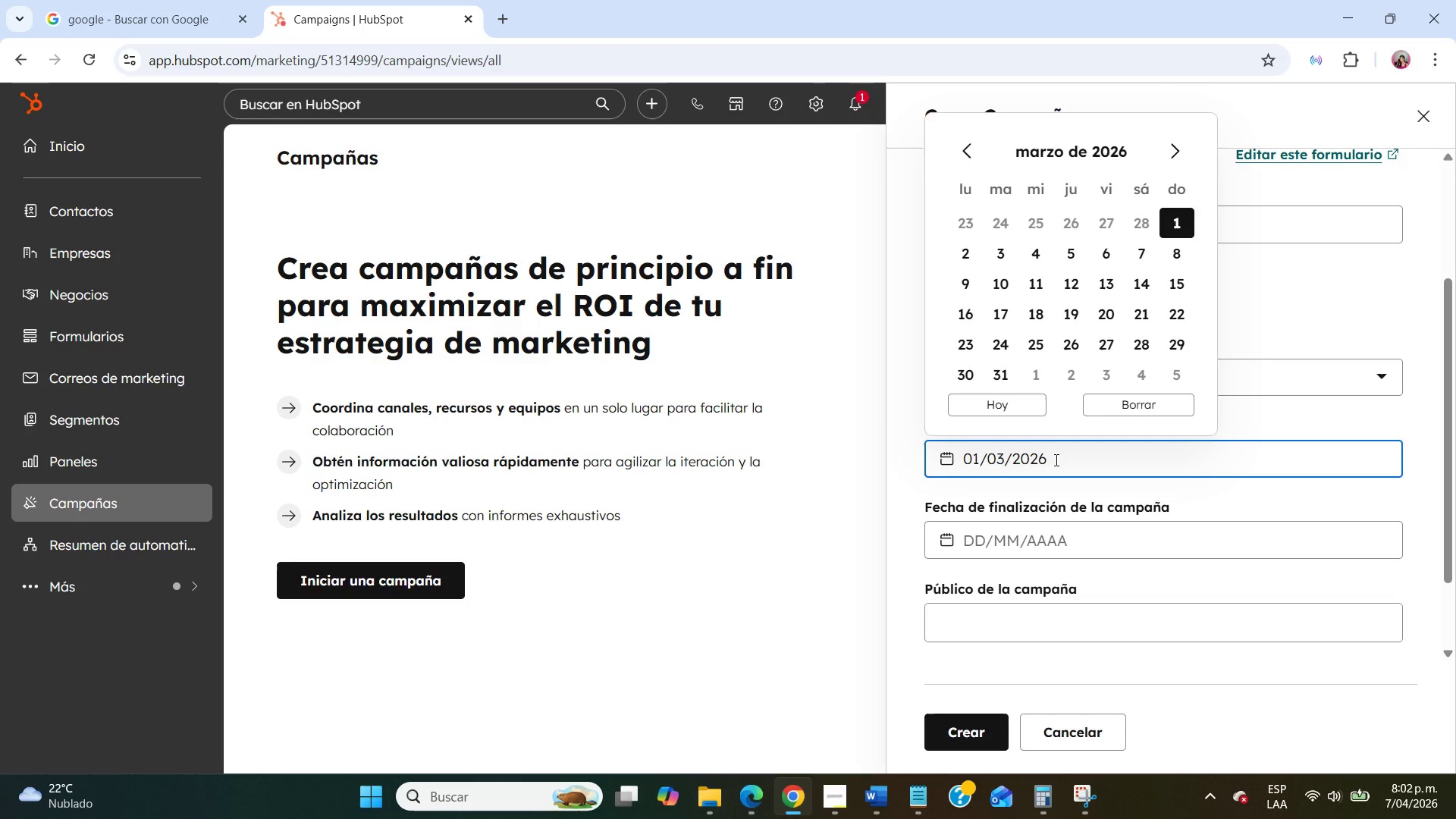 
key(Backspace)
 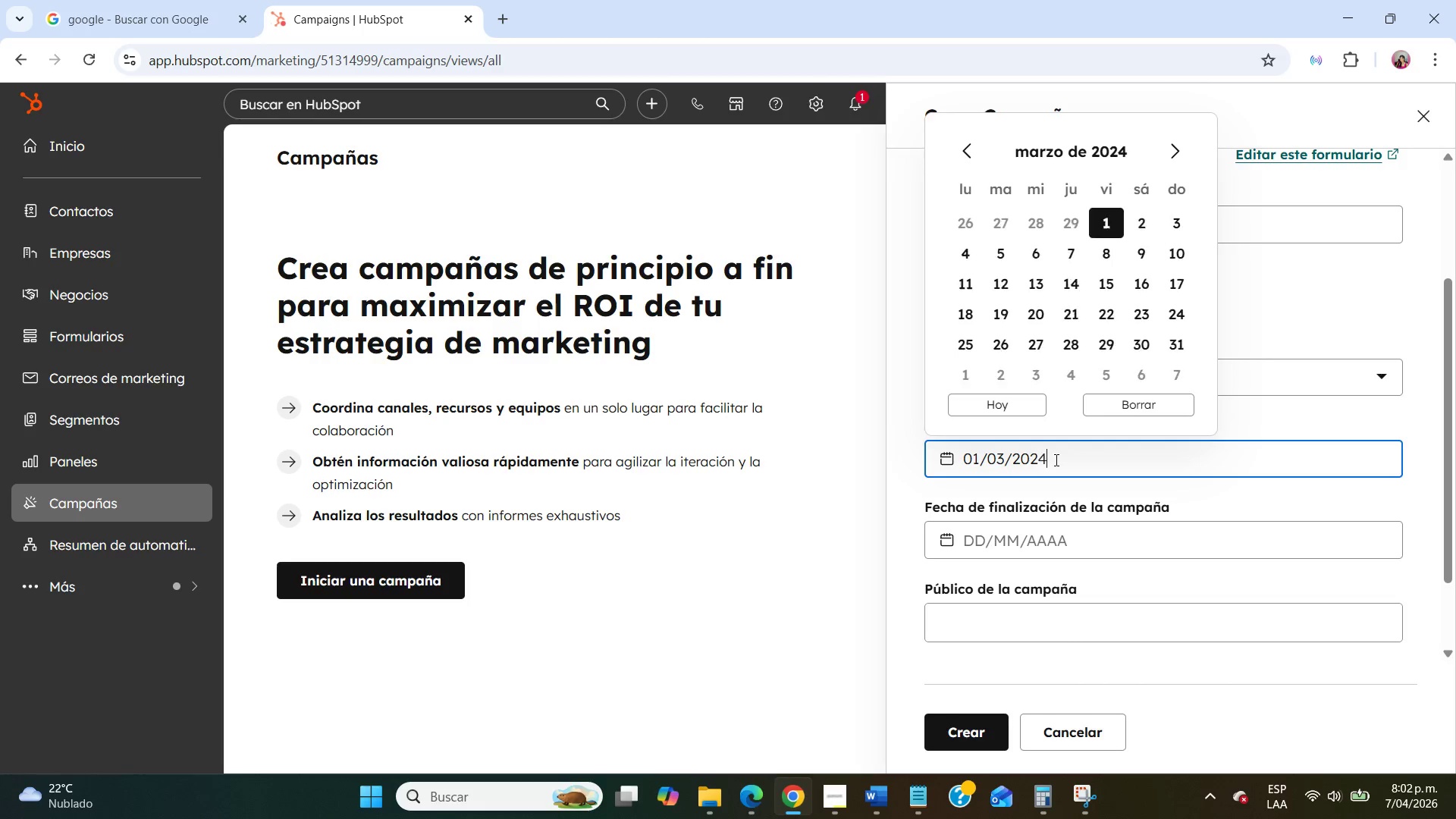 
key(Numpad4)
 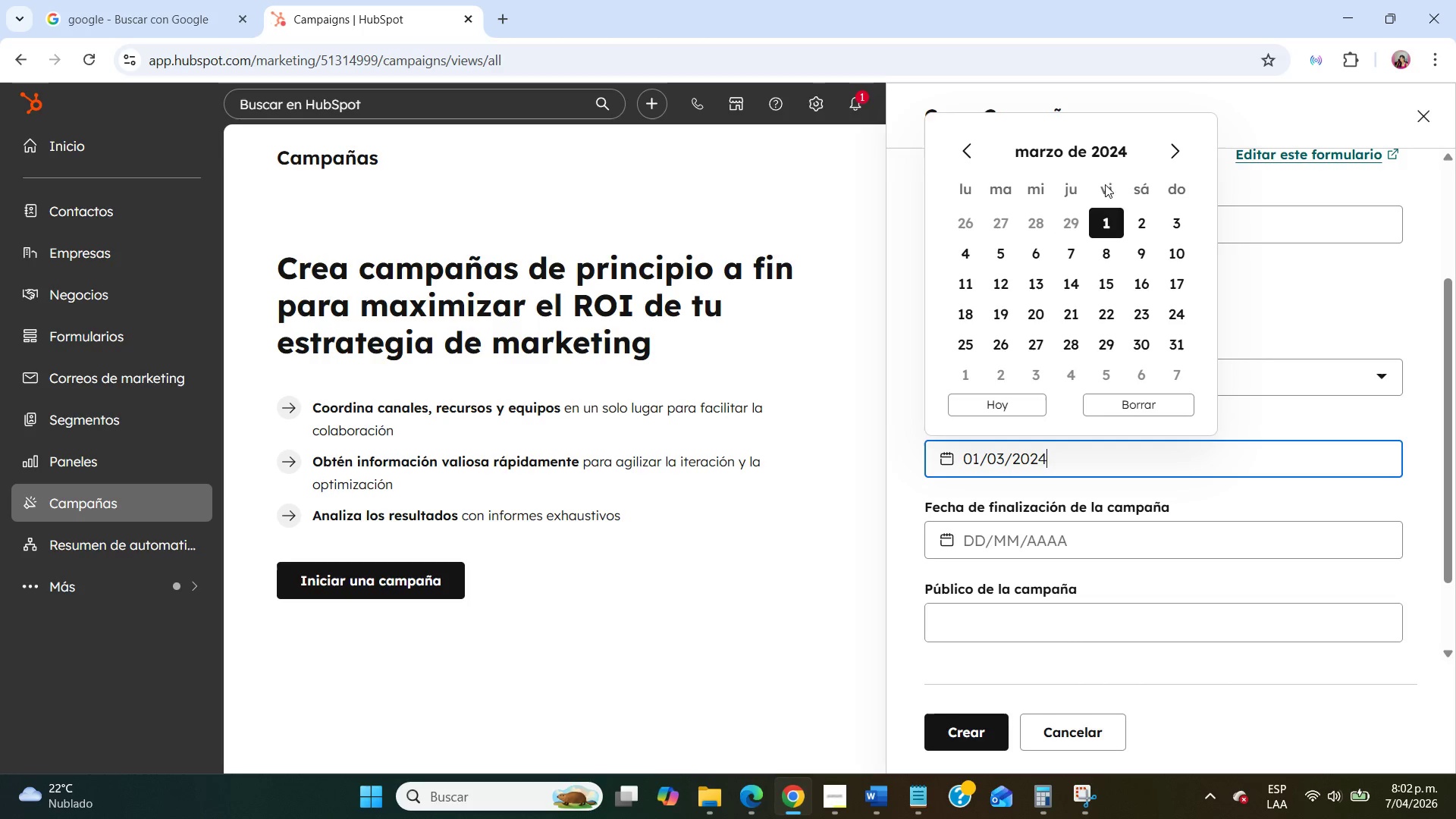 
left_click([1110, 222])
 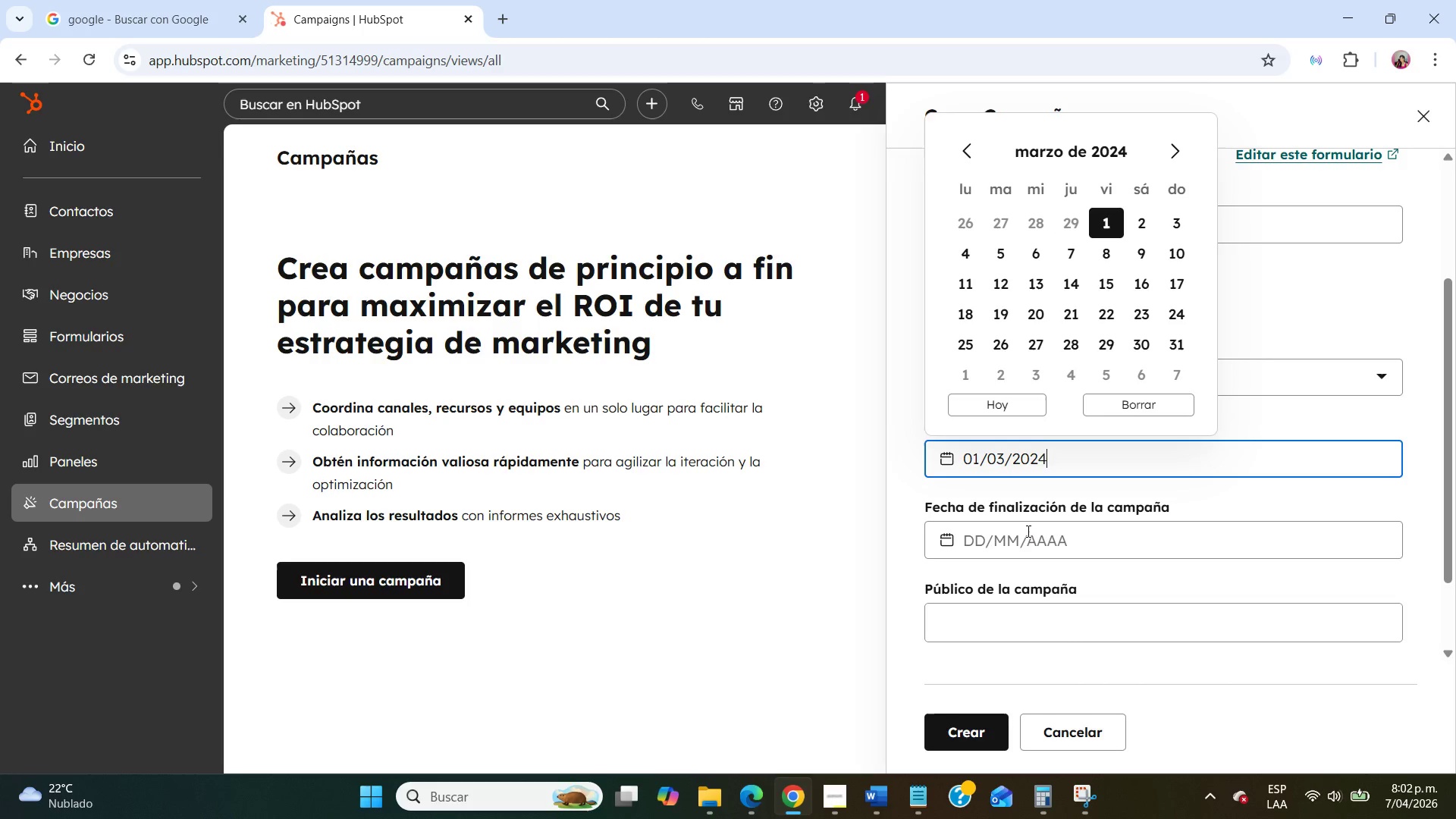 
left_click([1027, 532])
 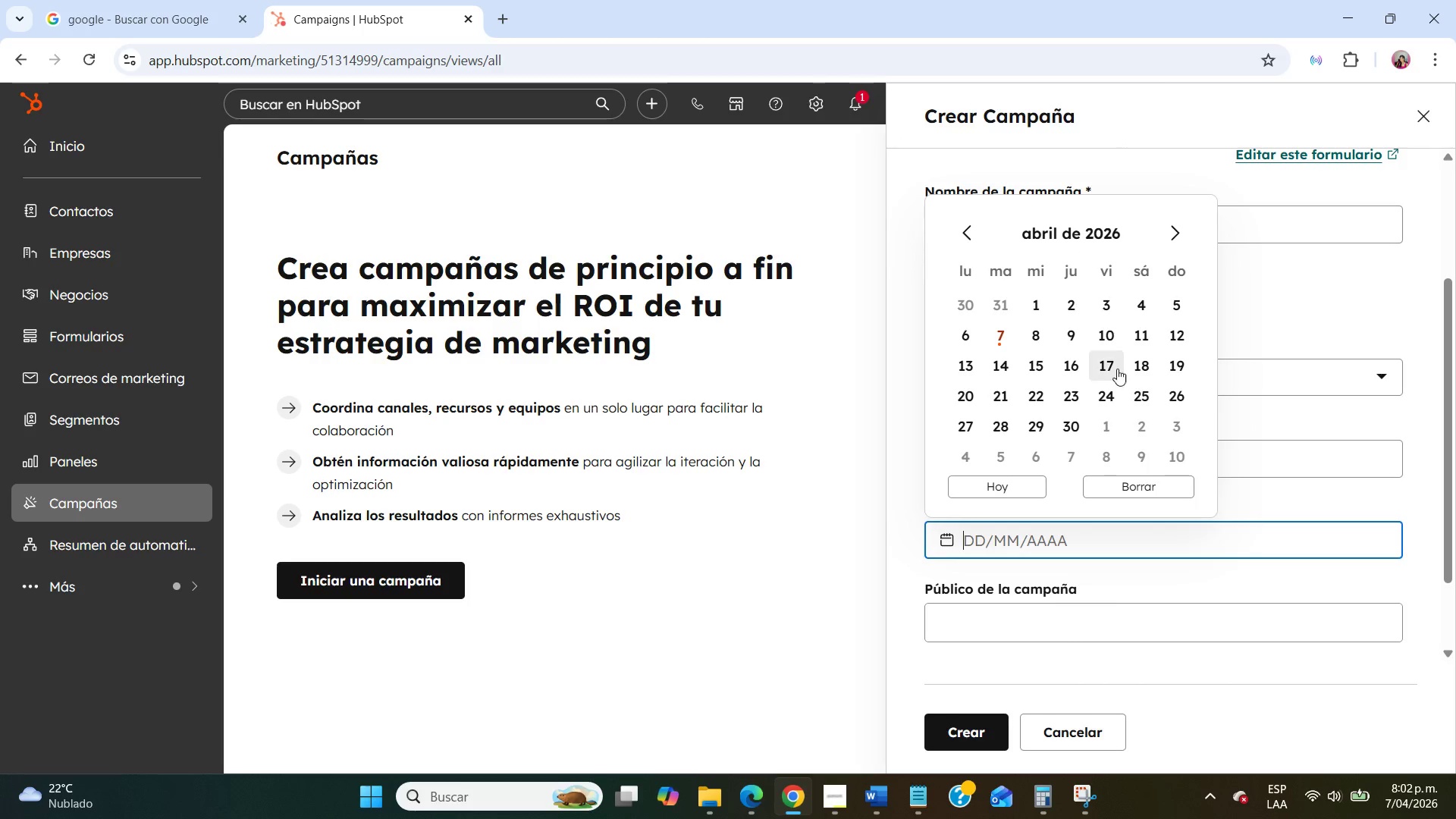 
left_click([1075, 416])
 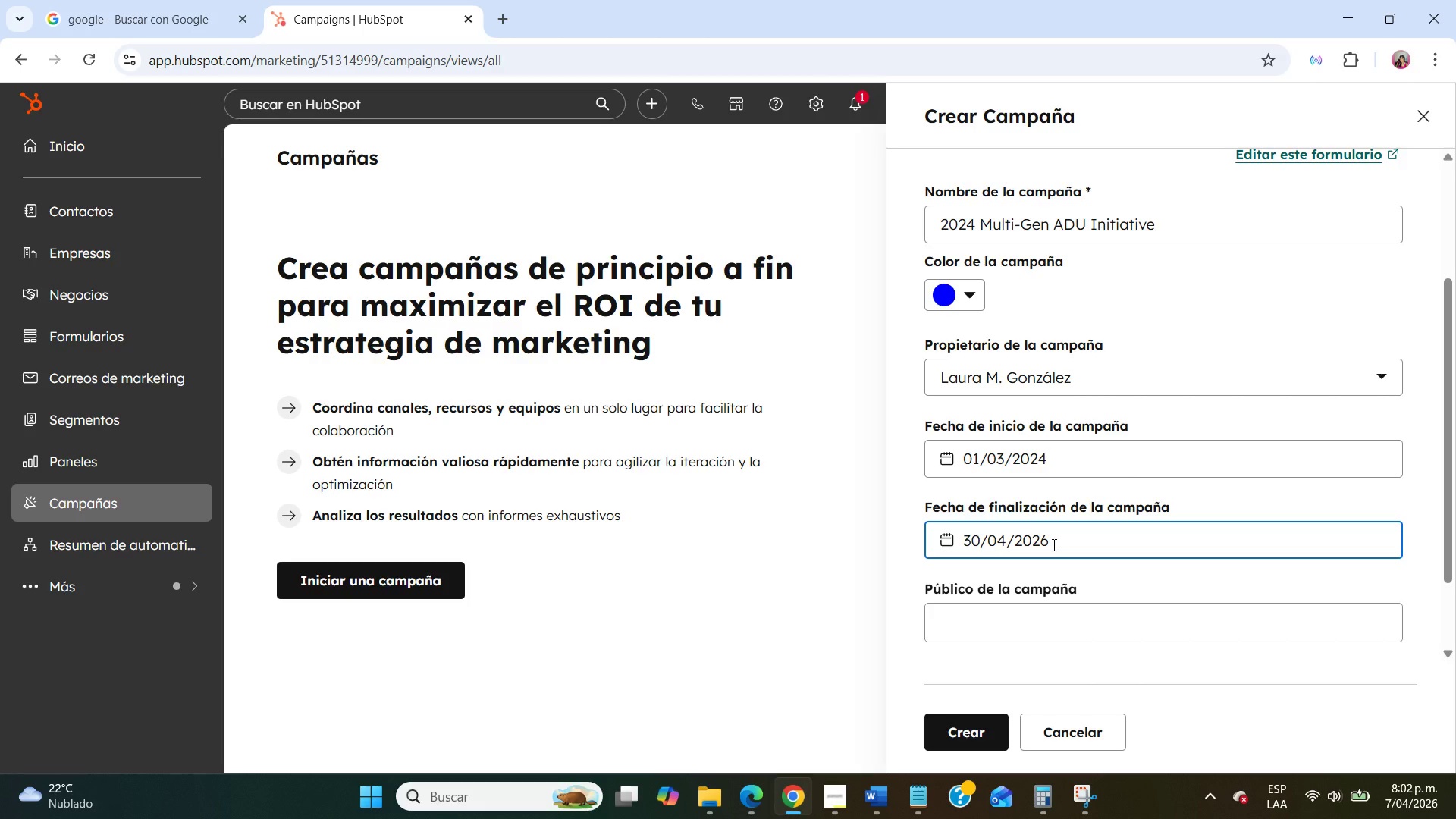 
key(Backspace)
 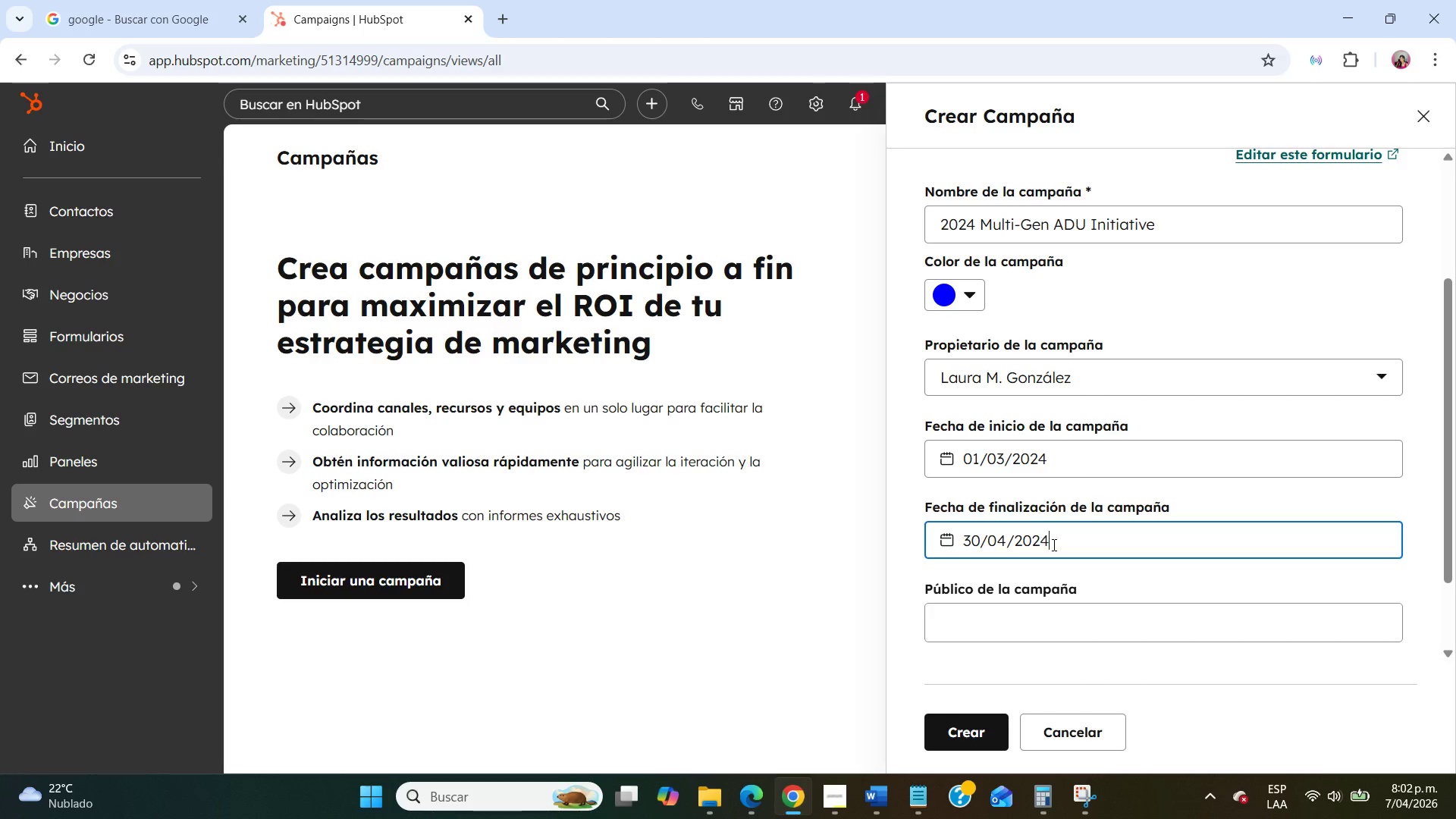 
key(Numpad4)
 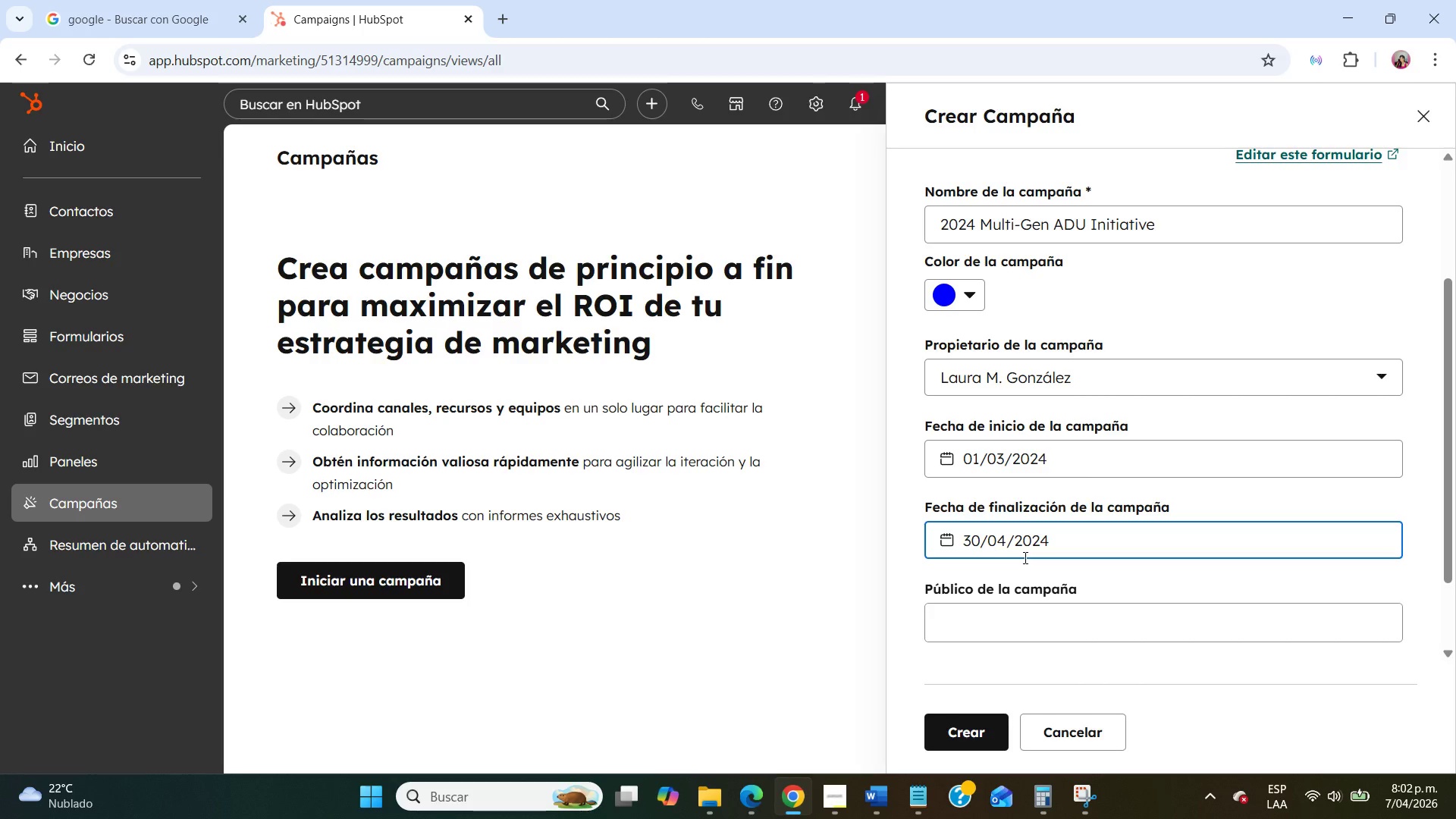 
left_click([996, 582])
 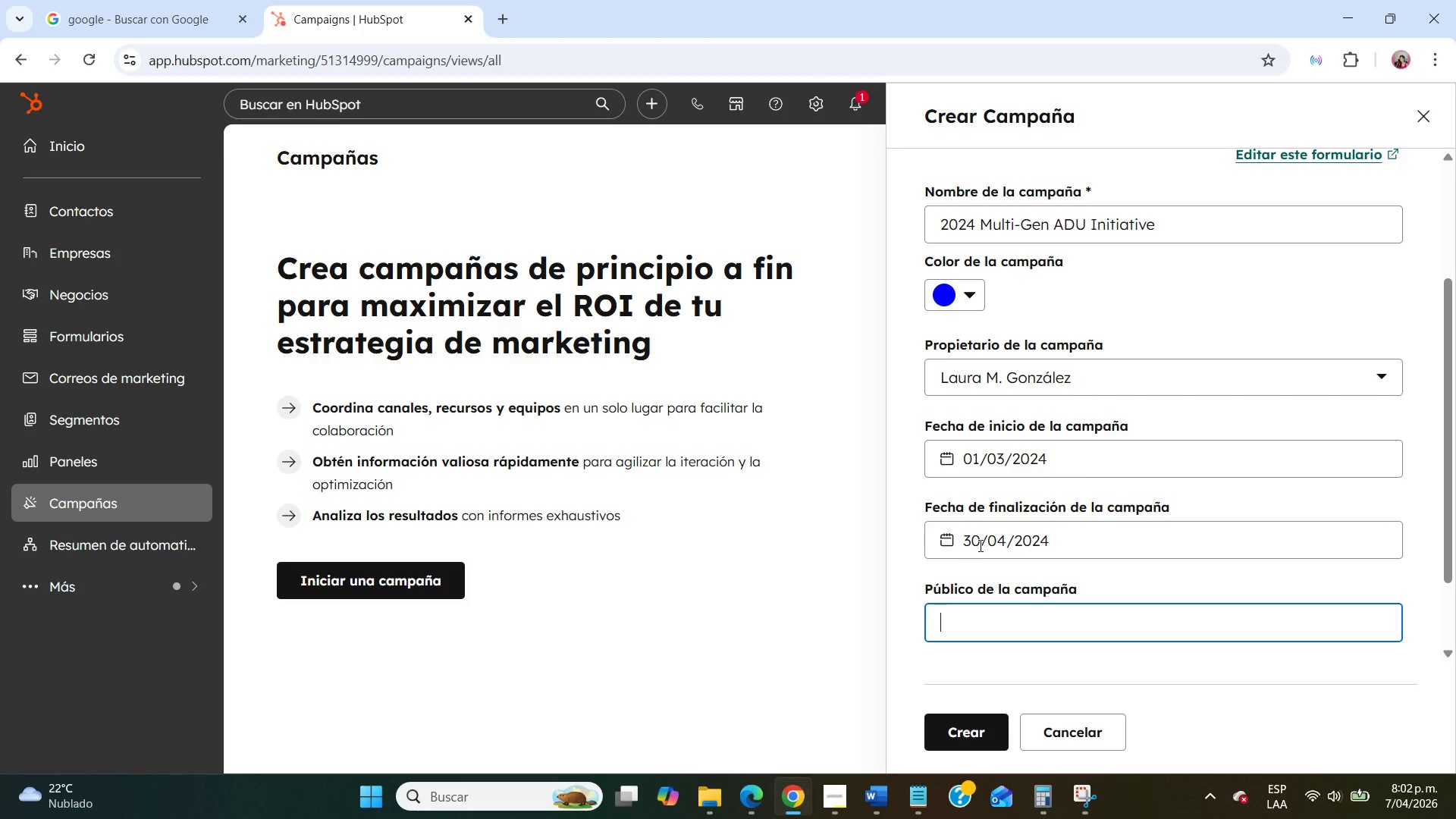 
scroll: coordinate [988, 532], scroll_direction: down, amount: 1.0
 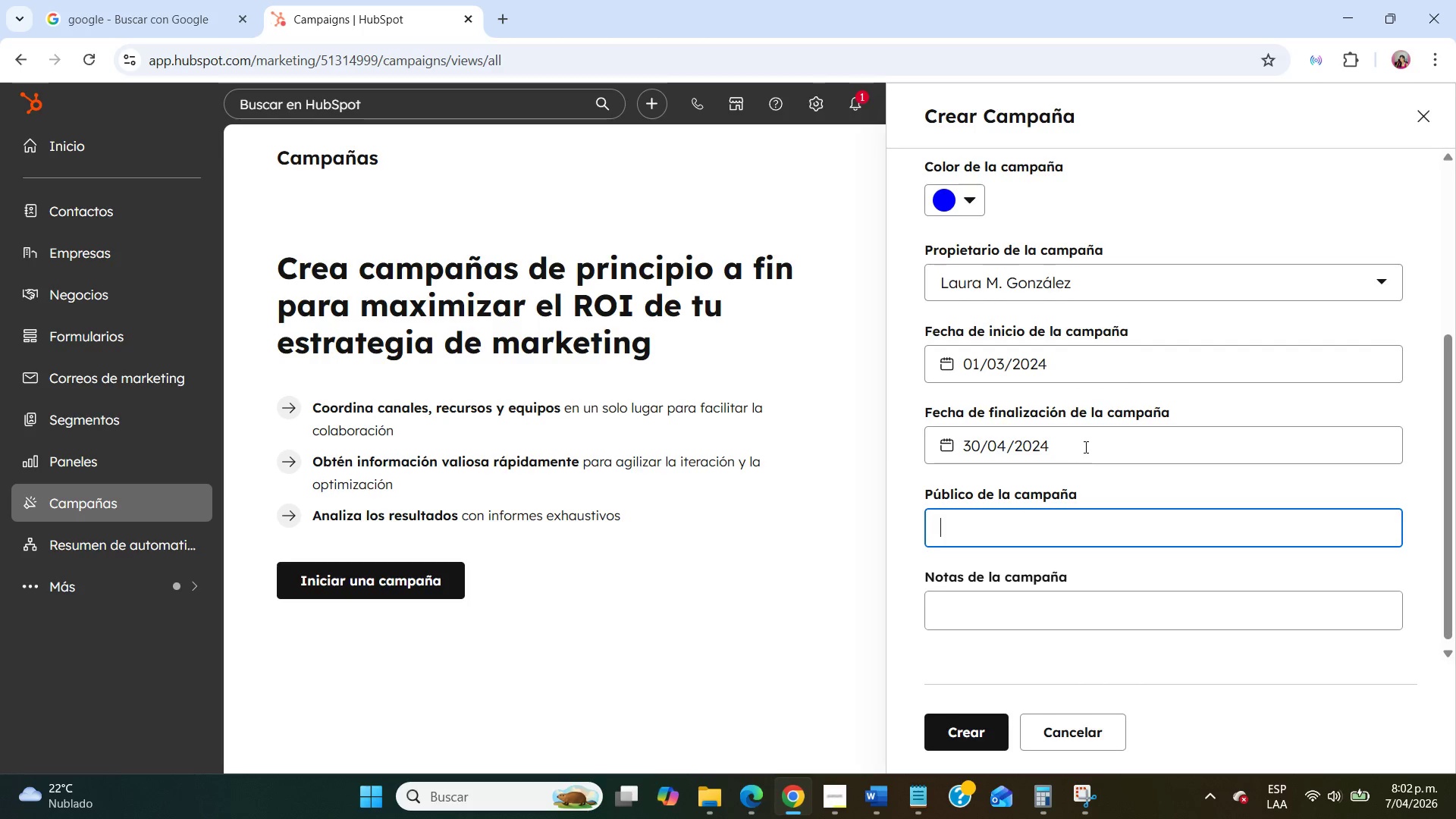 
left_click([1084, 446])
 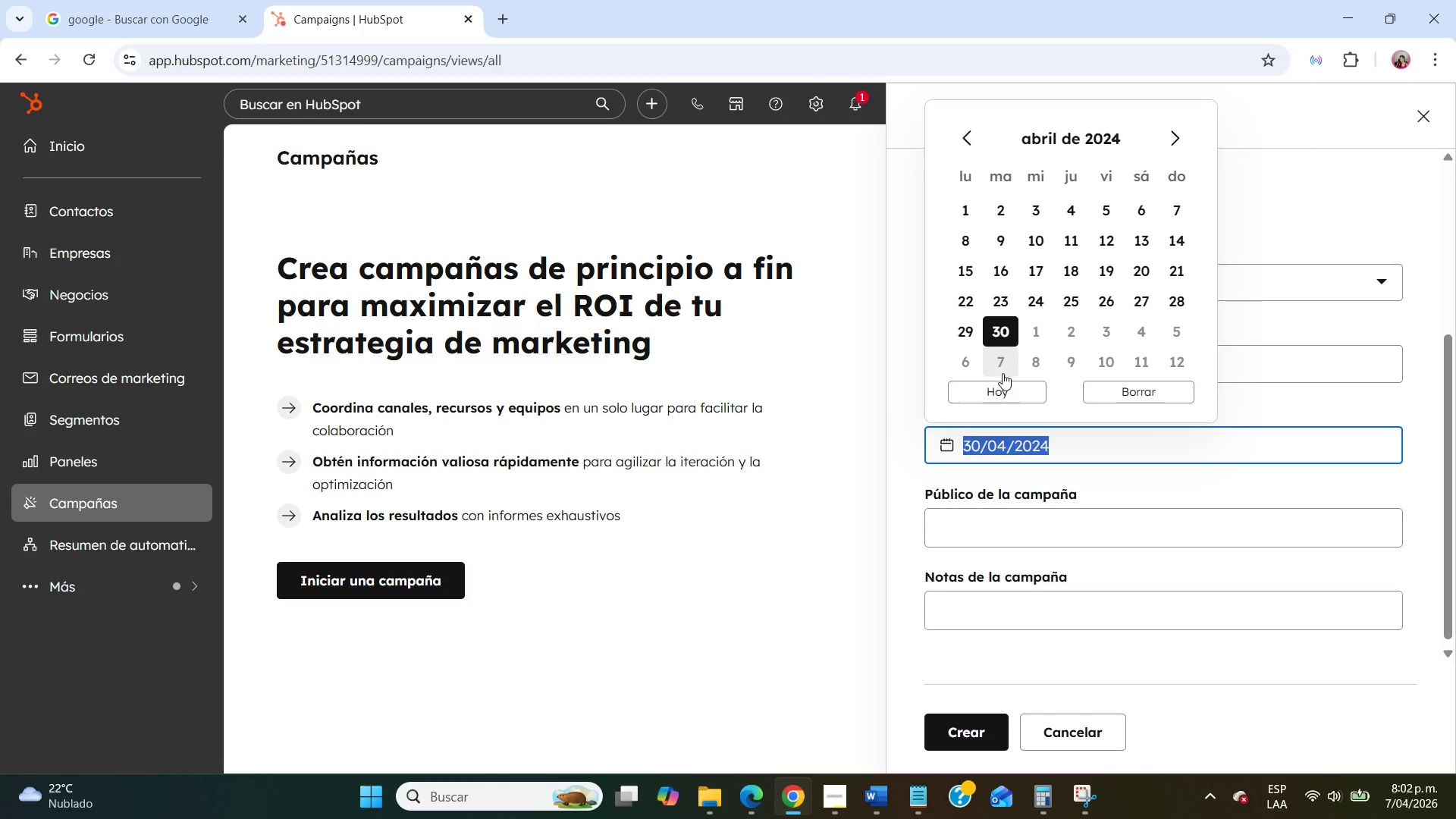 
left_click([999, 338])
 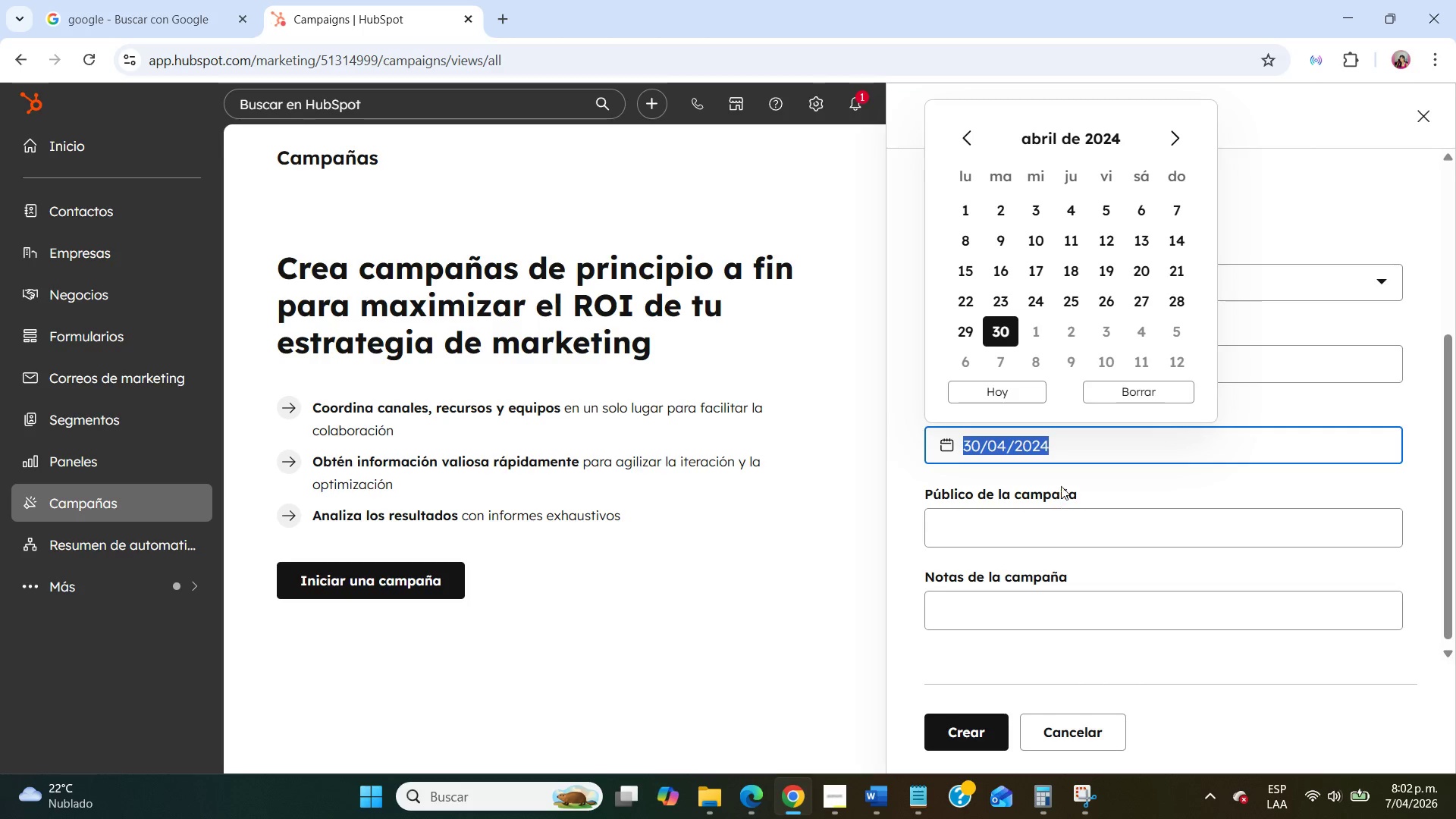 
left_click([1065, 485])
 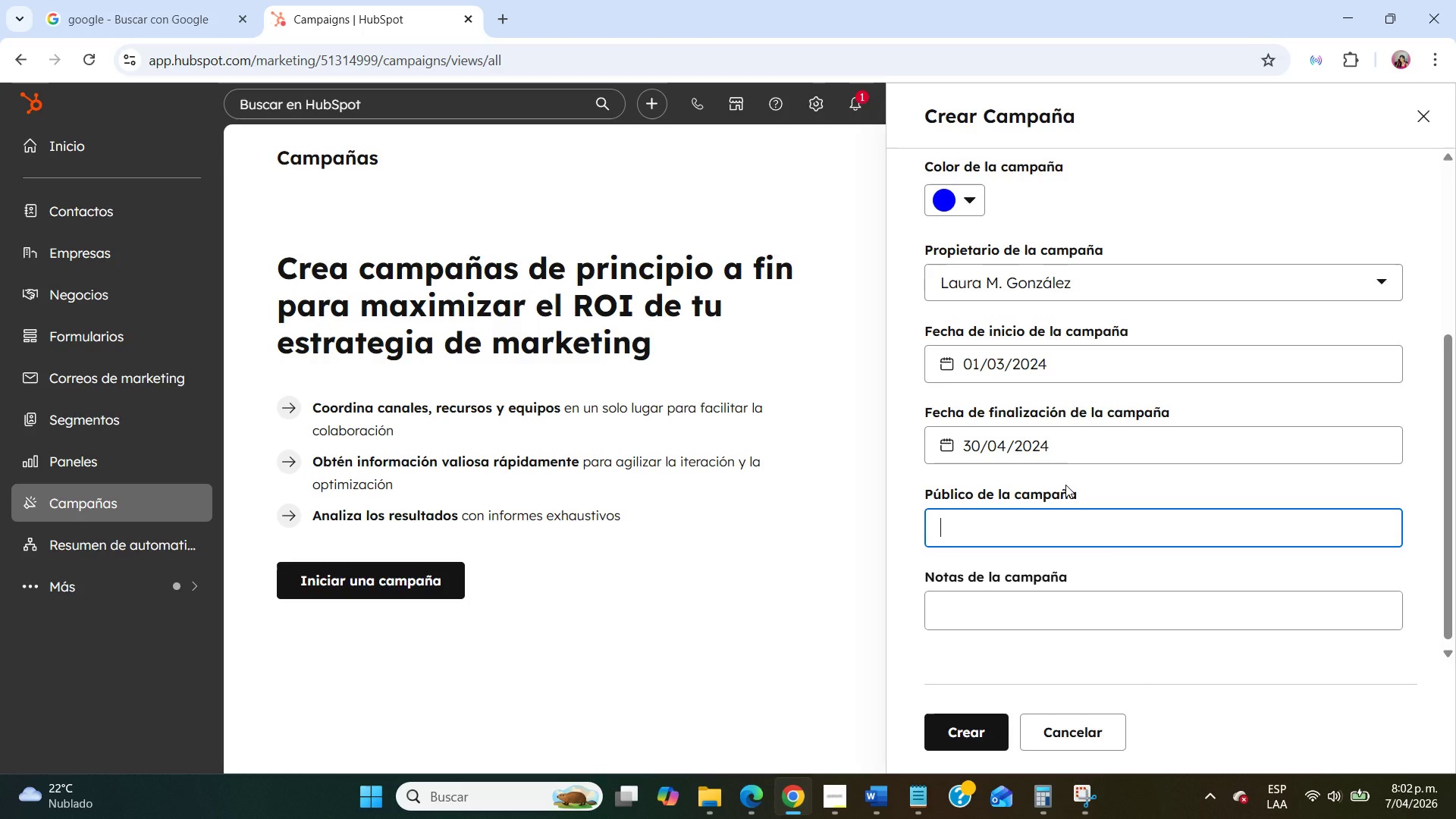 
left_click([981, 541])
 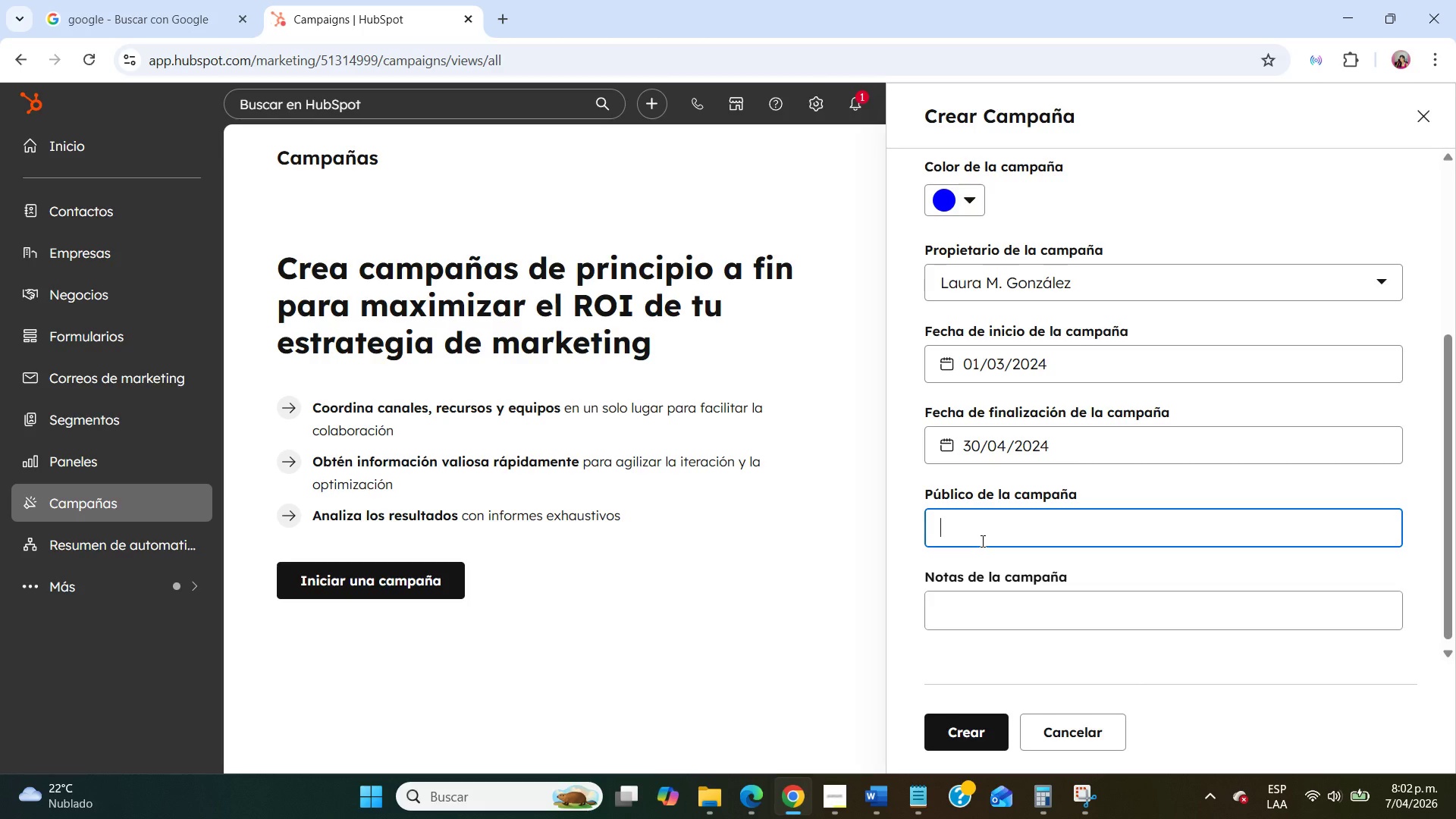 
type(Homeownera)
key(Backspace)
type(s interested in building Accesory Dwelling Units *ADUs()
 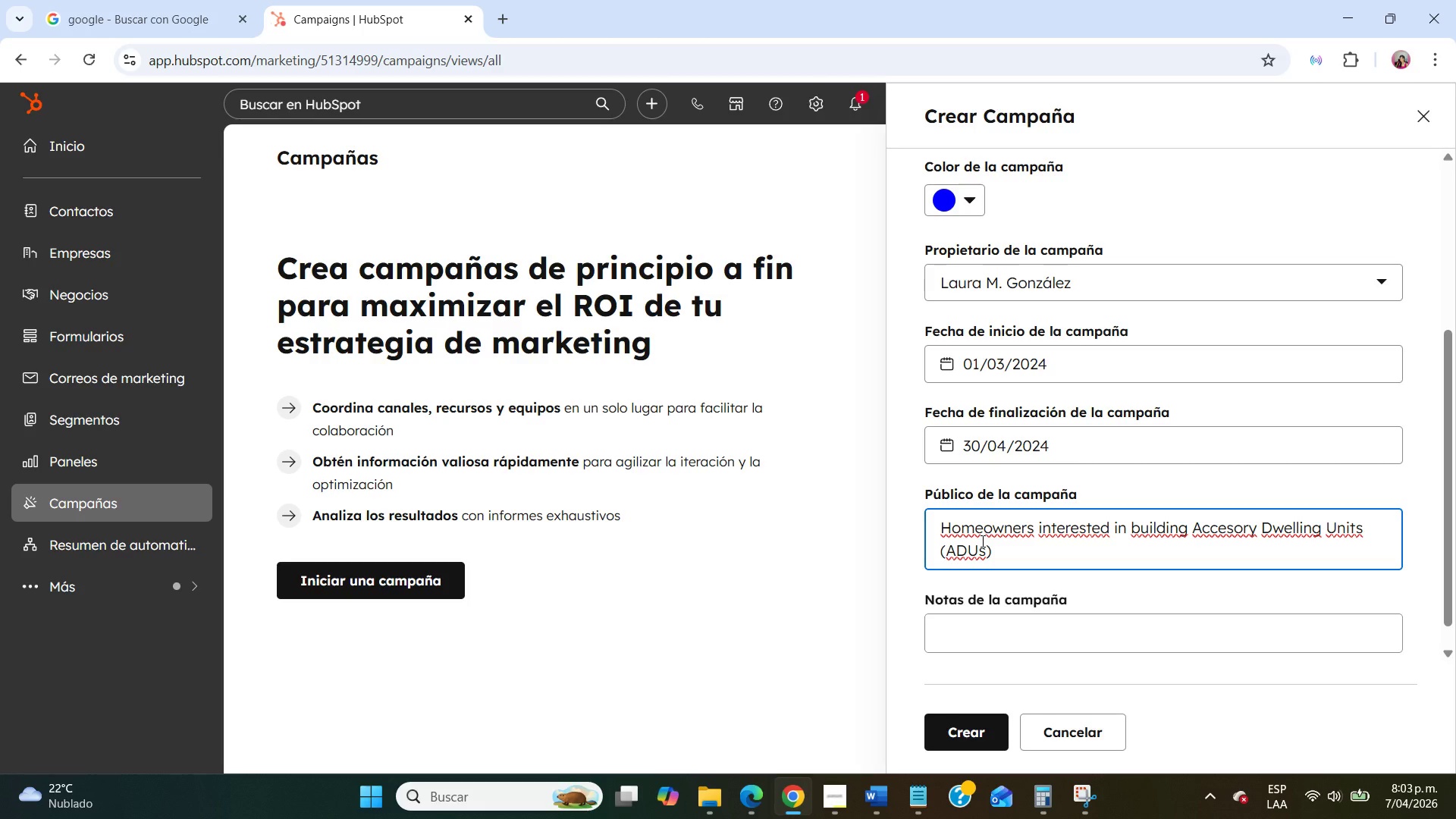 
type( for multi-gne)
key(Backspace)
key(Backspace)
type(enerational living.)
 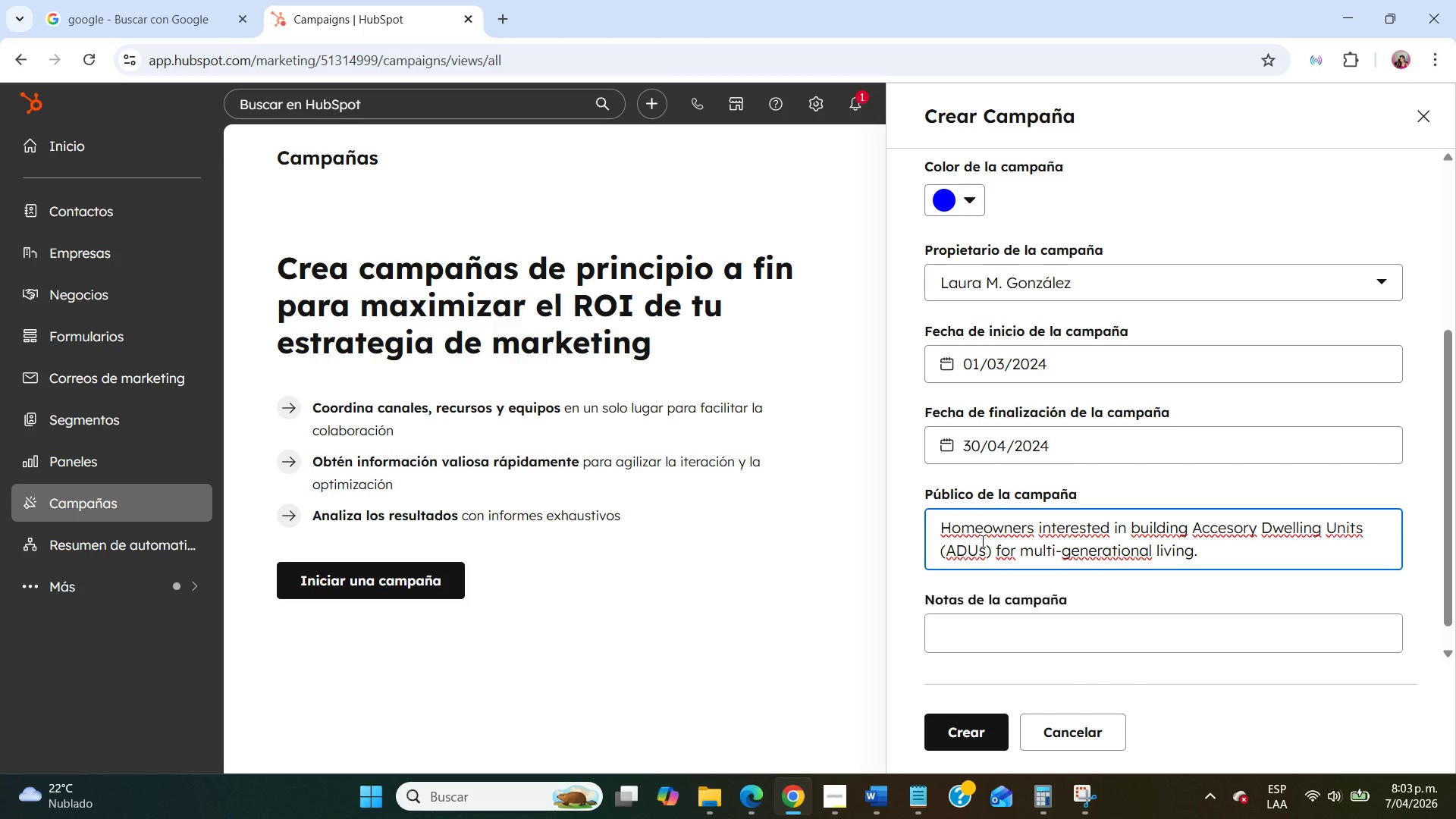 
scroll: coordinate [981, 541], scroll_direction: down, amount: 2.0
 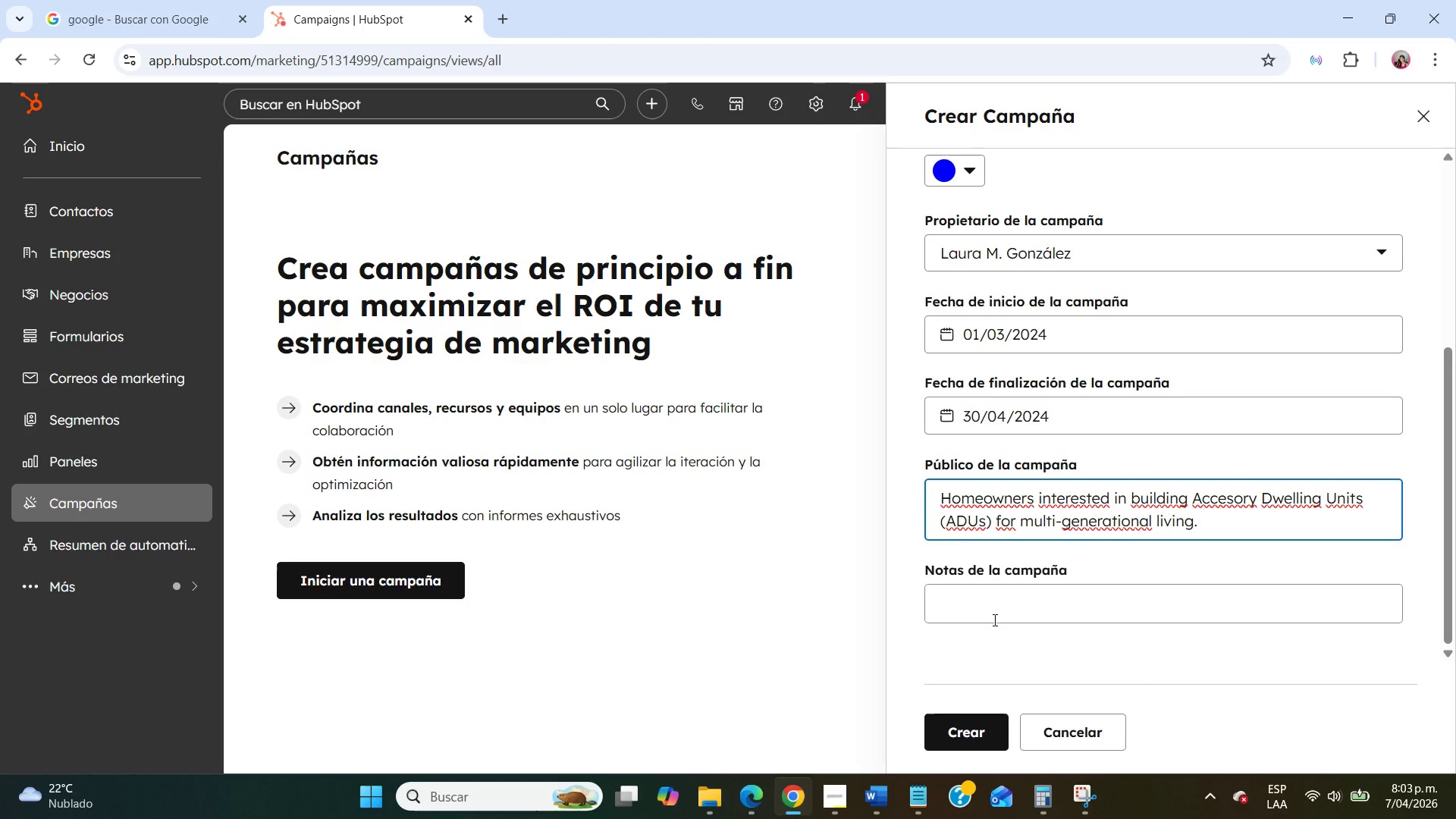 
left_click([993, 620])
 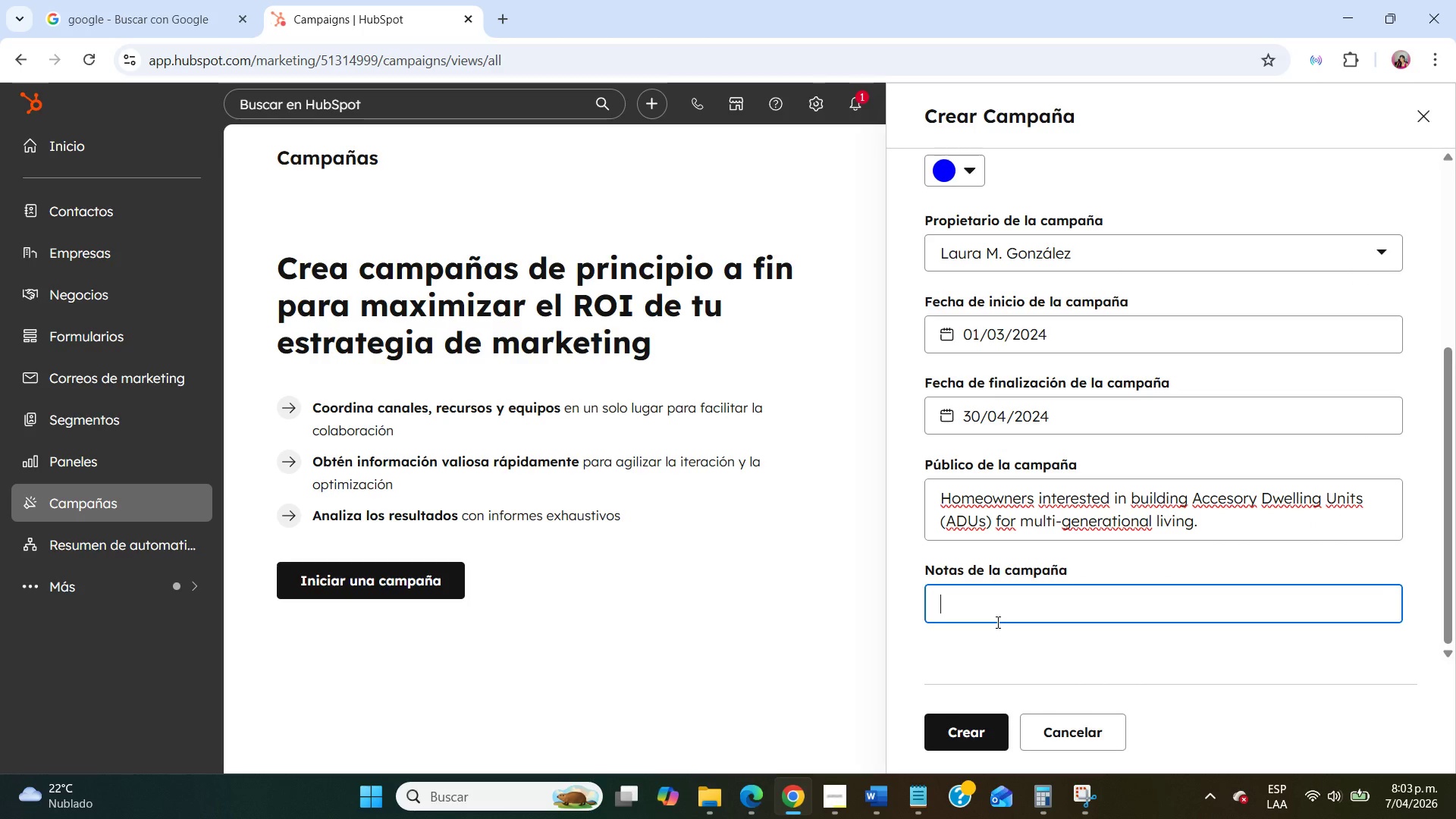 
type(This campaign tracks consultation)
 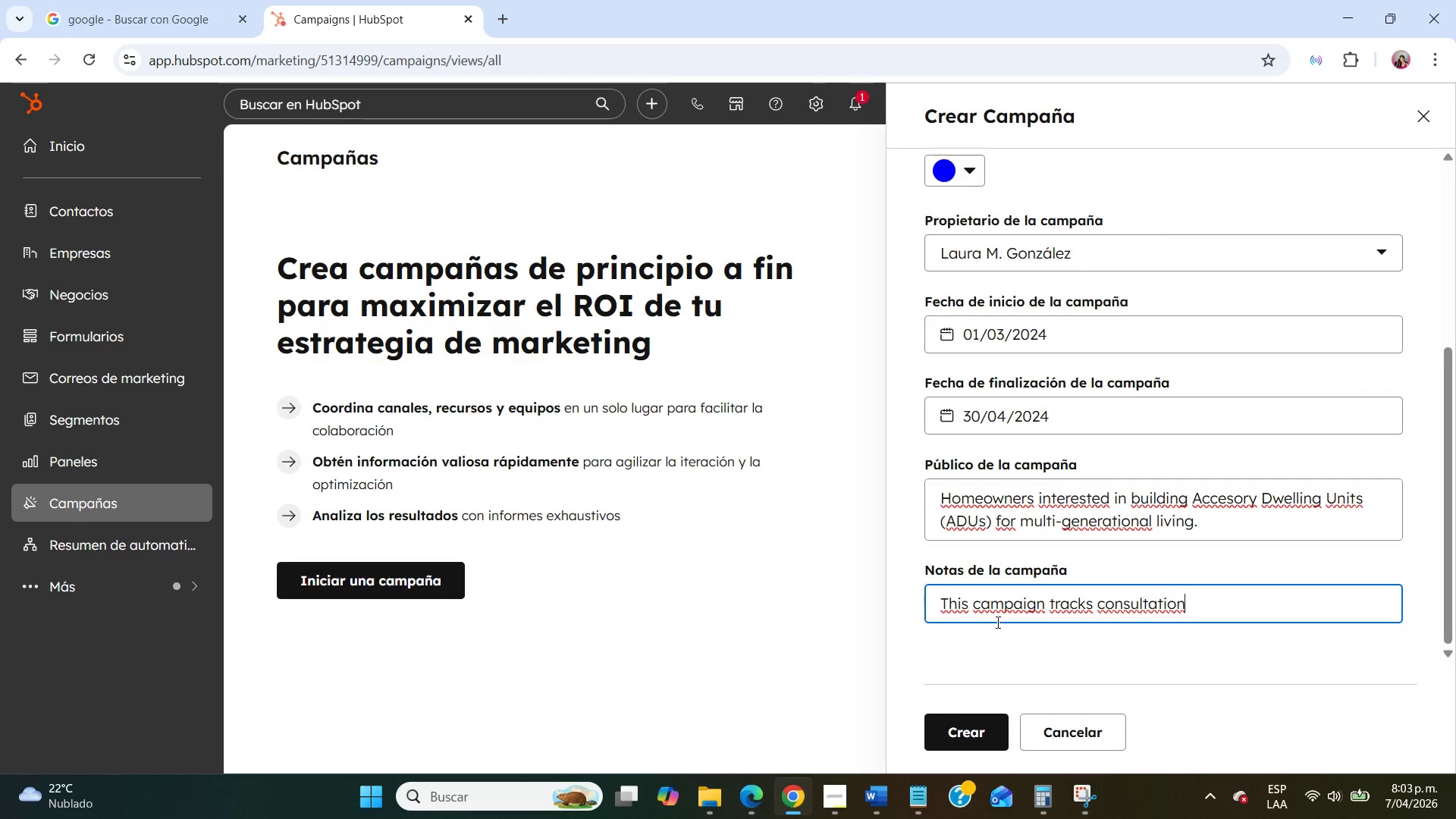 
type( request generated from offline marketing channels including direct mail QR codes, job dite signage)
 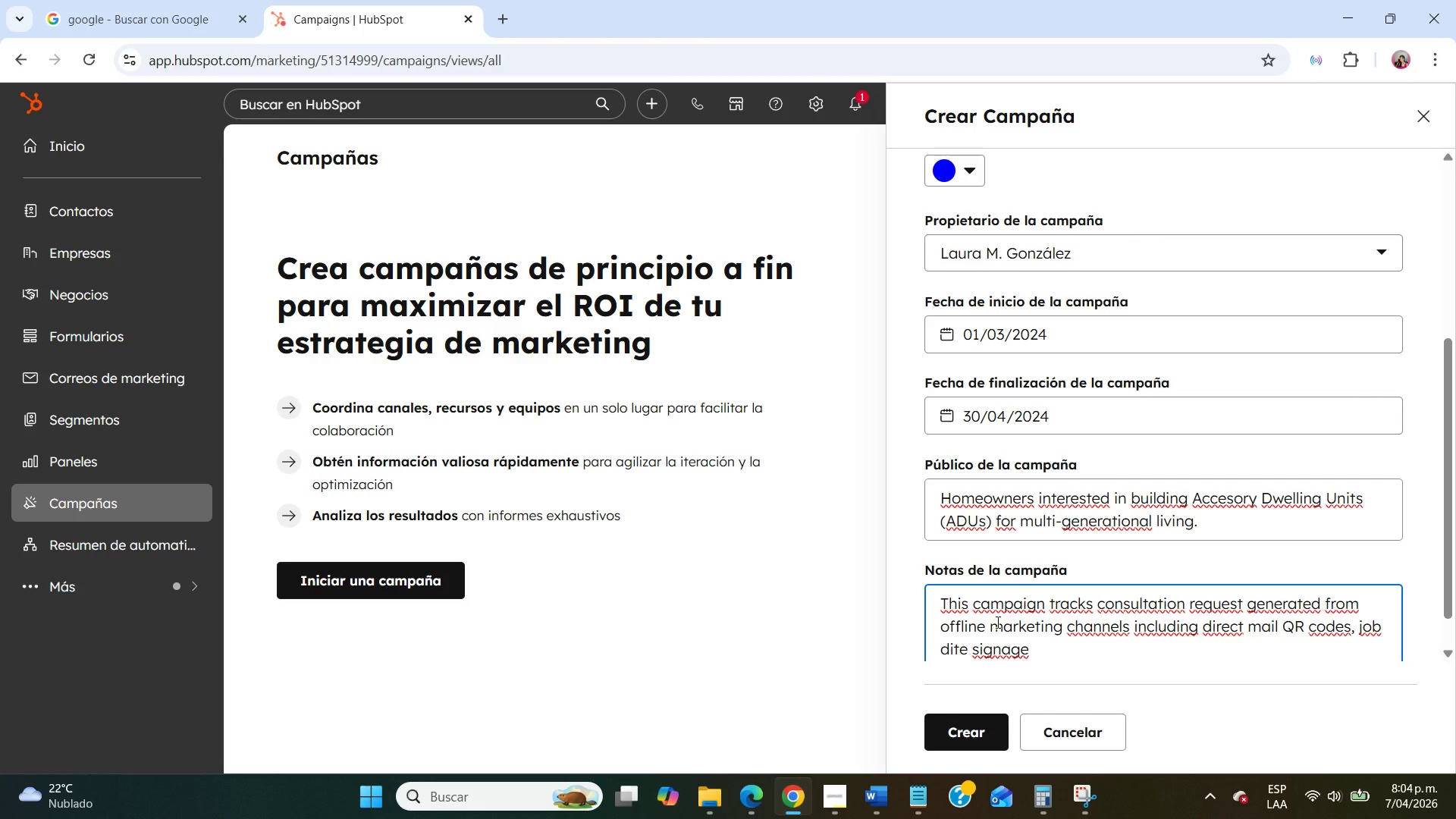 
type(, and a community magazine advertisement)
 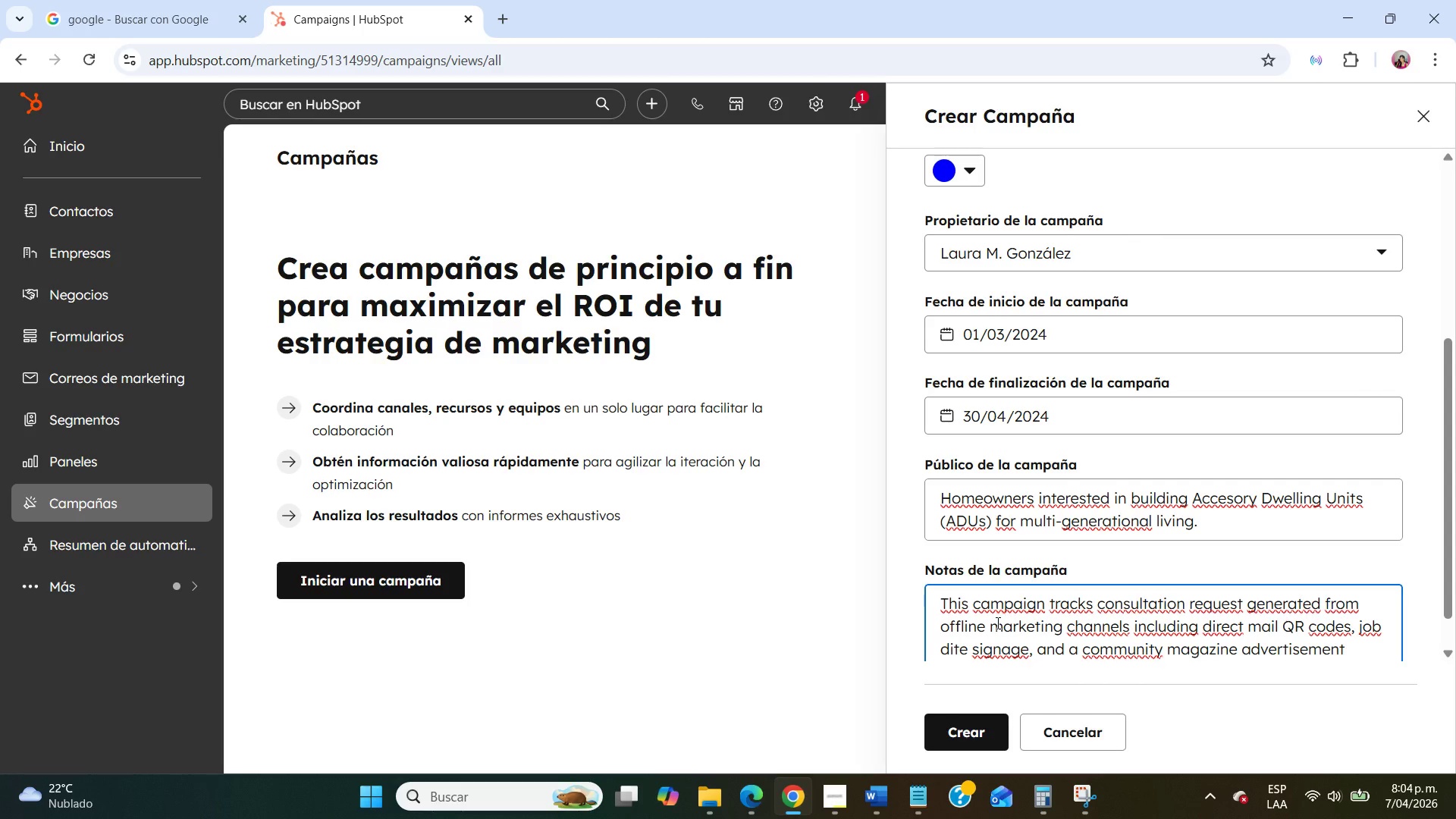 
scroll: coordinate [996, 623], scroll_direction: down, amount: 6.0
 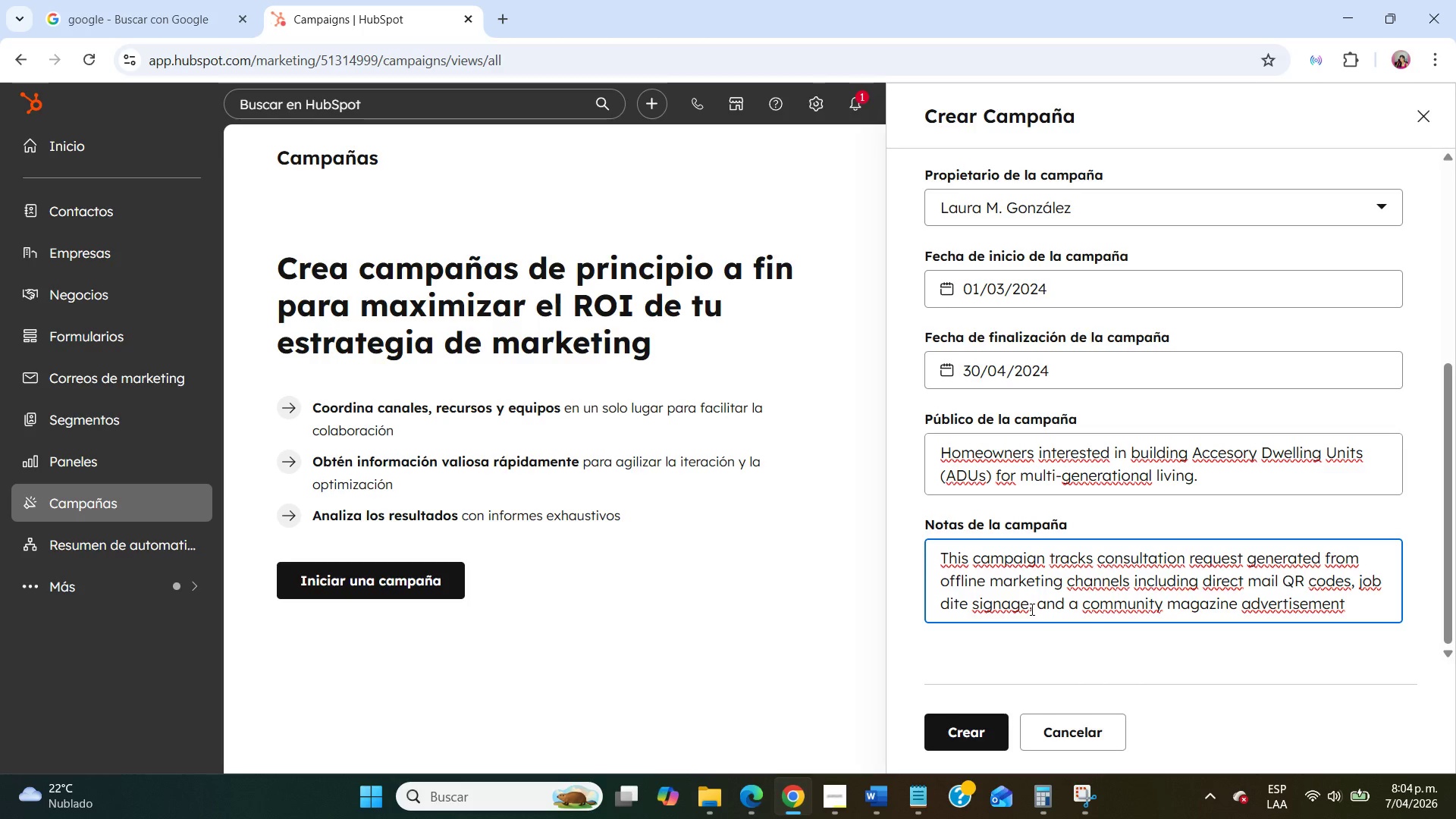 
type(. Tracking URLs are used to attribute visits, contacts, and influenced deals to each channel)
 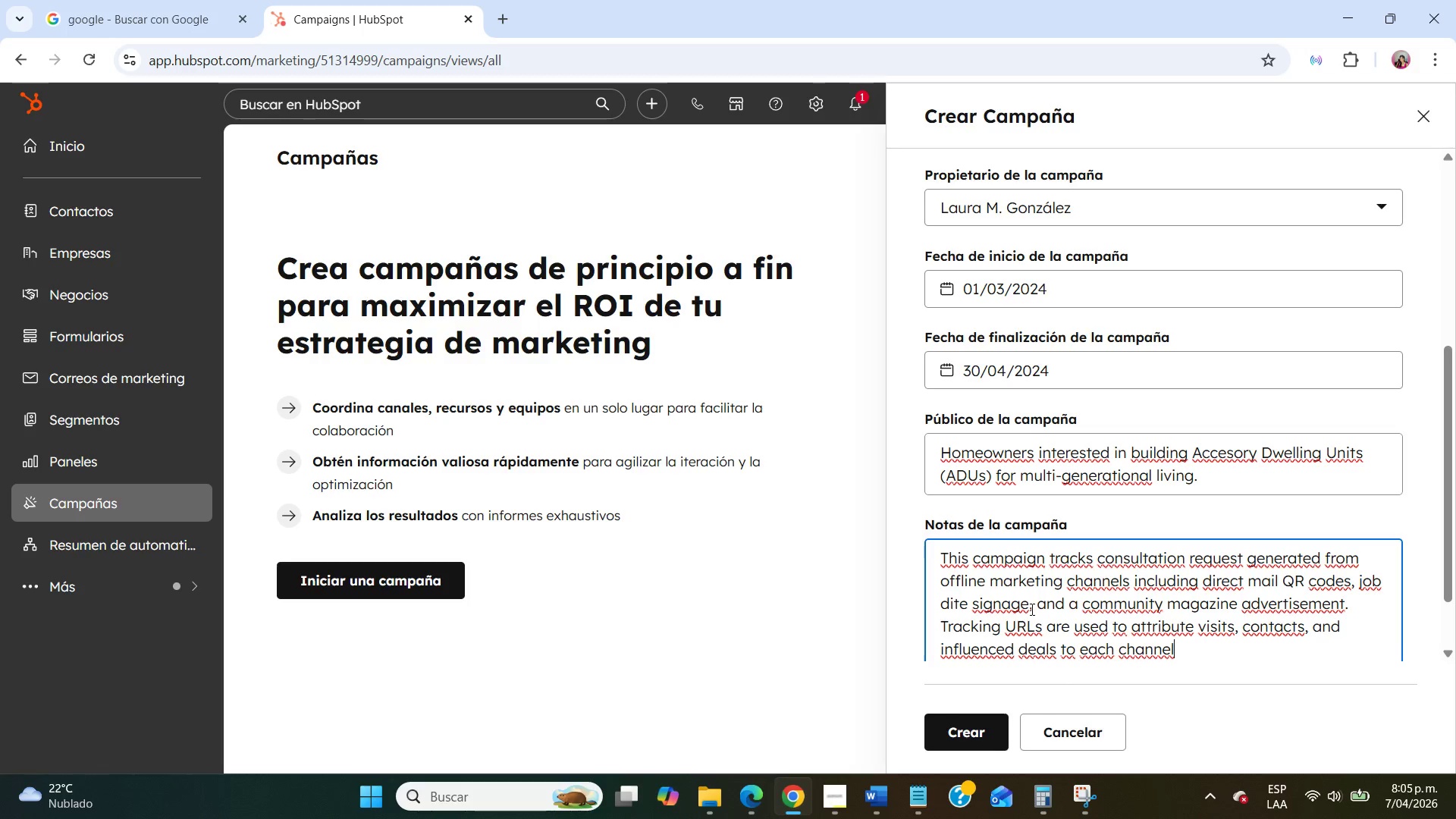 
scroll: coordinate [1031, 609], scroll_direction: down, amount: 3.0
 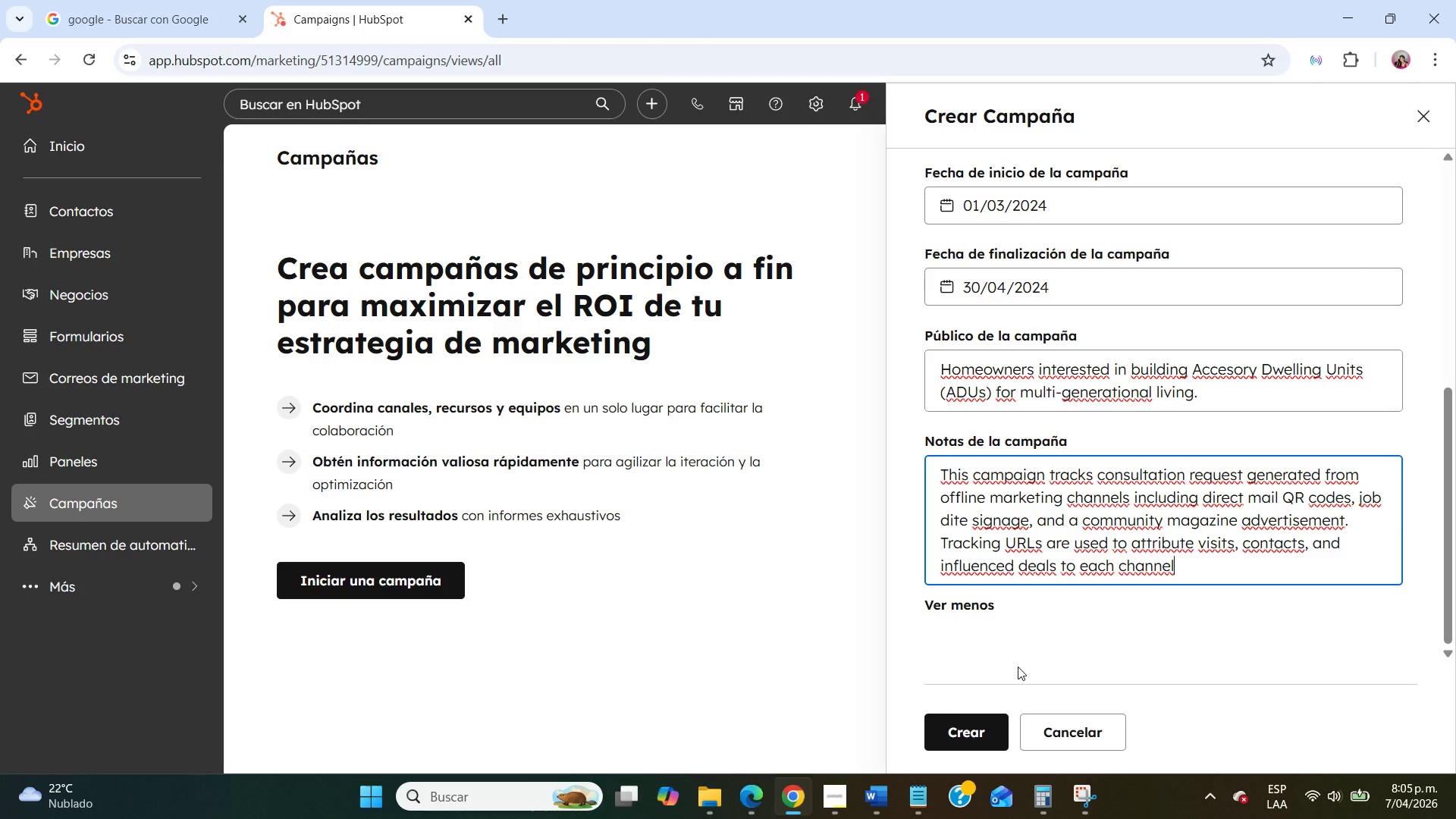 
key(Period)
 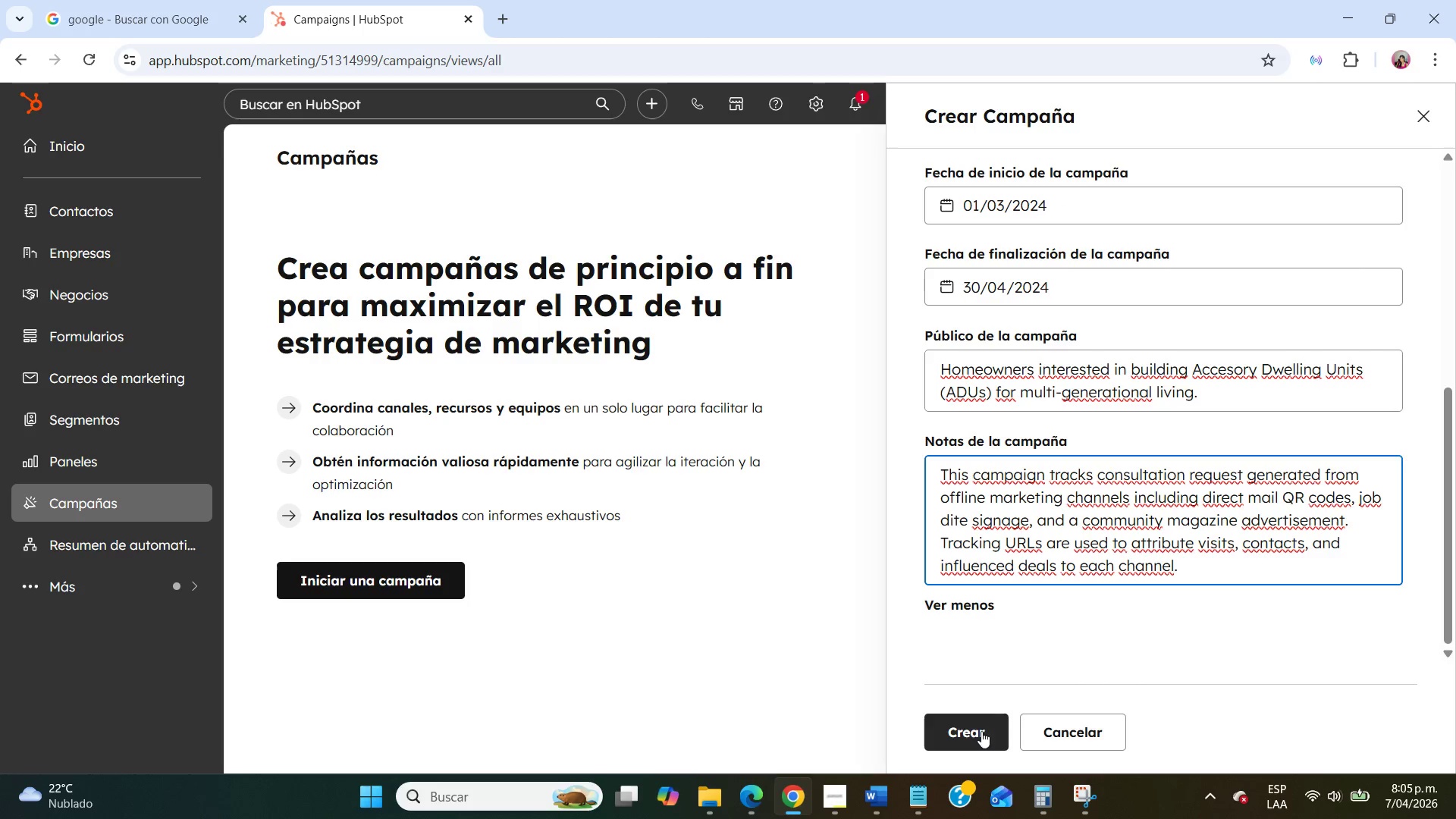 
left_click([979, 733])
 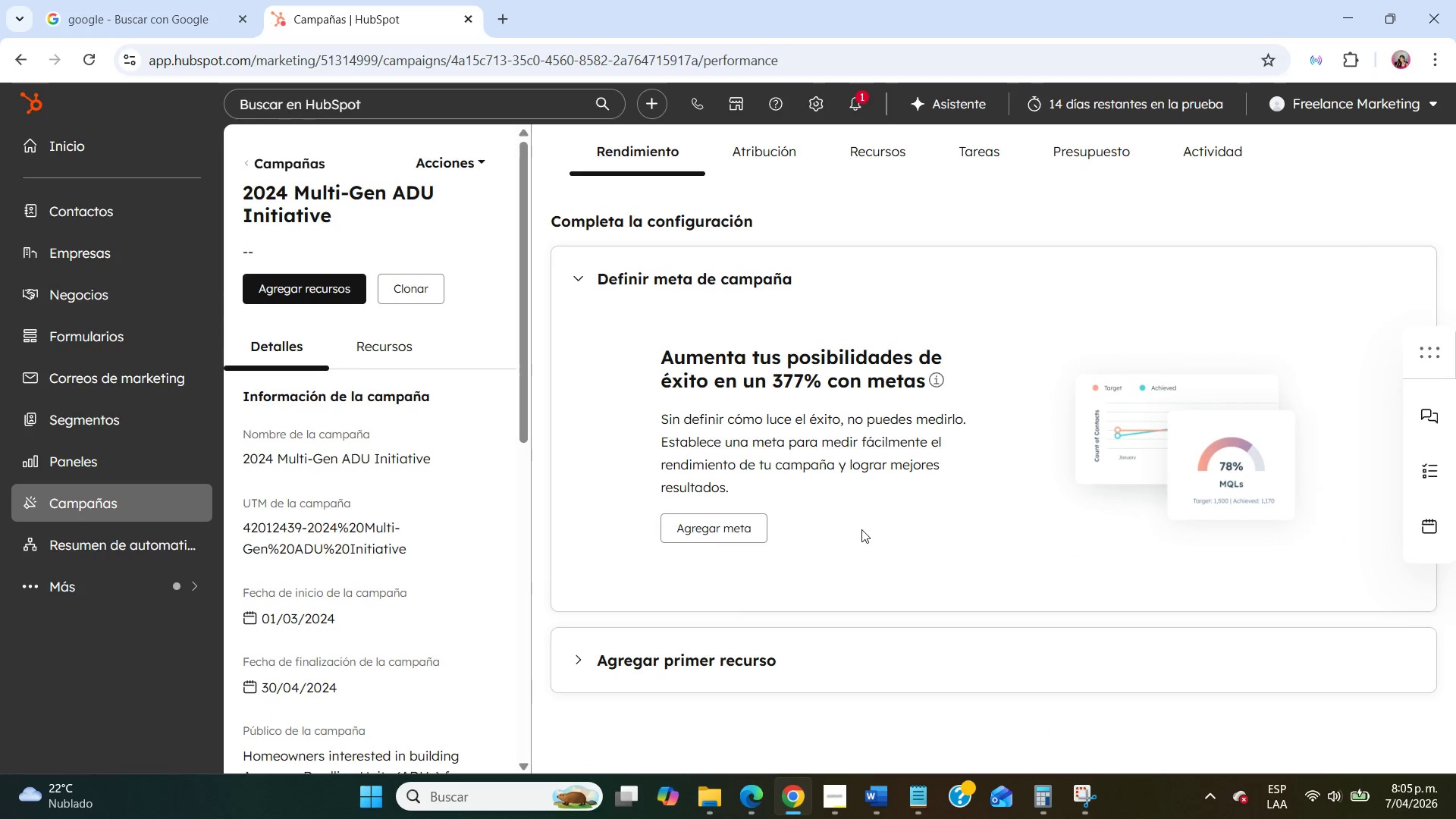 
wait(8.66)
 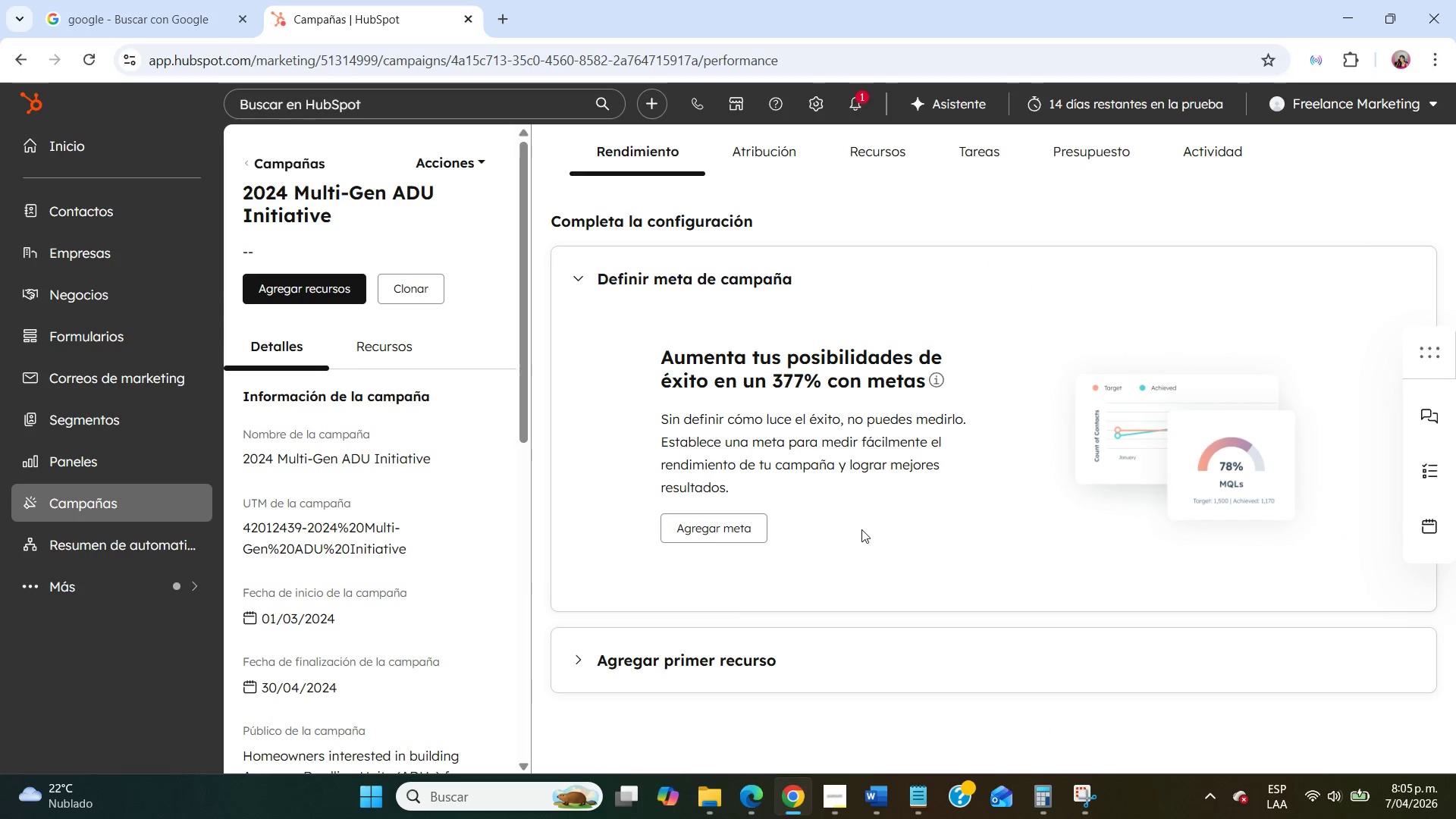 
scroll: coordinate [849, 582], scroll_direction: down, amount: 4.0
 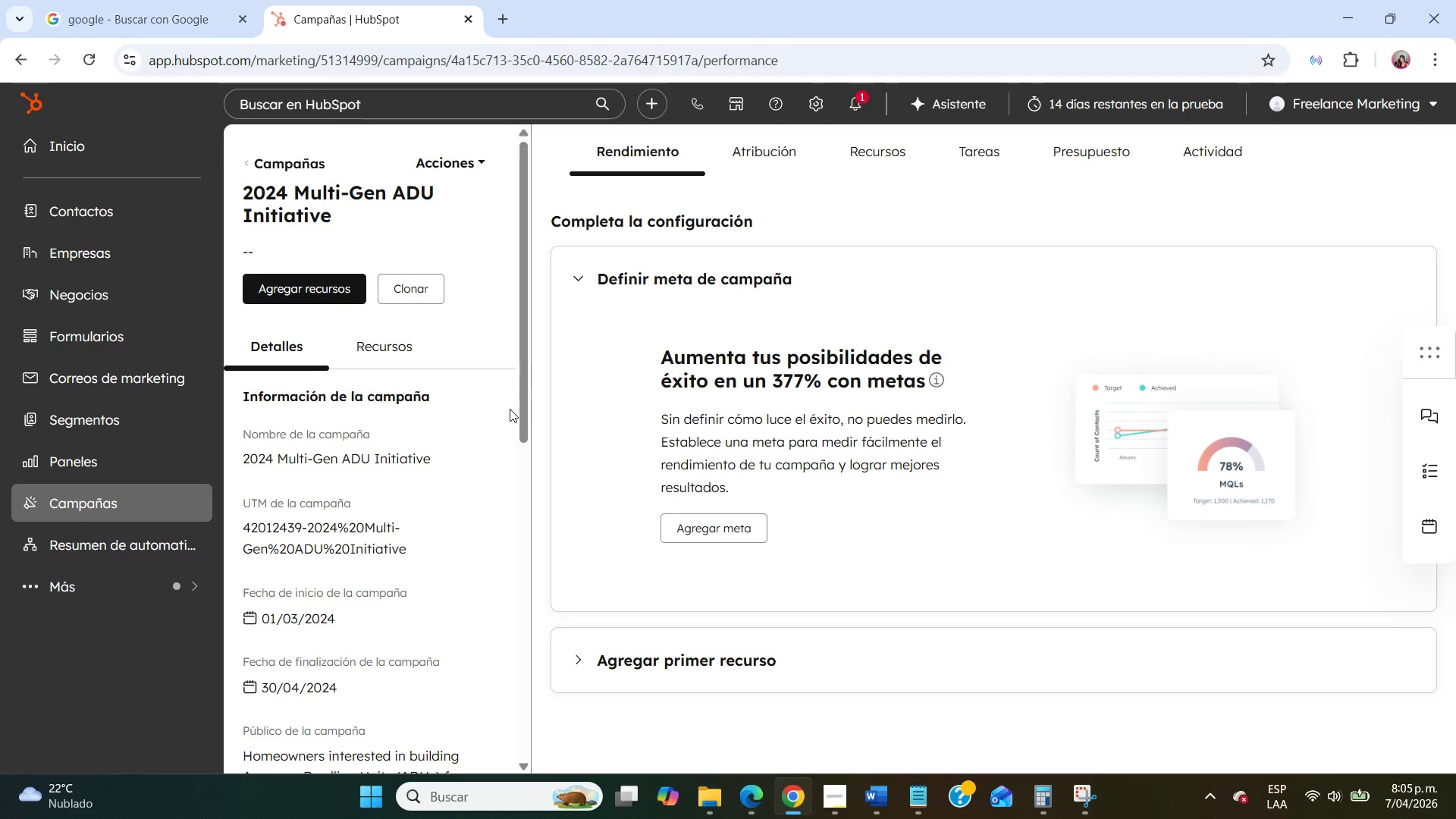 
left_click([519, 409])
 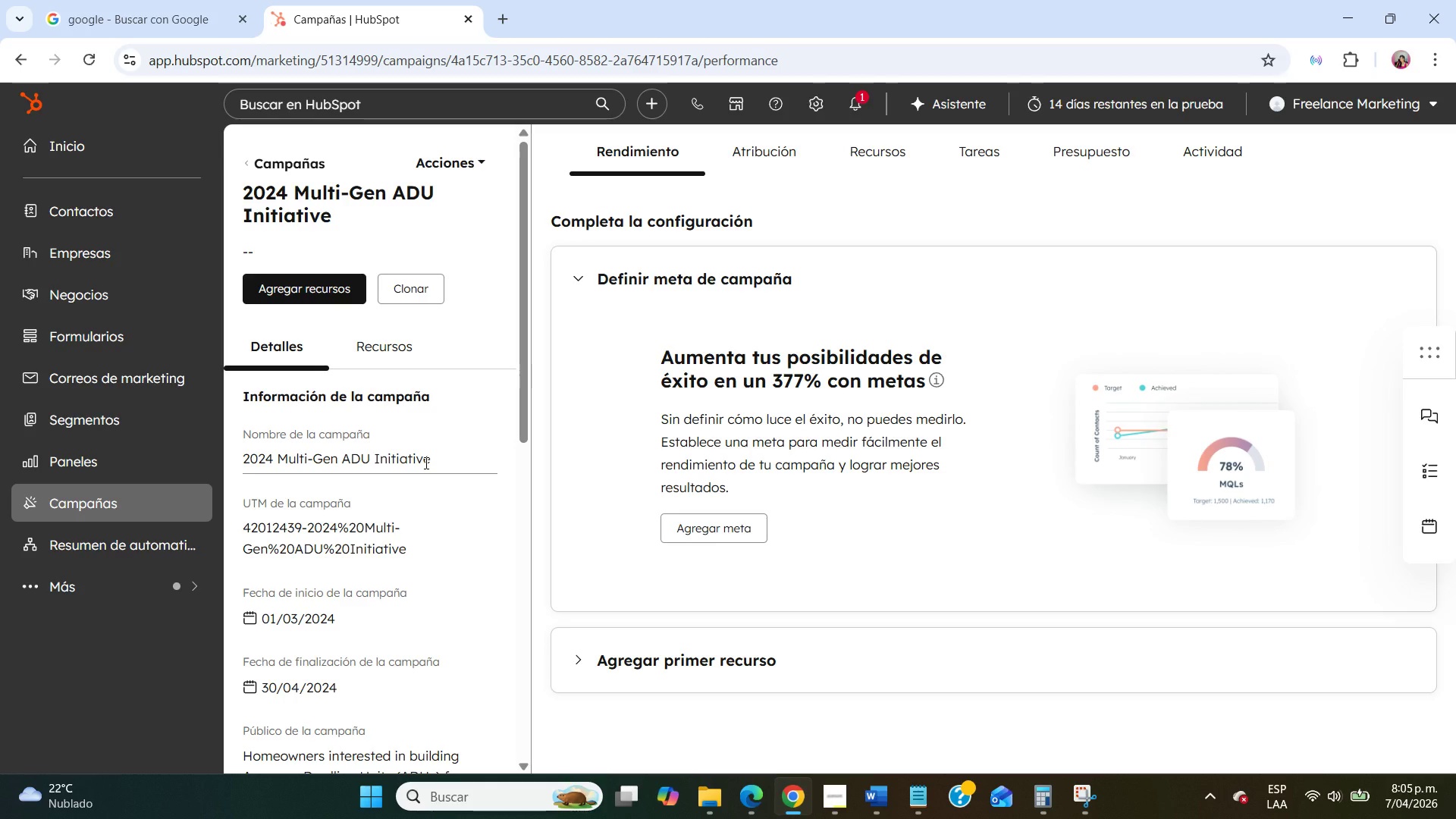 
wait(7.75)
 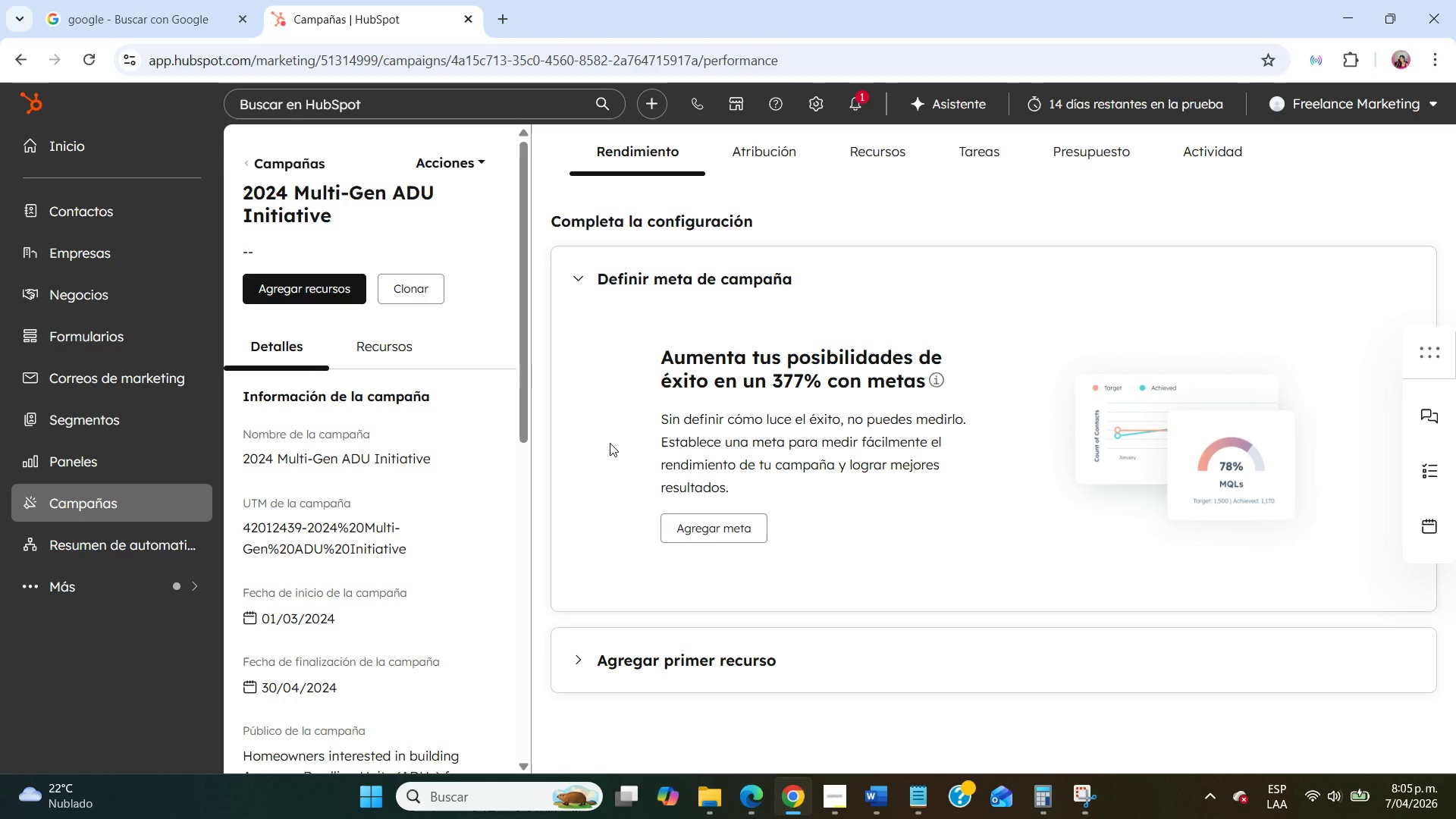 
scroll: coordinate [453, 507], scroll_direction: down, amount: 9.0
 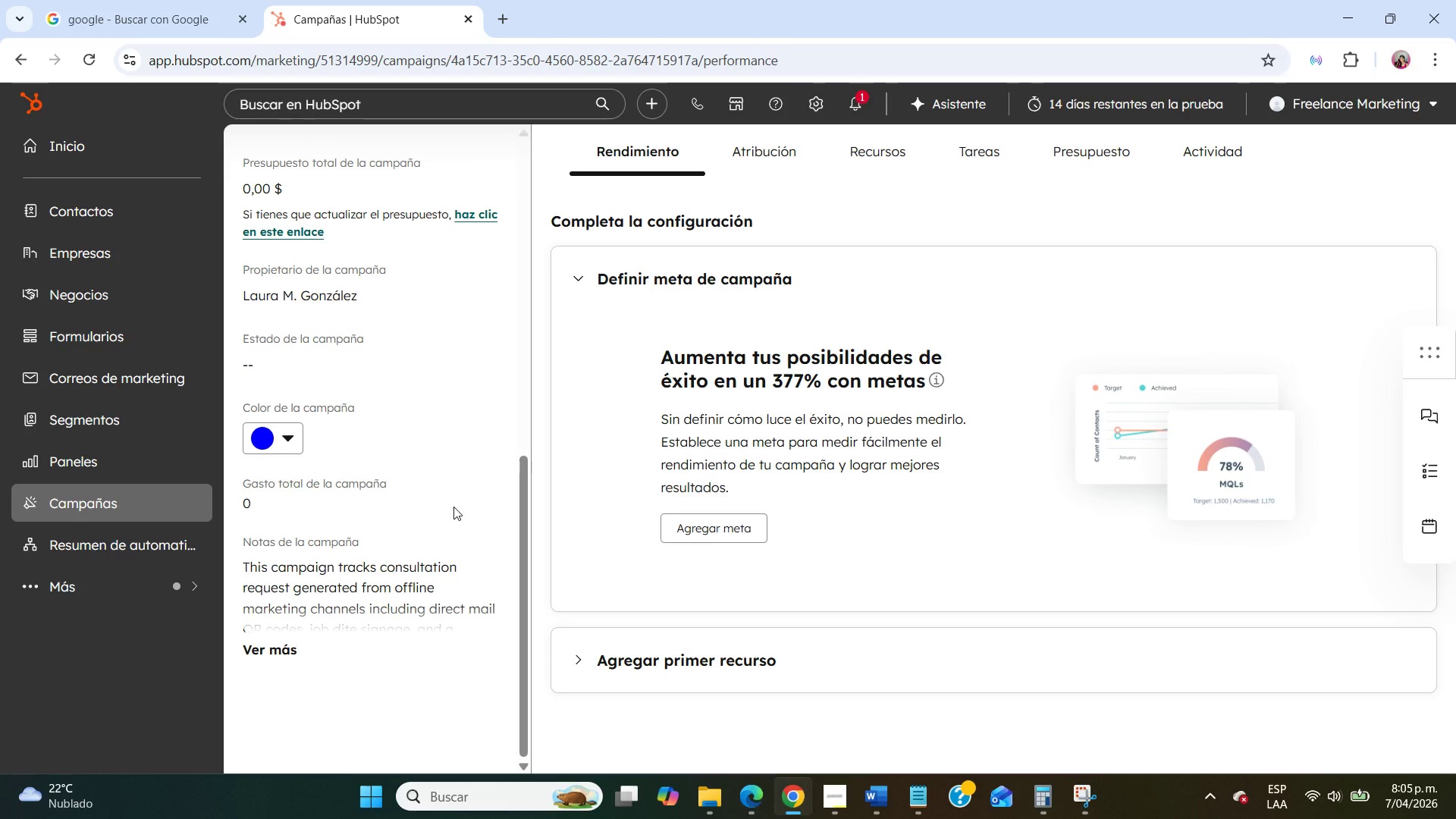 
scroll: coordinate [453, 507], scroll_direction: up, amount: 14.0
 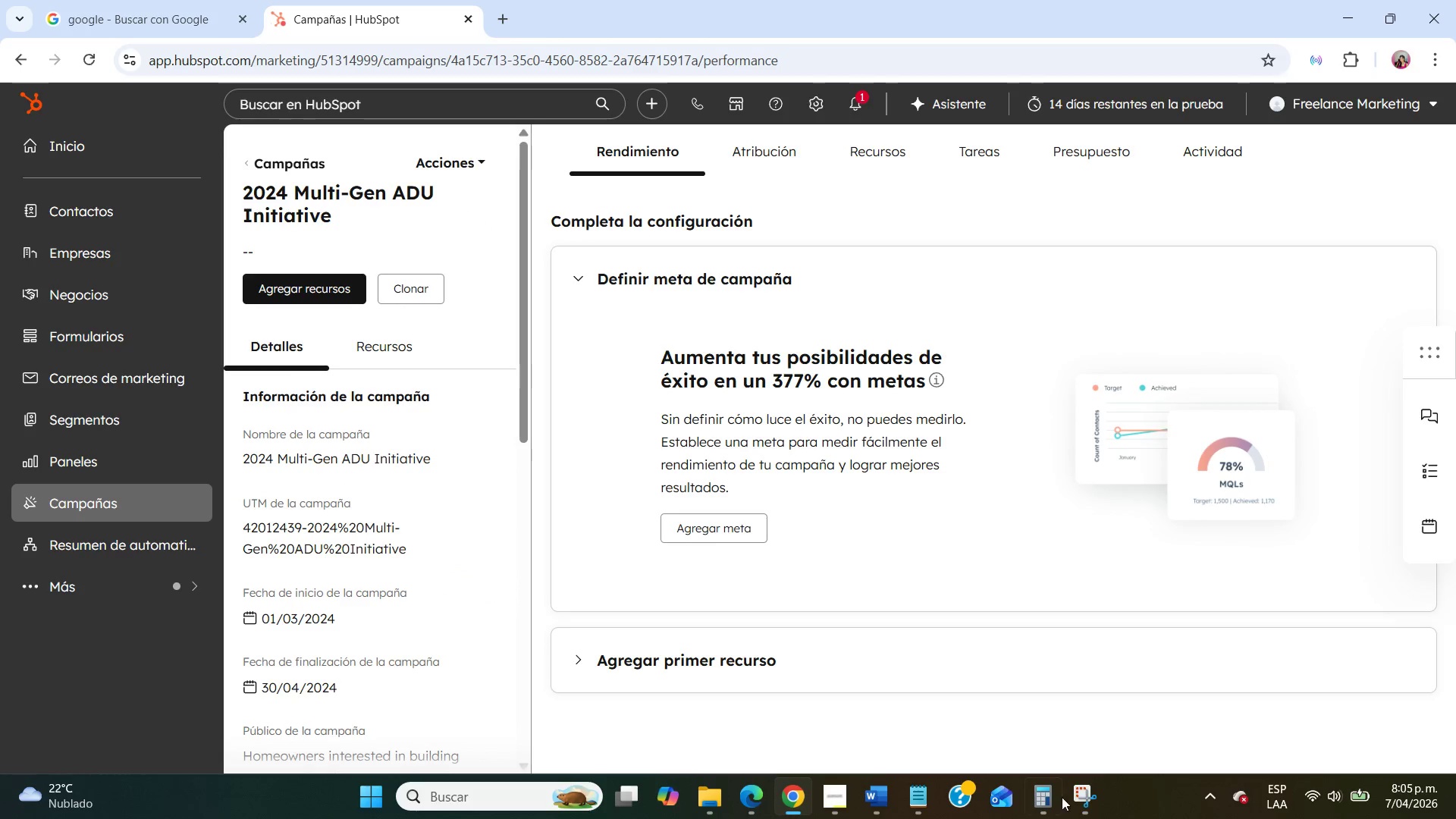 
left_click([1094, 805])
 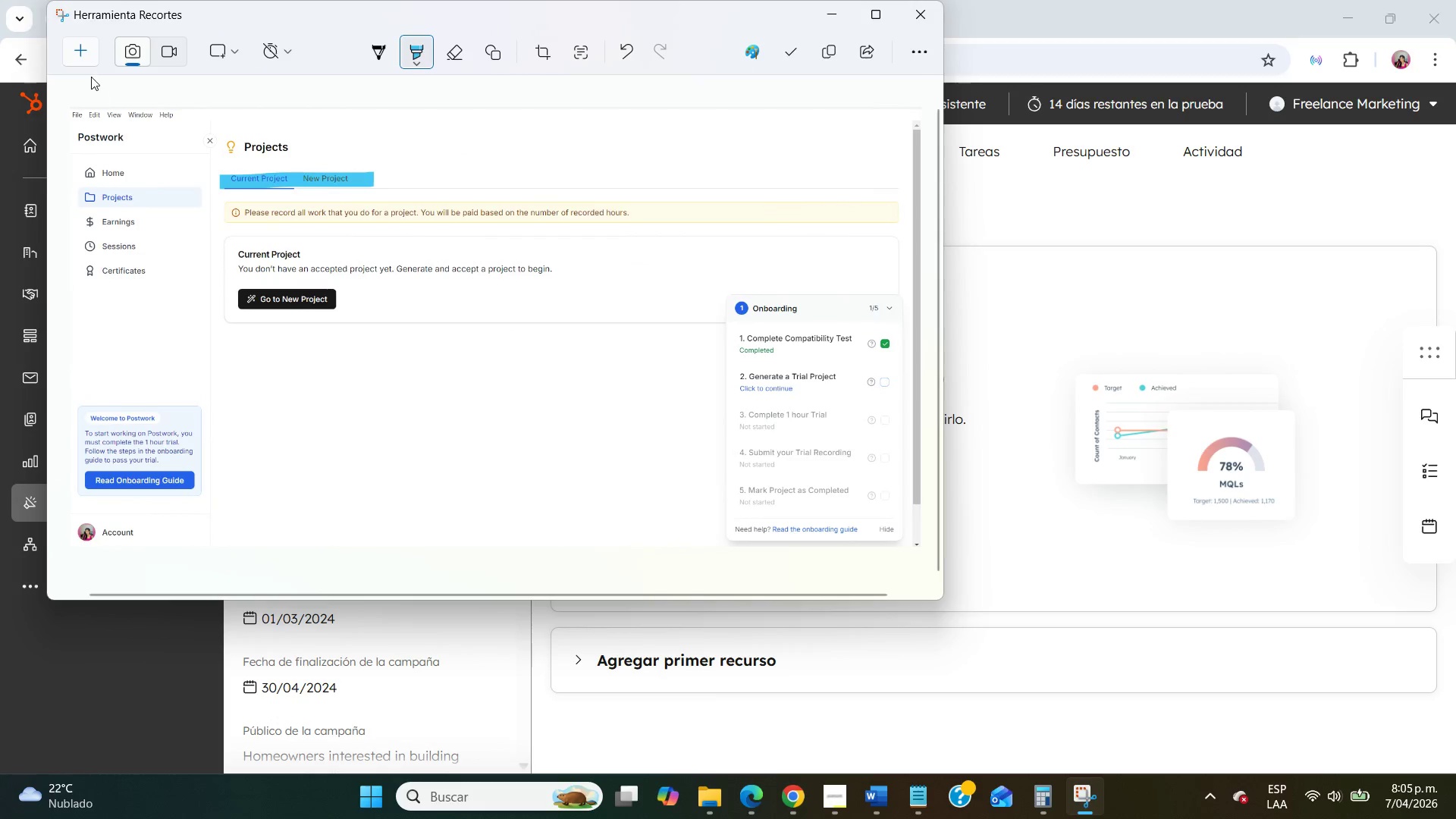 
left_click([83, 59])
 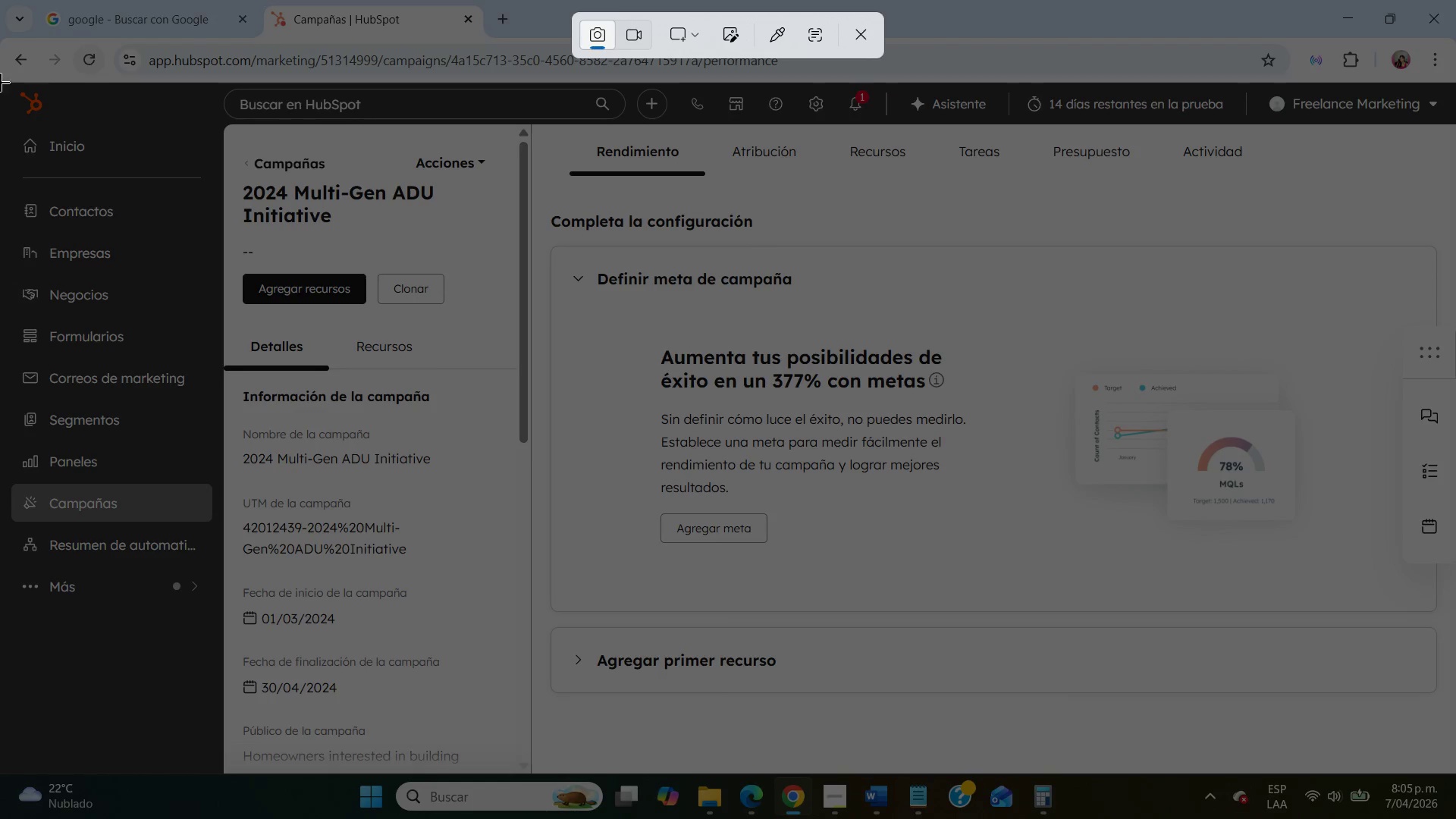 
left_click_drag(start_coordinate=[1, 82], to_coordinate=[1455, 769])
 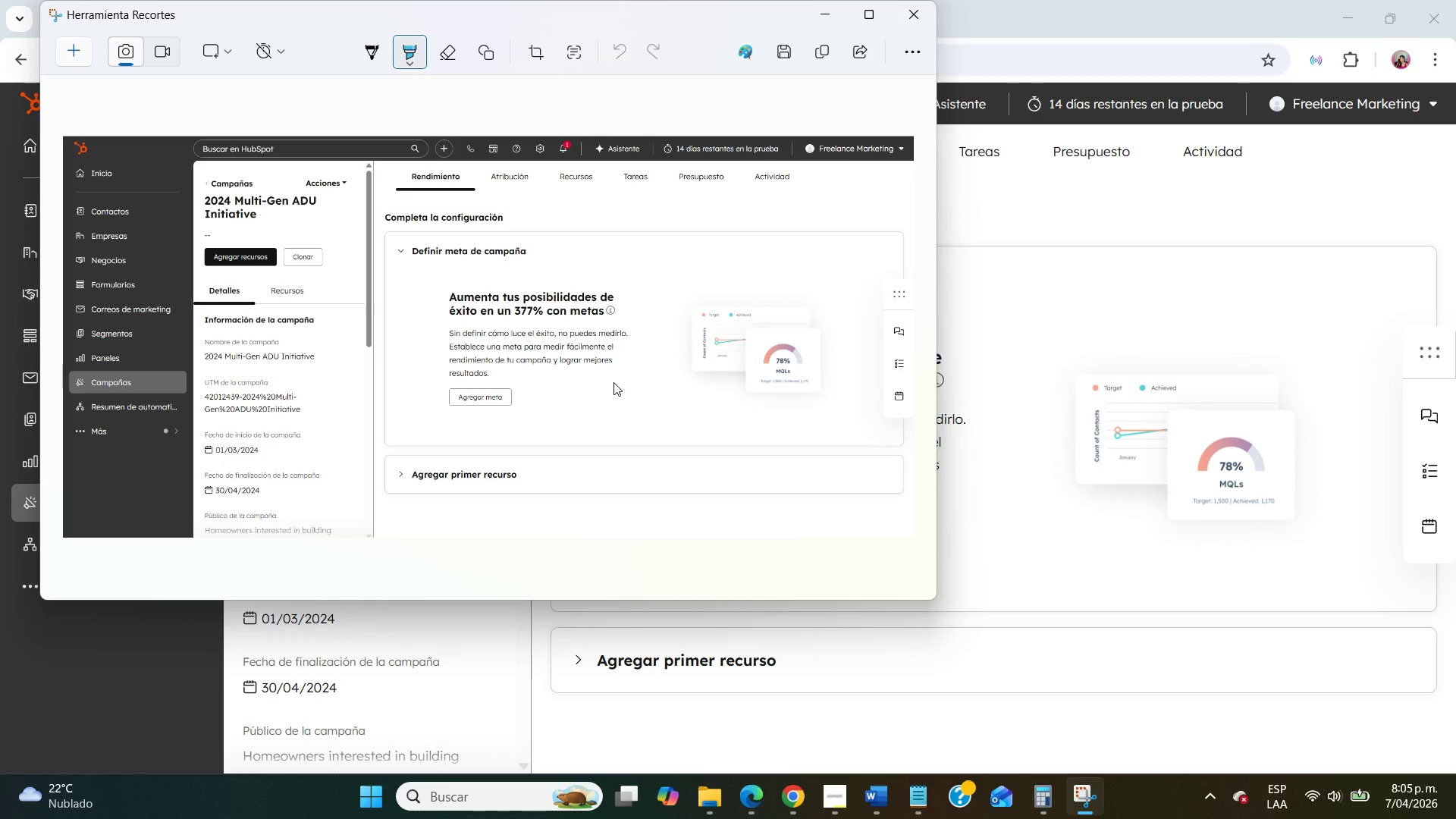 
left_click([822, 26])
 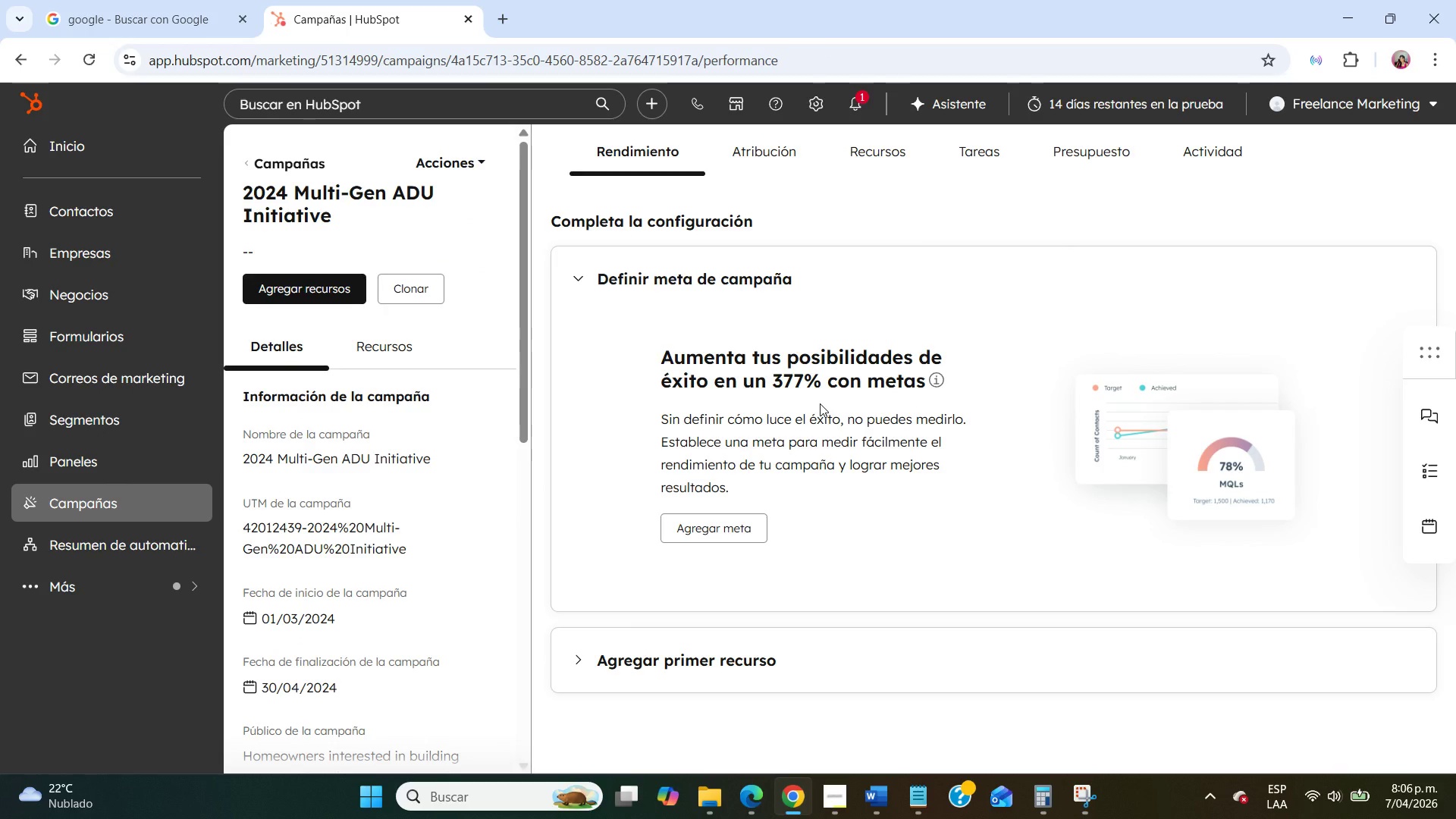 
wait(13.36)
 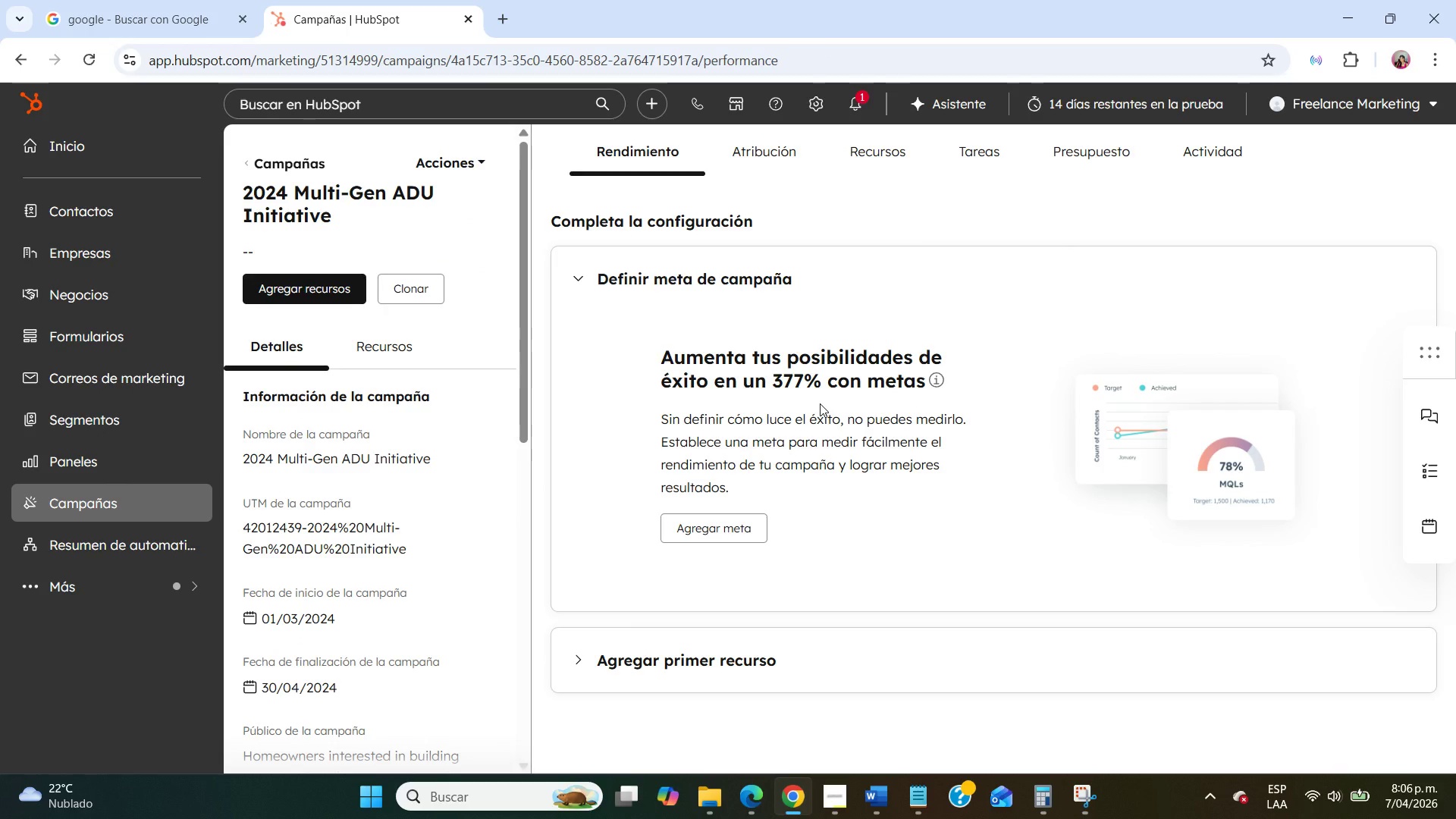 
left_click([119, 585])
 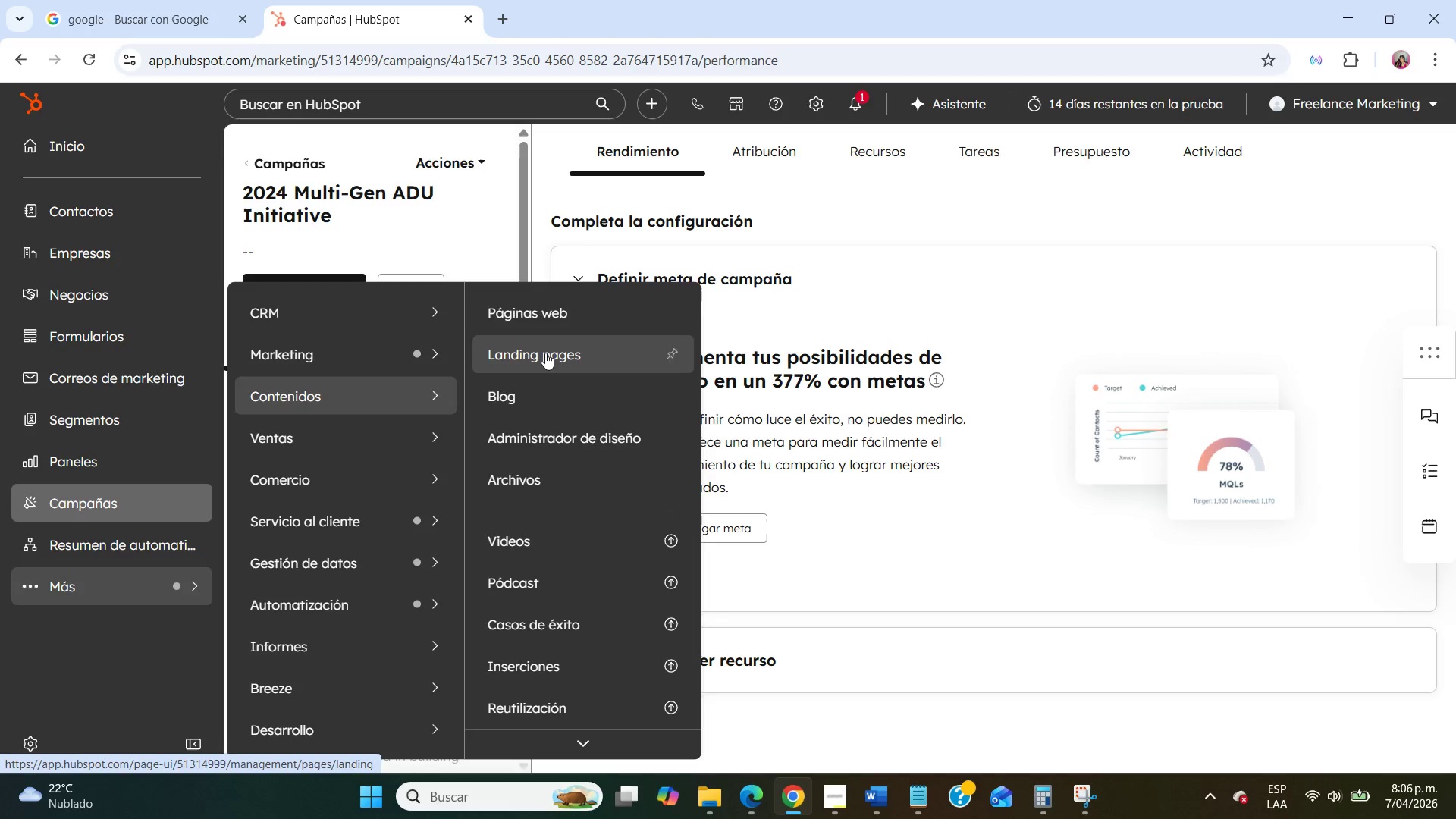 
left_click([545, 353])
 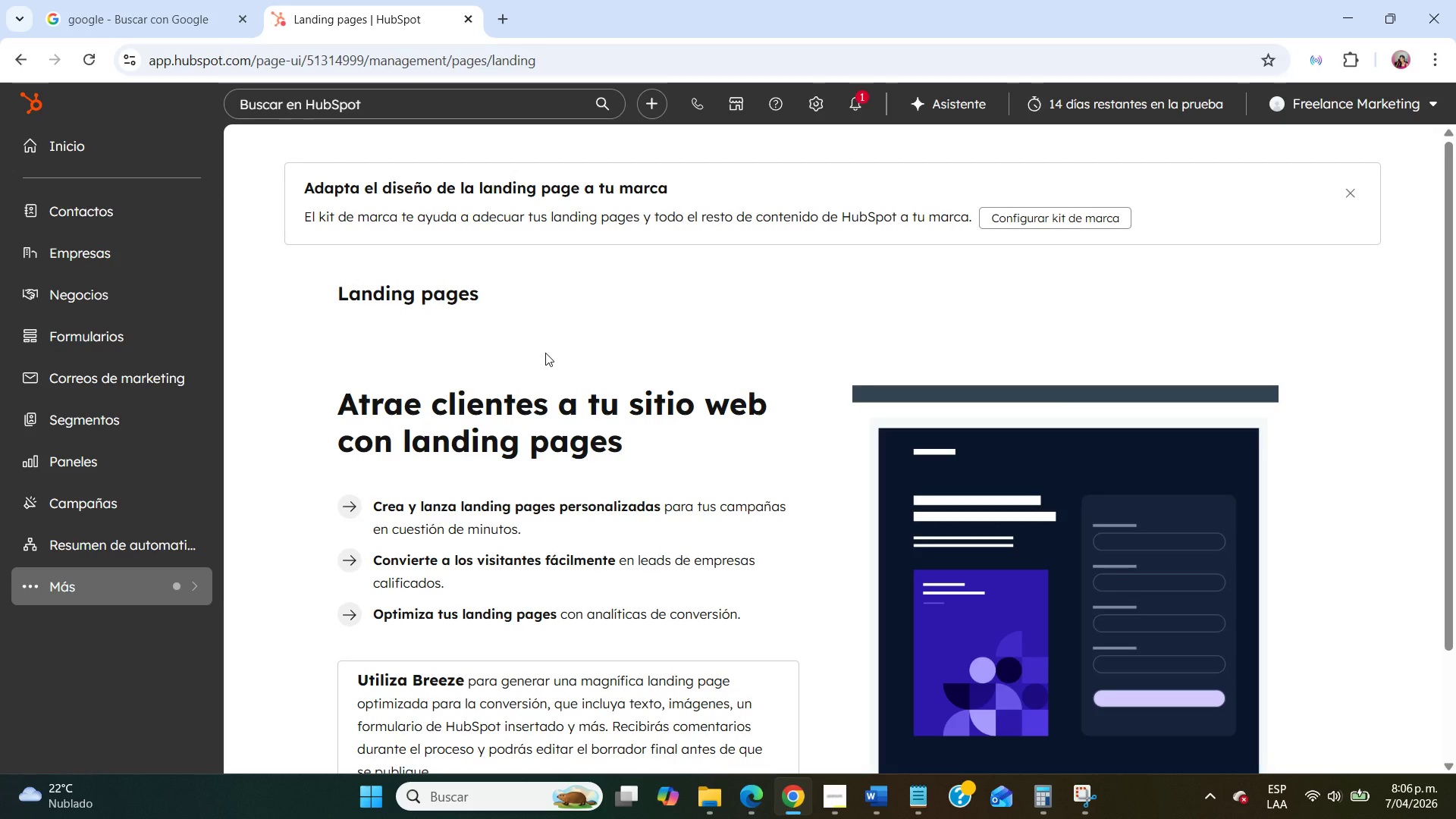 
scroll: coordinate [539, 440], scroll_direction: down, amount: 6.0
 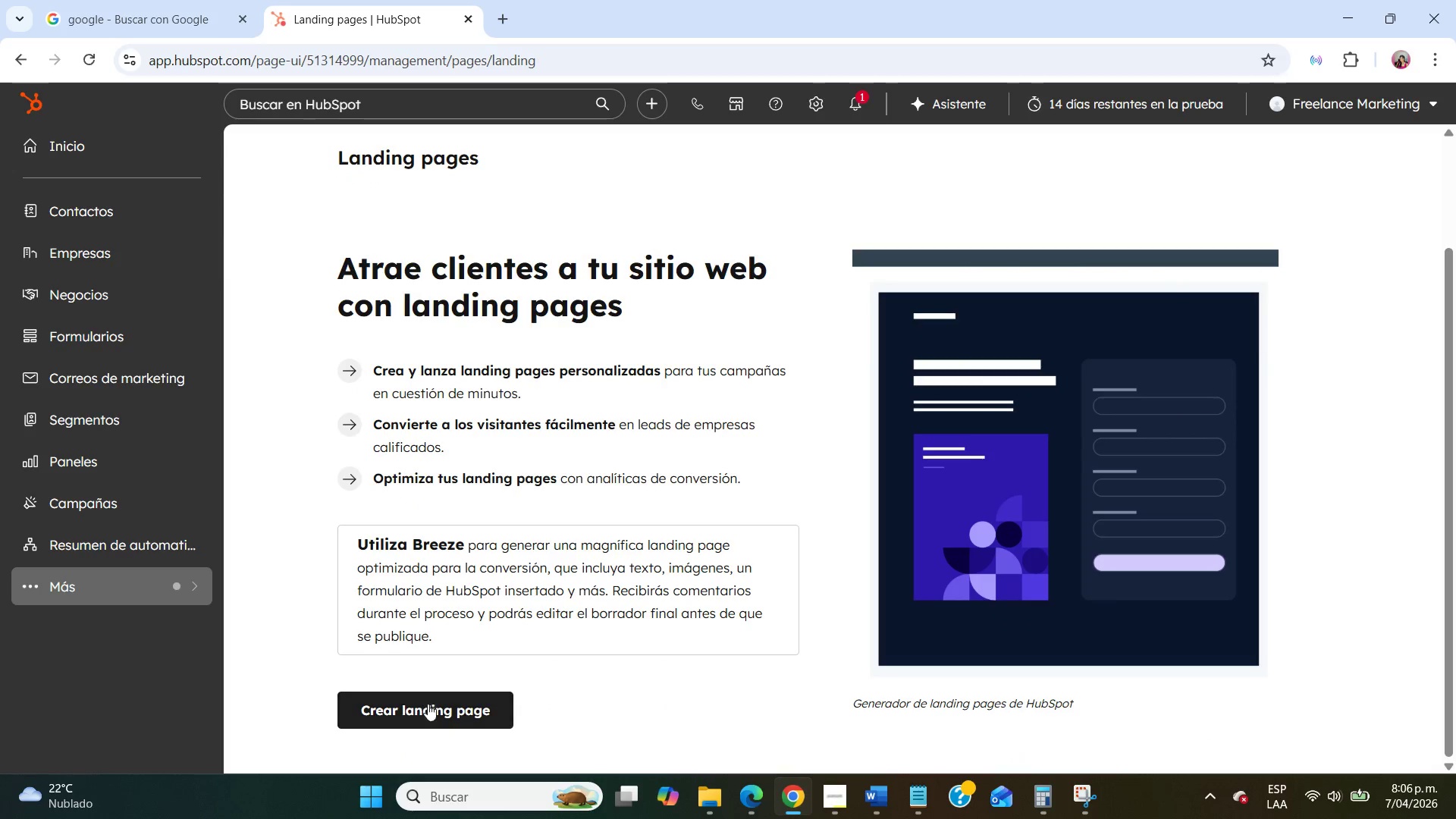 
left_click([431, 711])
 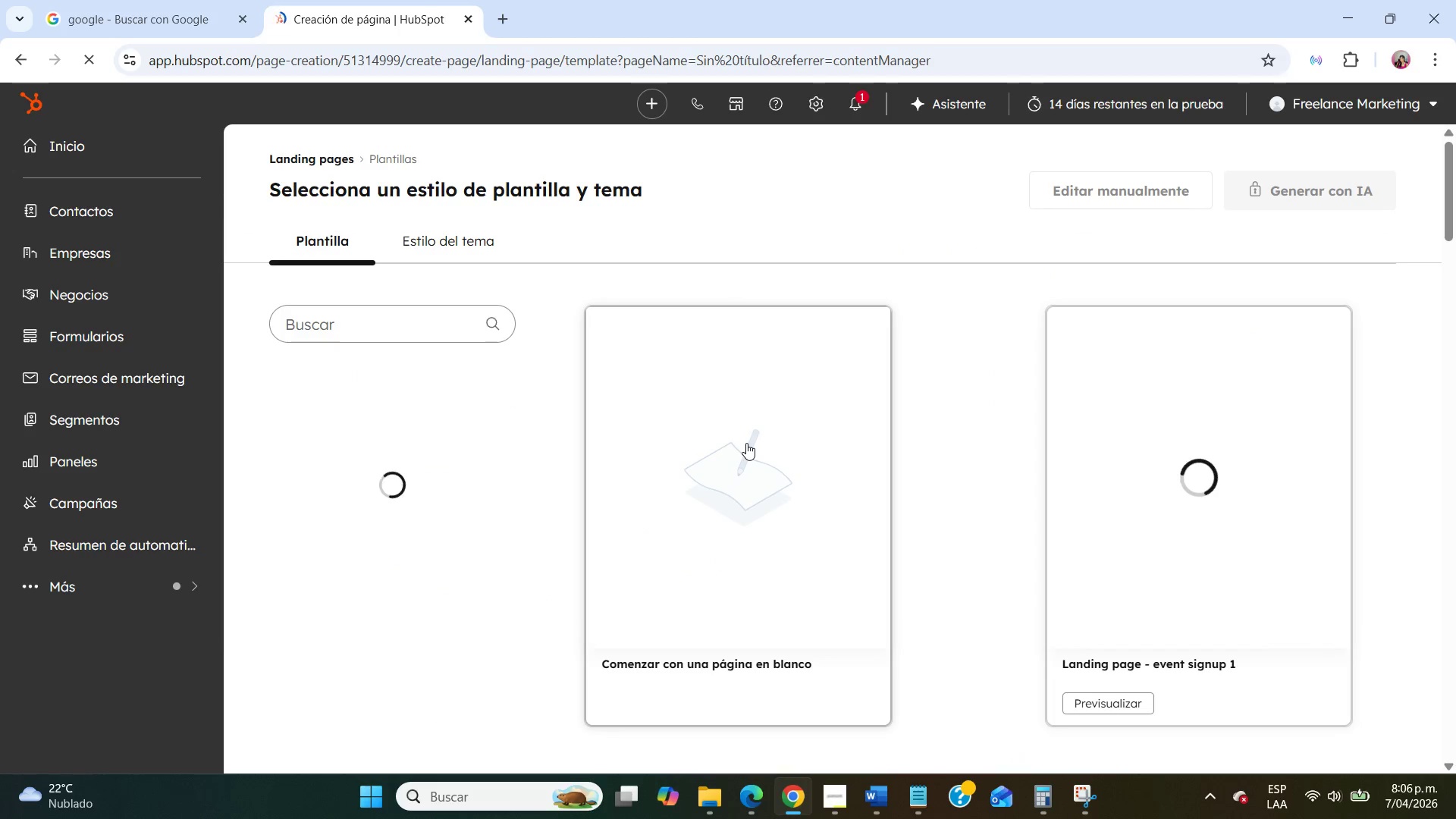 
left_click([746, 443])
 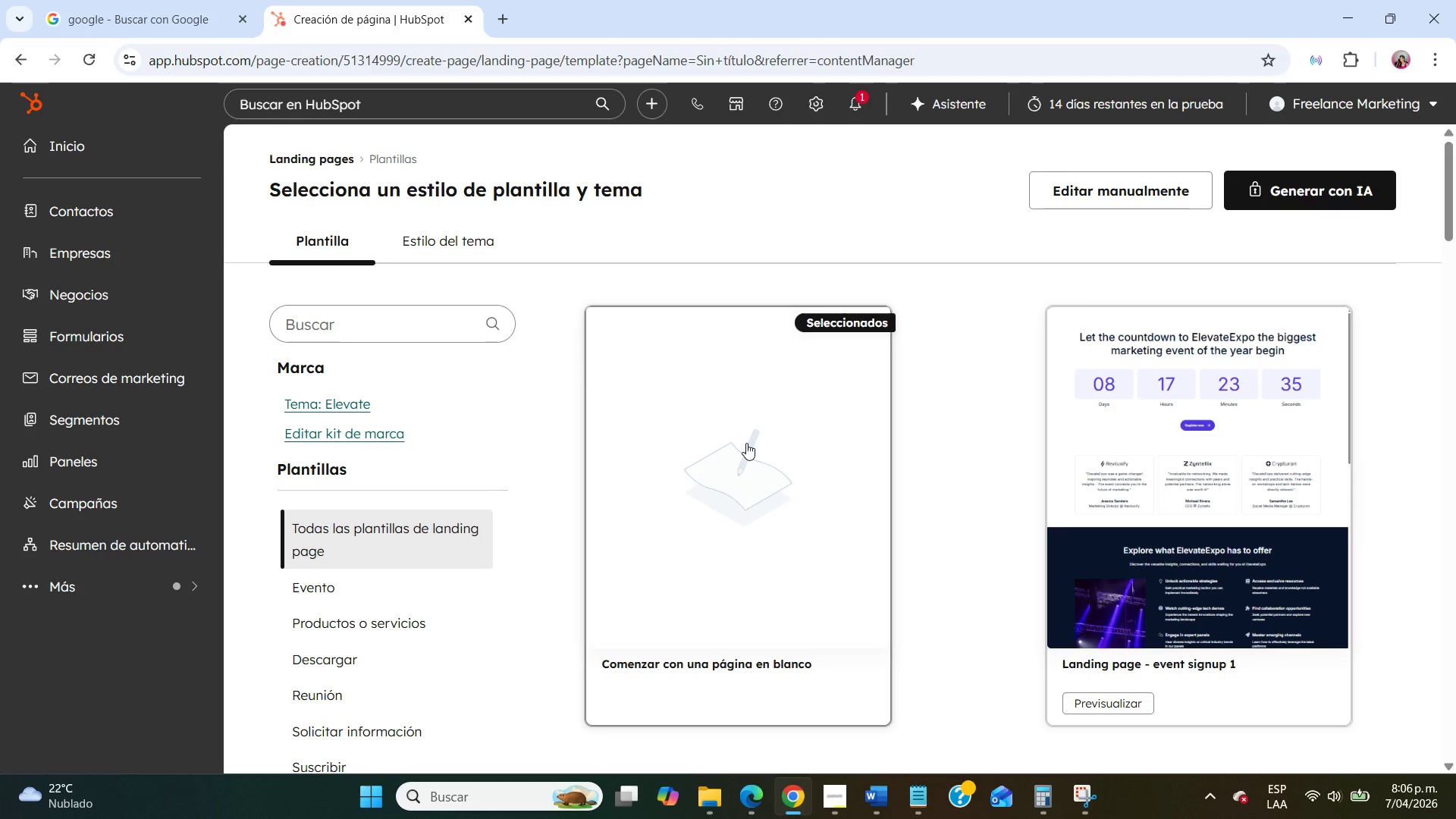 
left_click([1193, 190])
 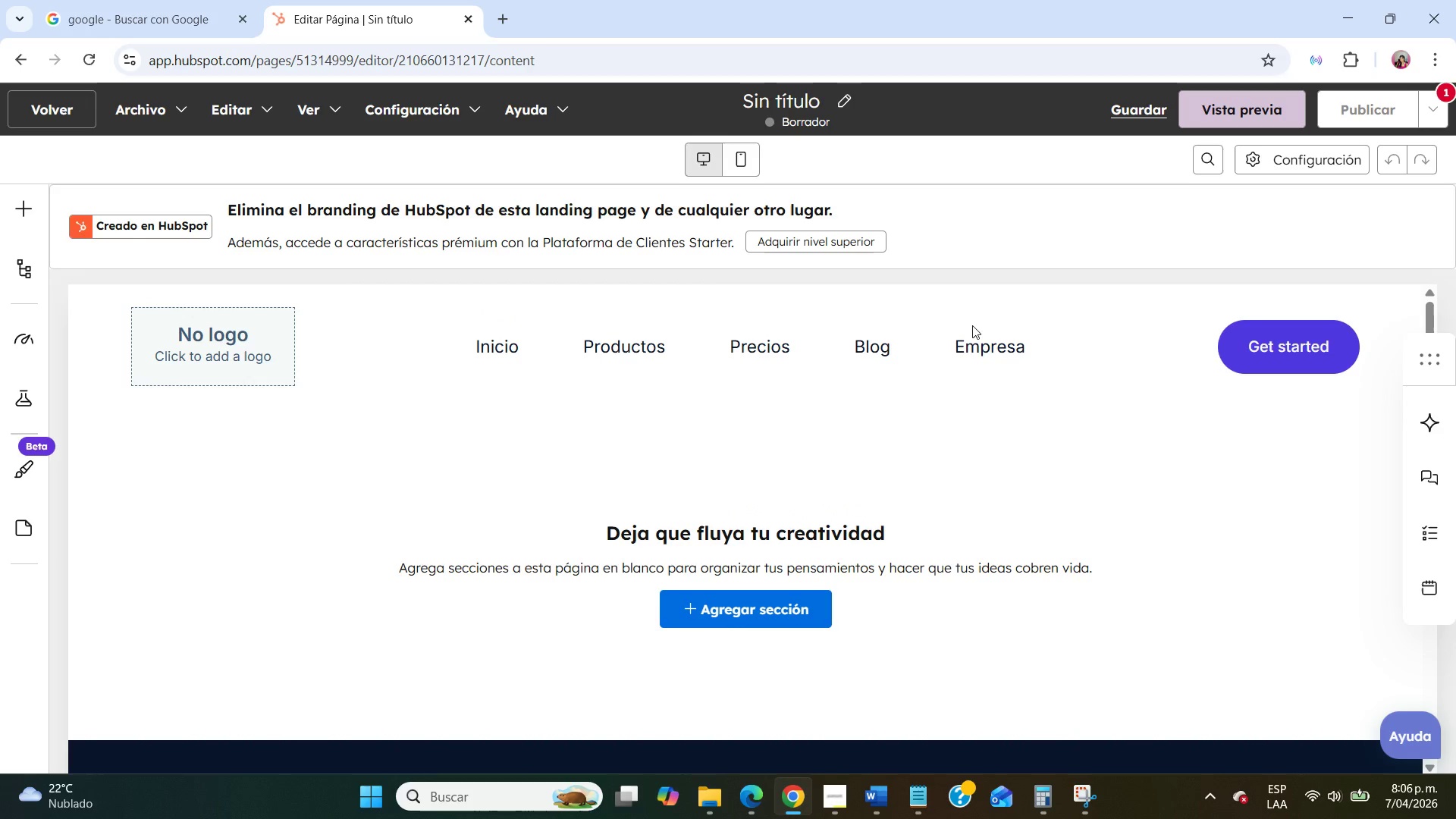 
wait(8.61)
 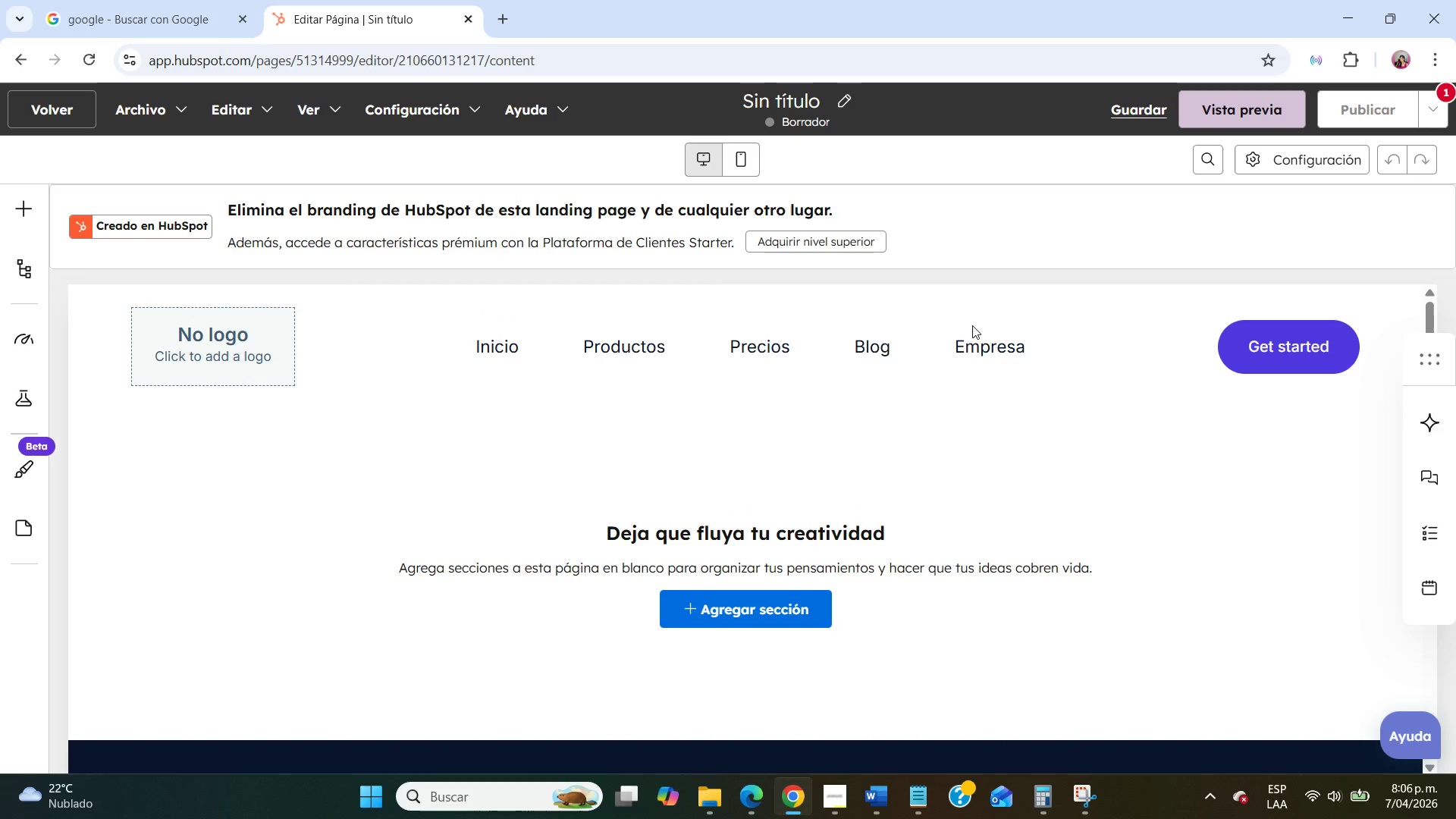 
left_click([1291, 309])
 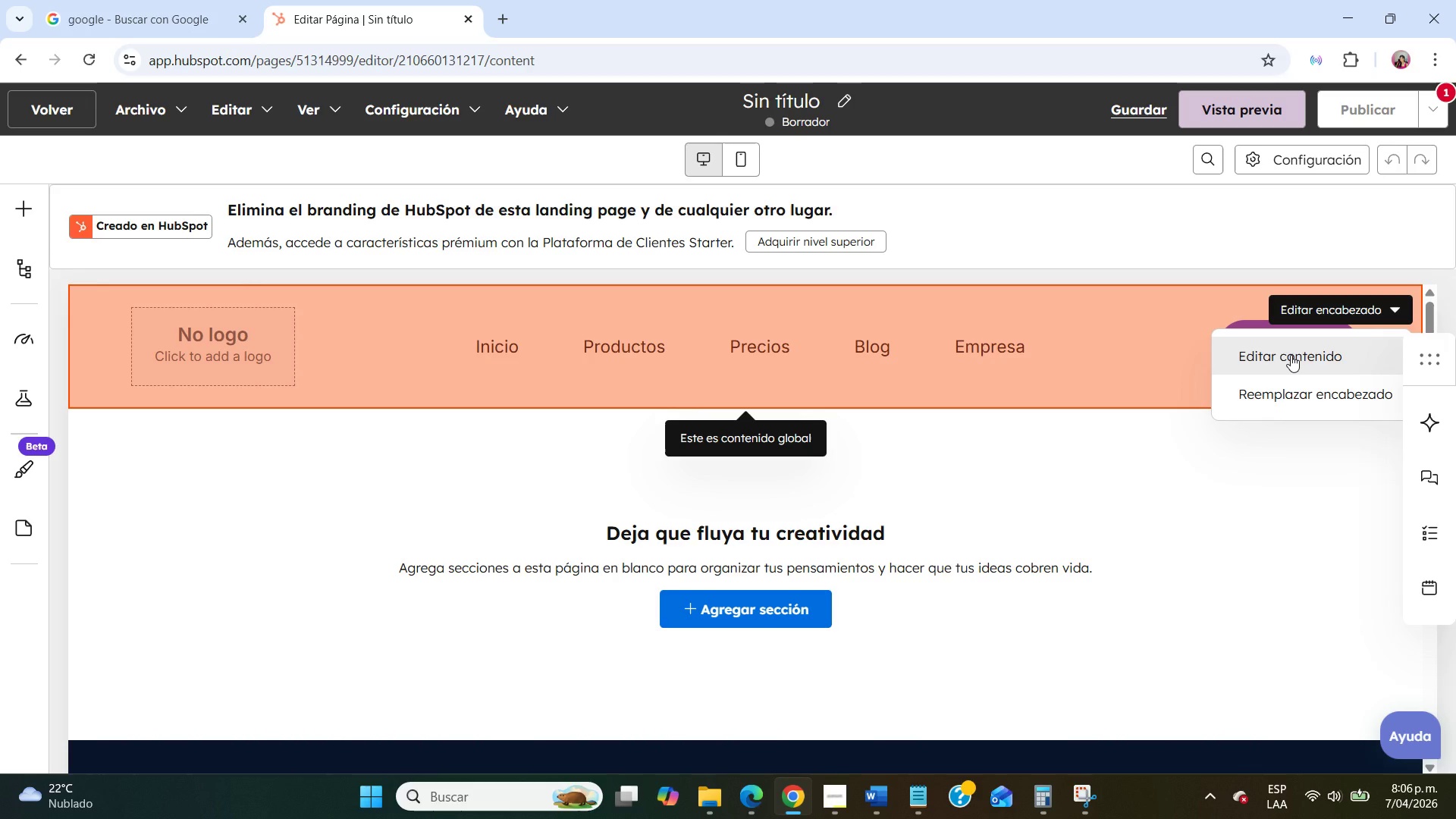 
left_click([1291, 355])
 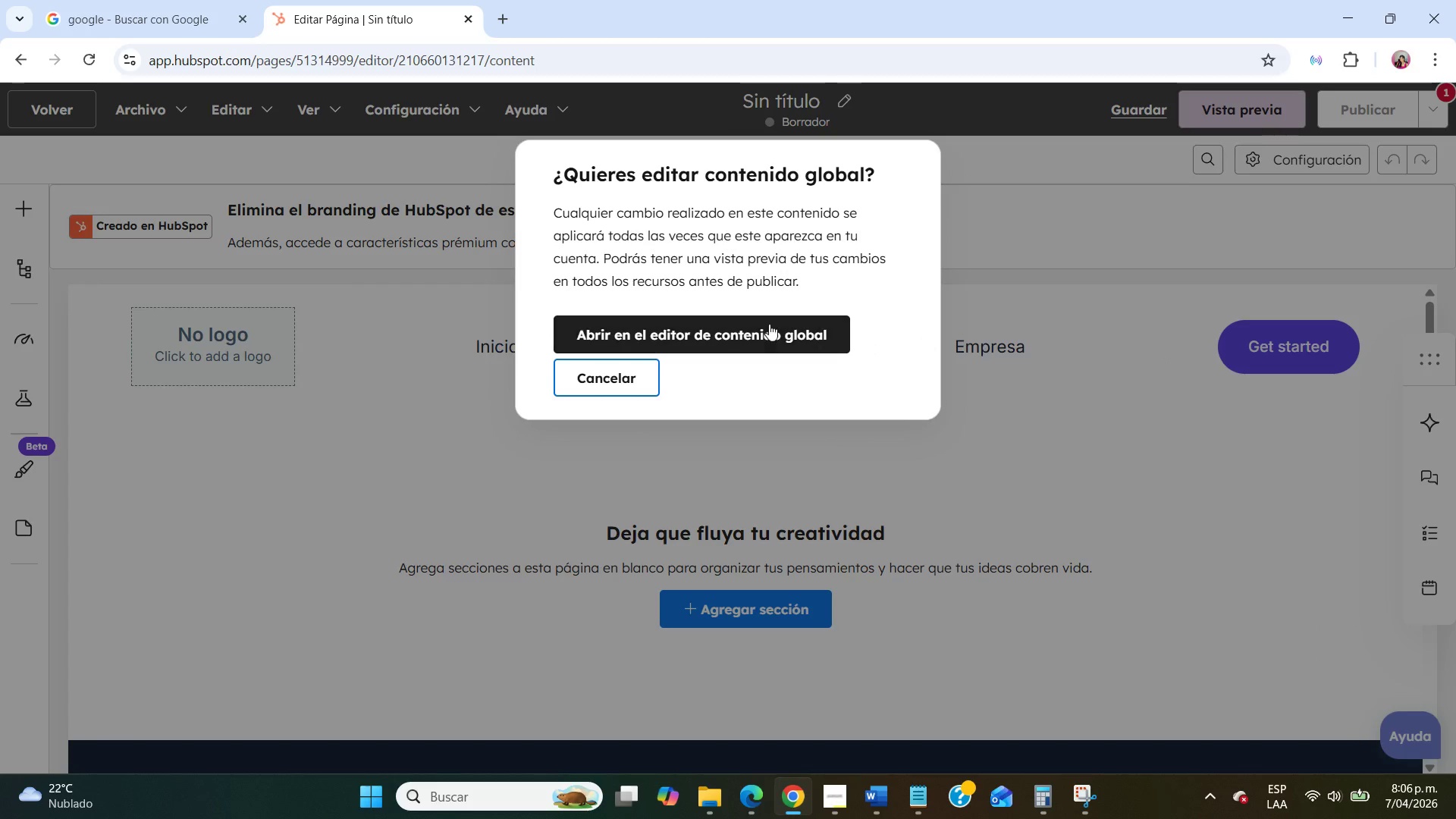 
left_click([760, 322])
 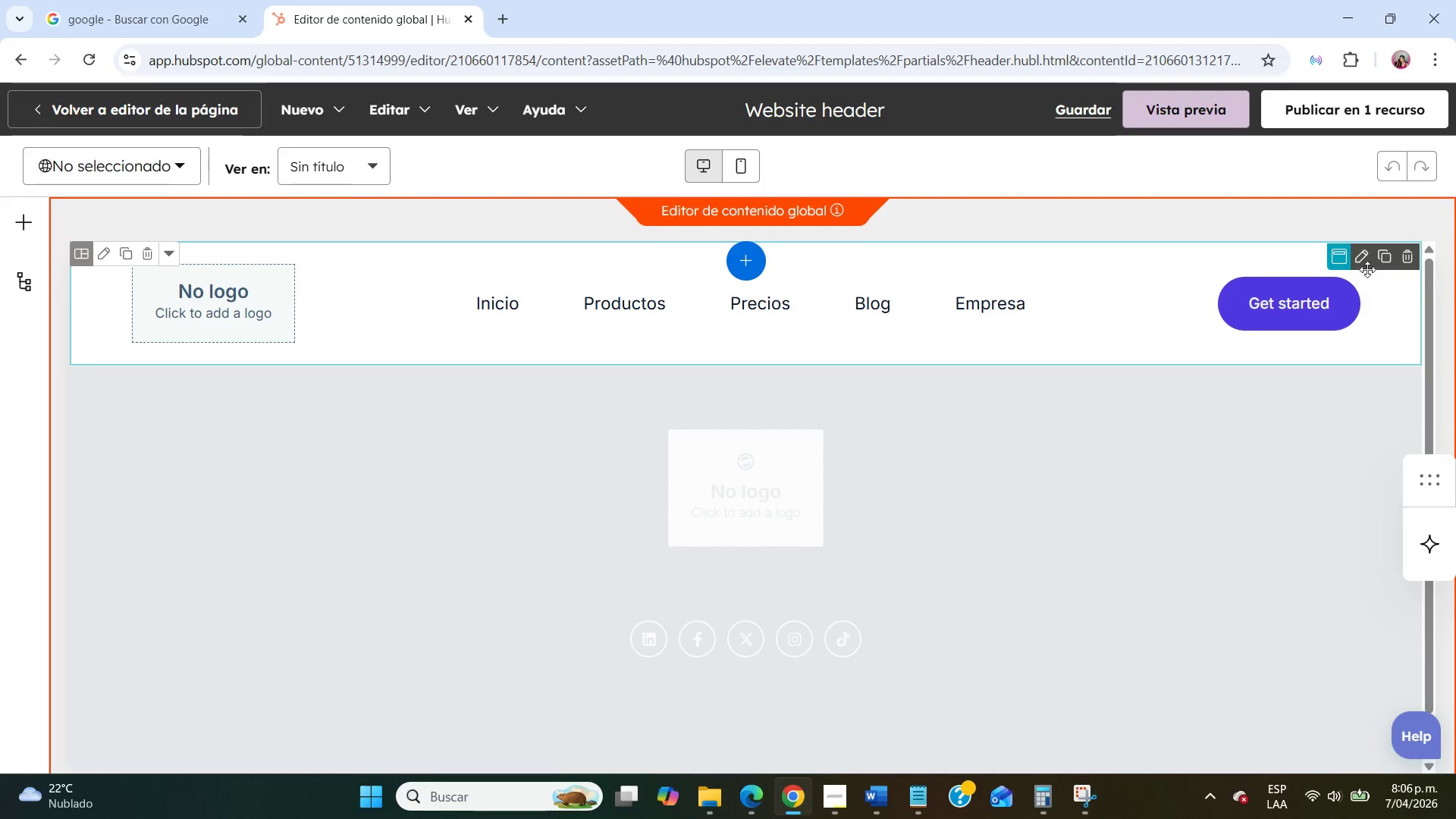 
wait(5.58)
 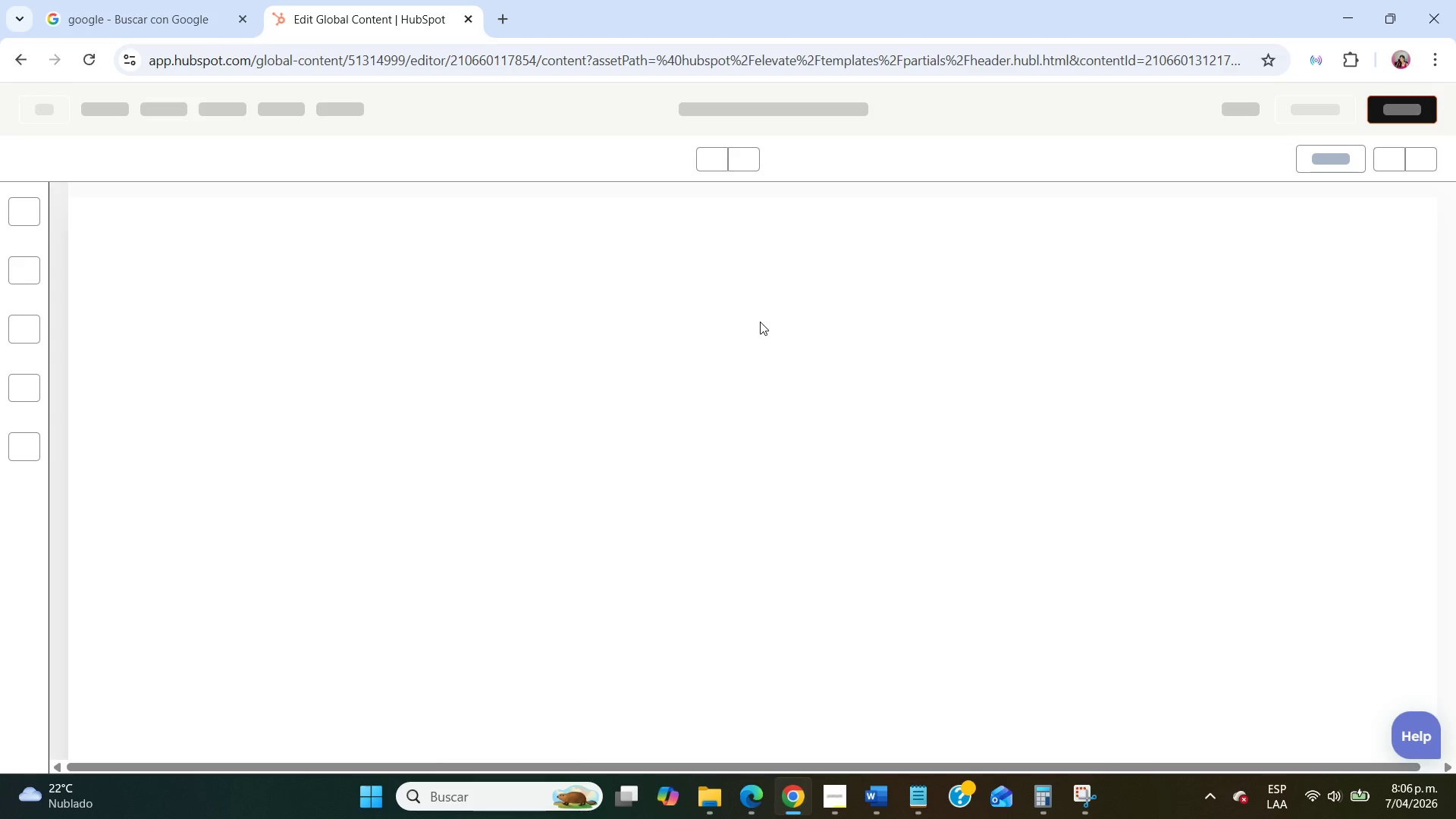 
left_click([1407, 253])
 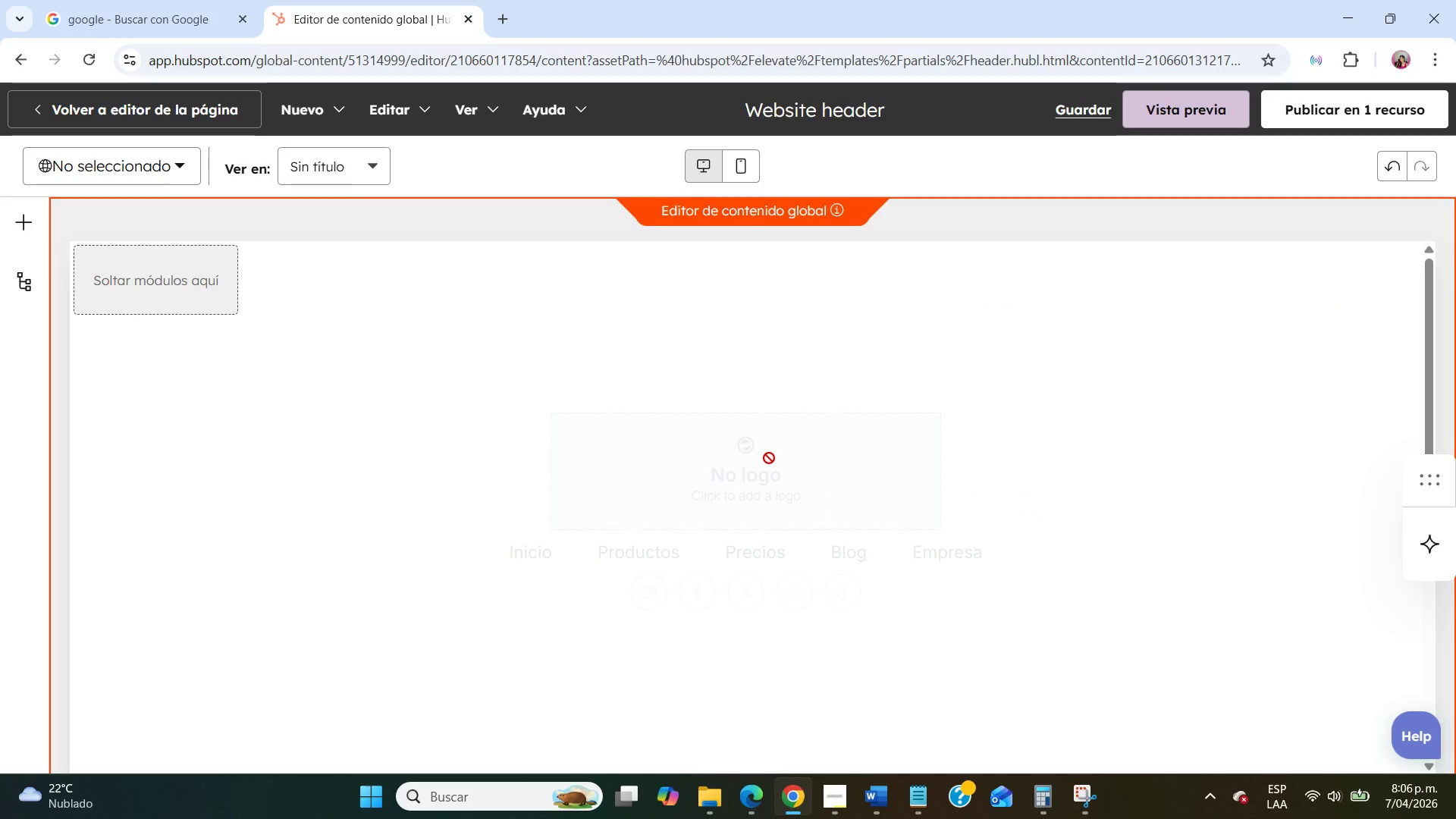 
scroll: coordinate [769, 458], scroll_direction: down, amount: 3.0
 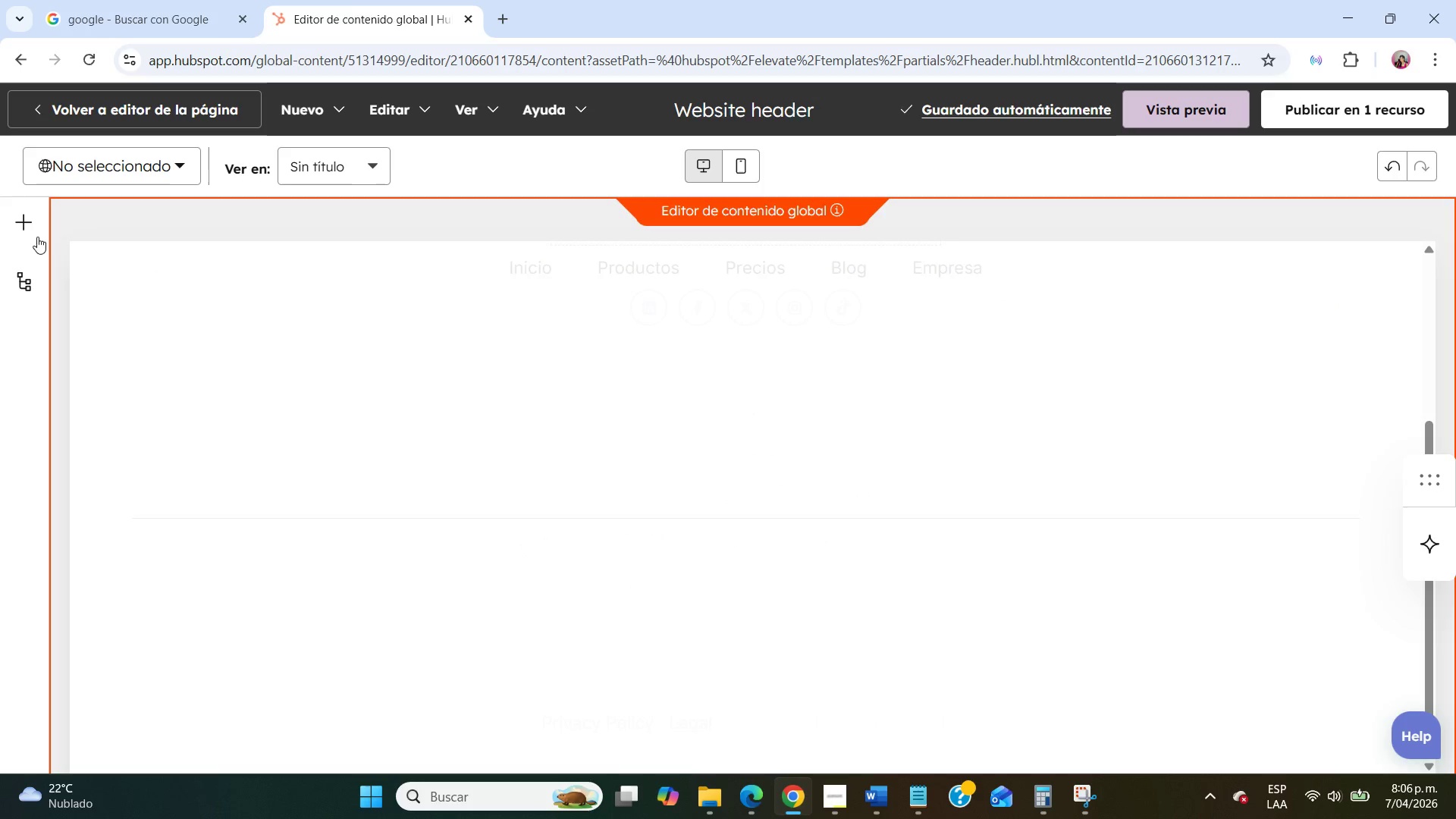 
left_click([30, 226])
 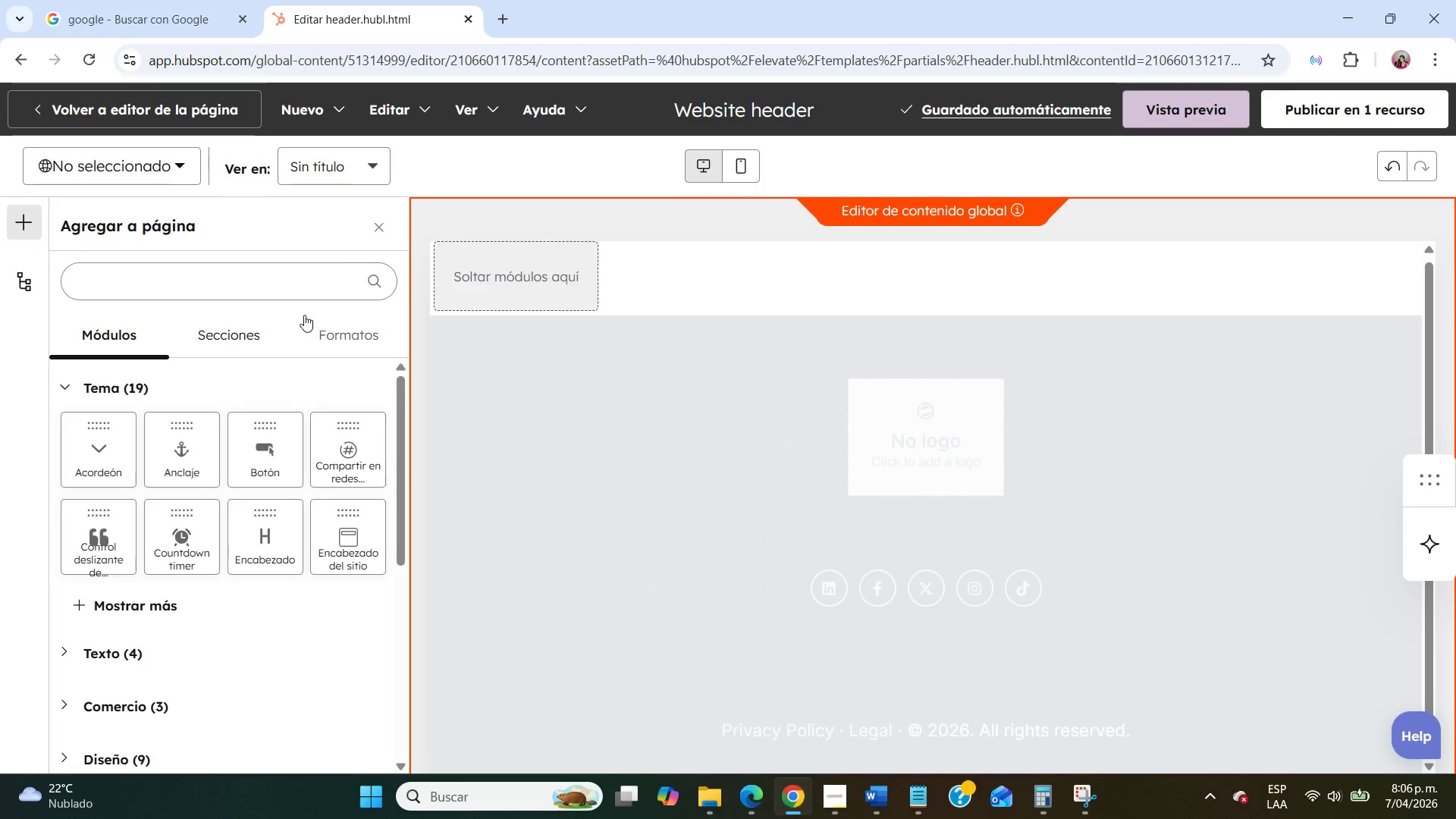 
mouse_move([36, 289])
 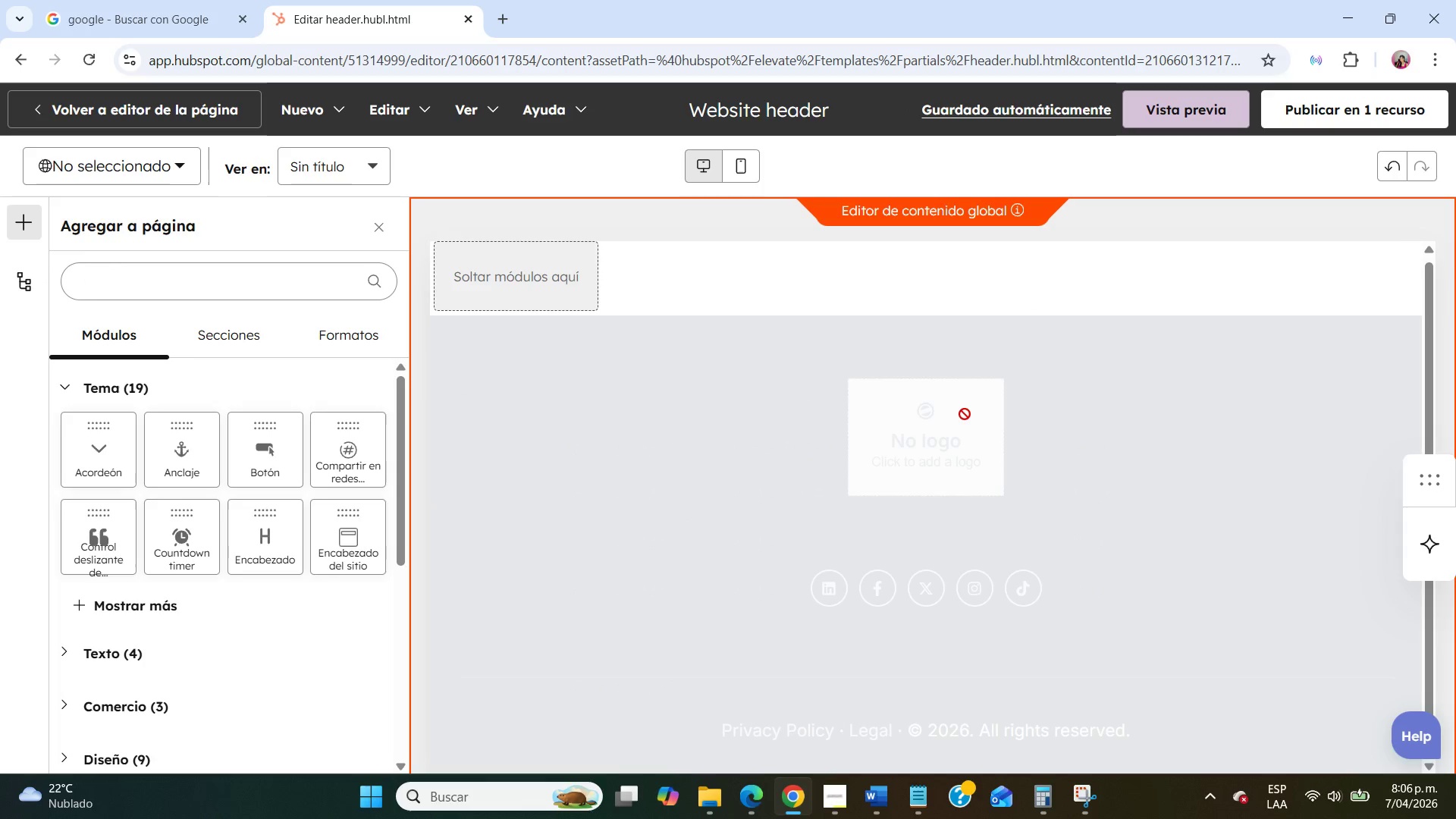 
left_click([965, 414])
 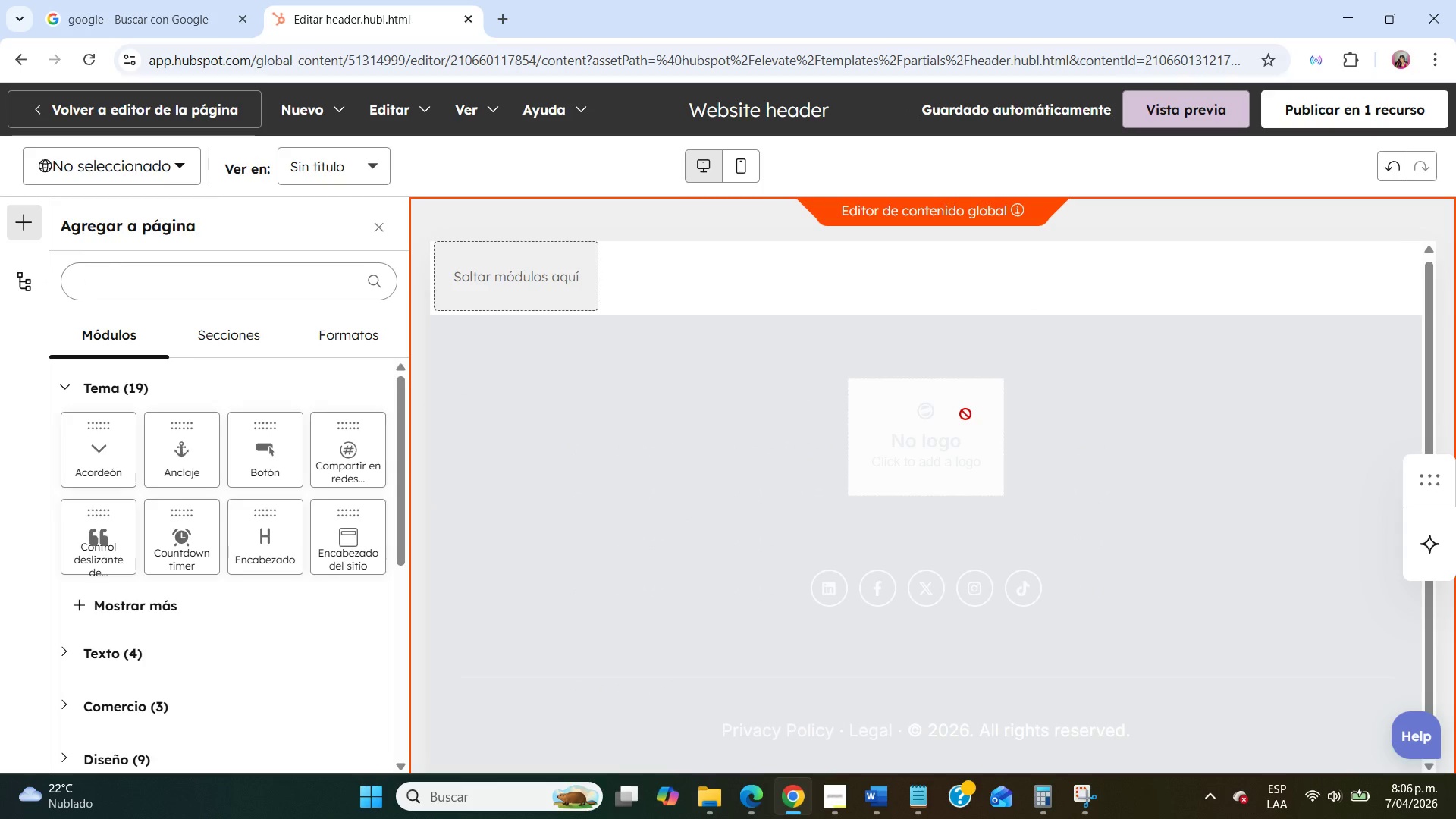 
scroll: coordinate [965, 414], scroll_direction: up, amount: 5.0
 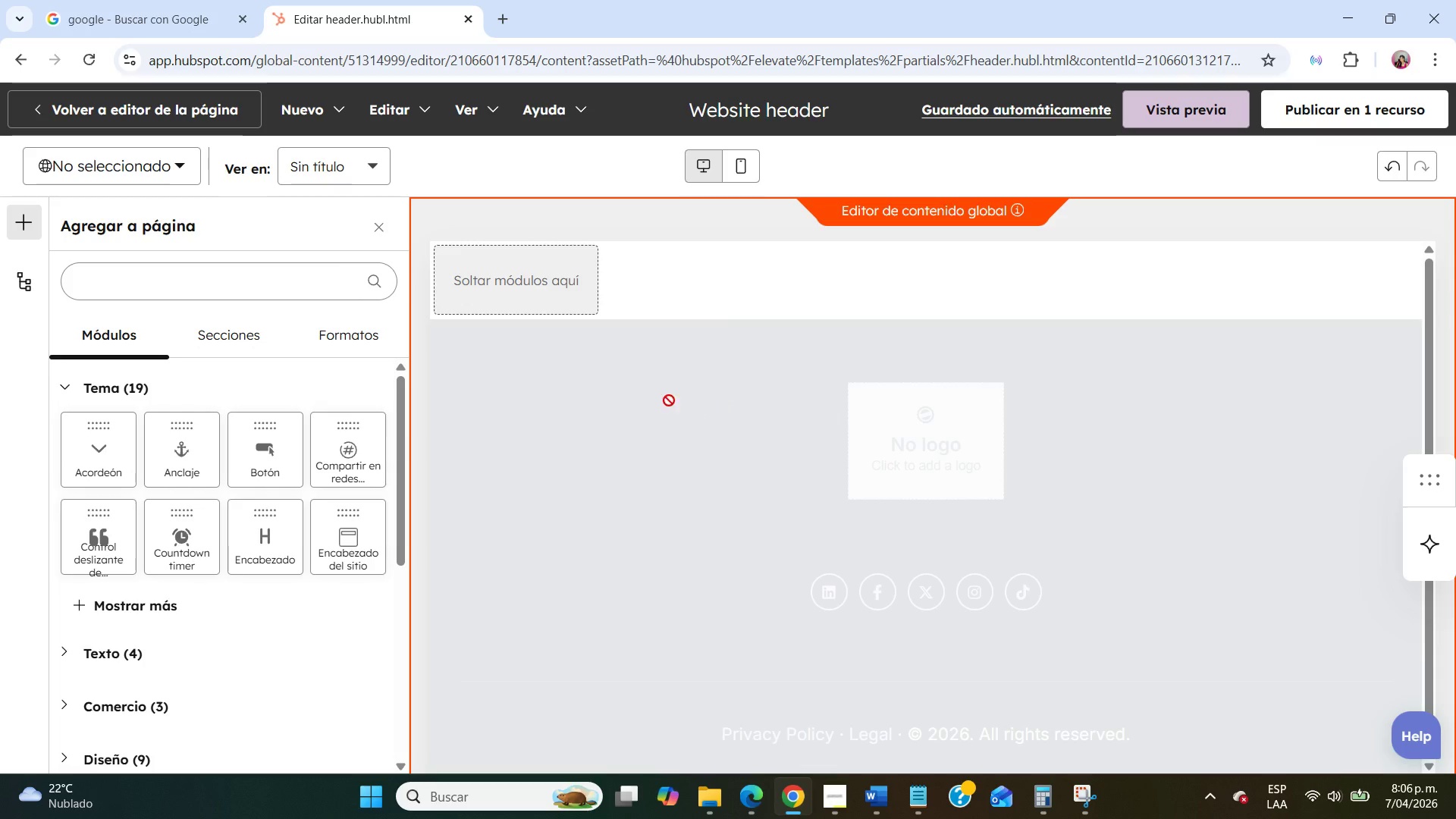 
mouse_move([536, 306])
 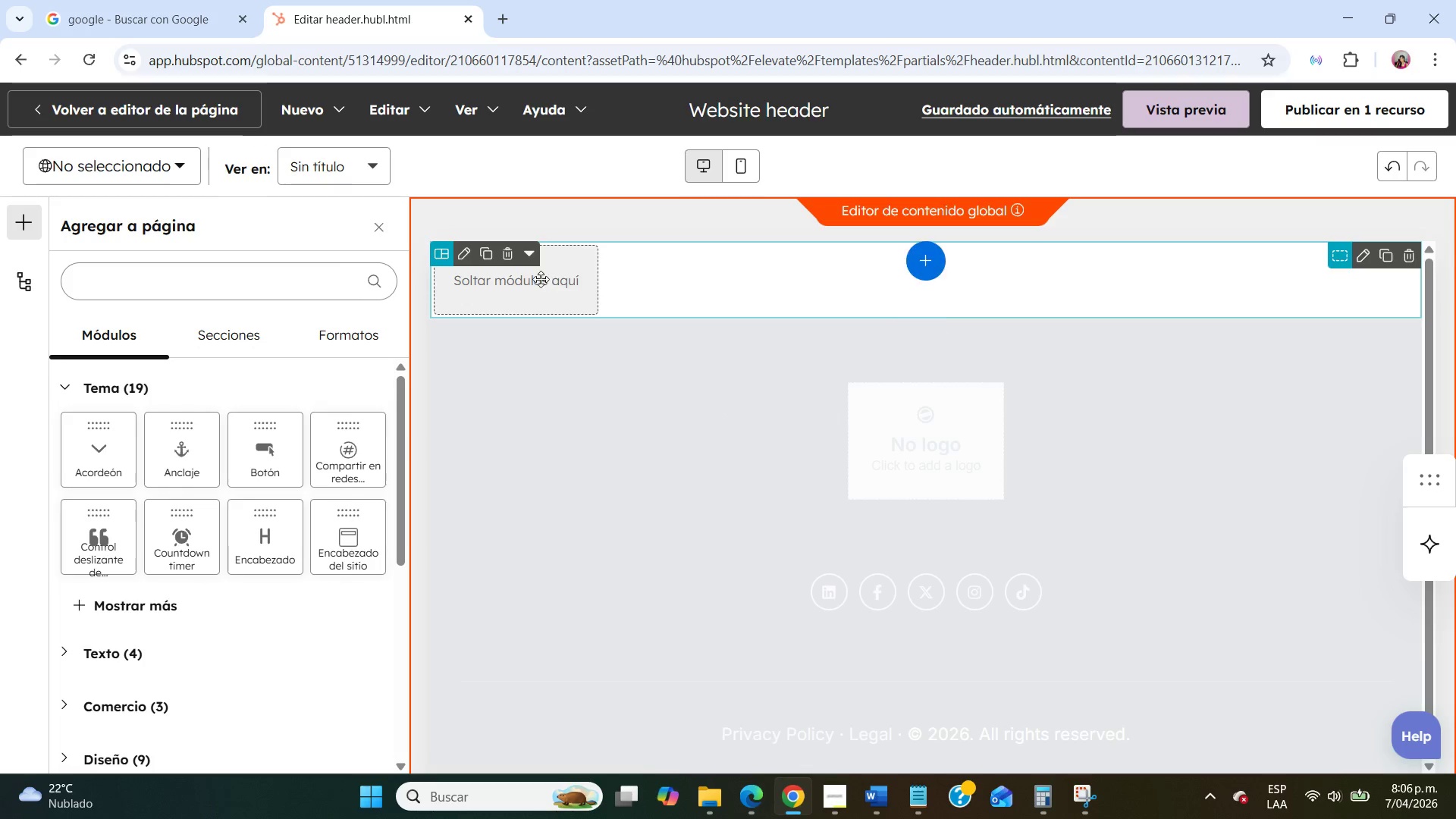 
left_click([484, 206])
 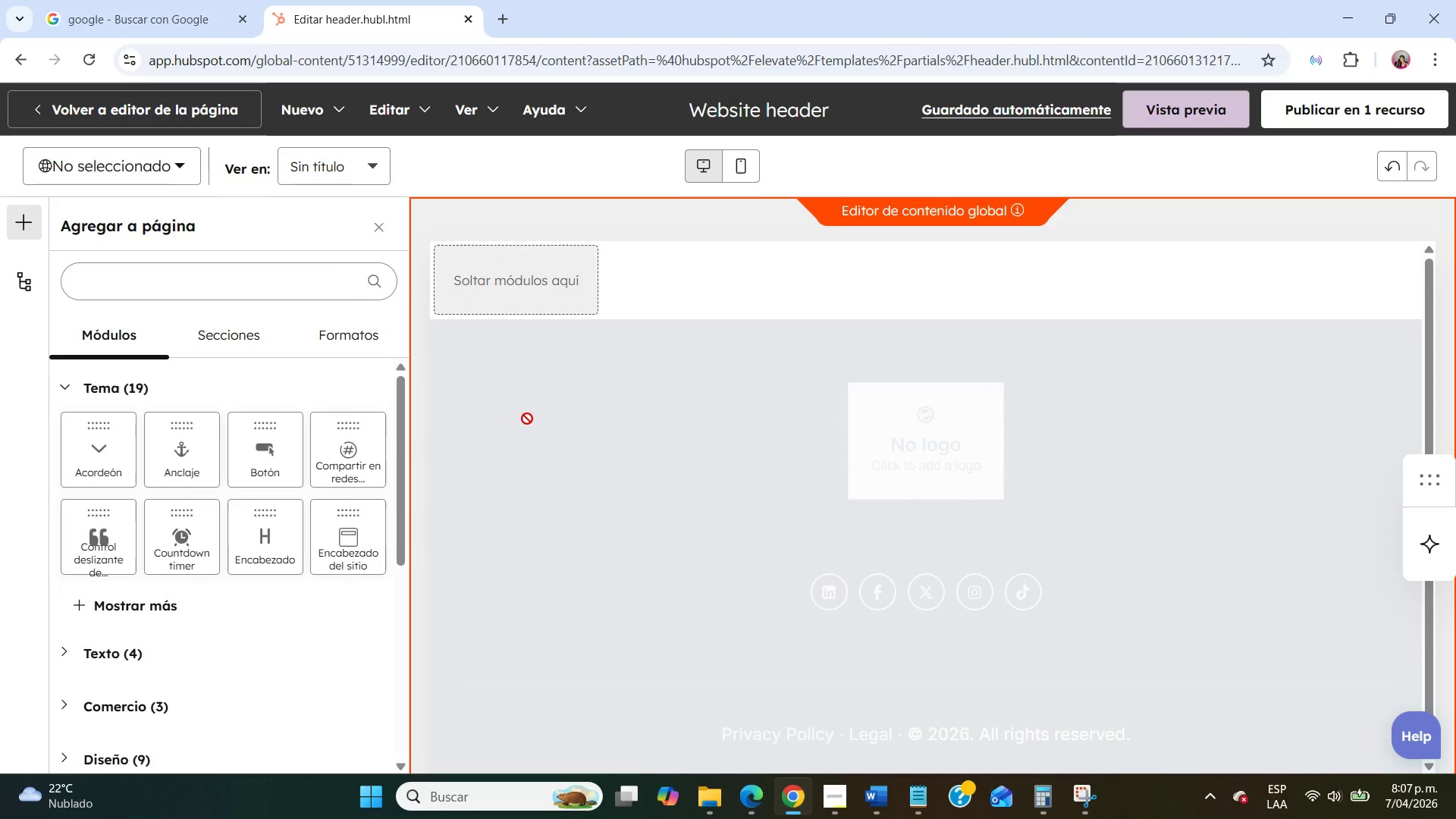 
left_click([613, 468])
 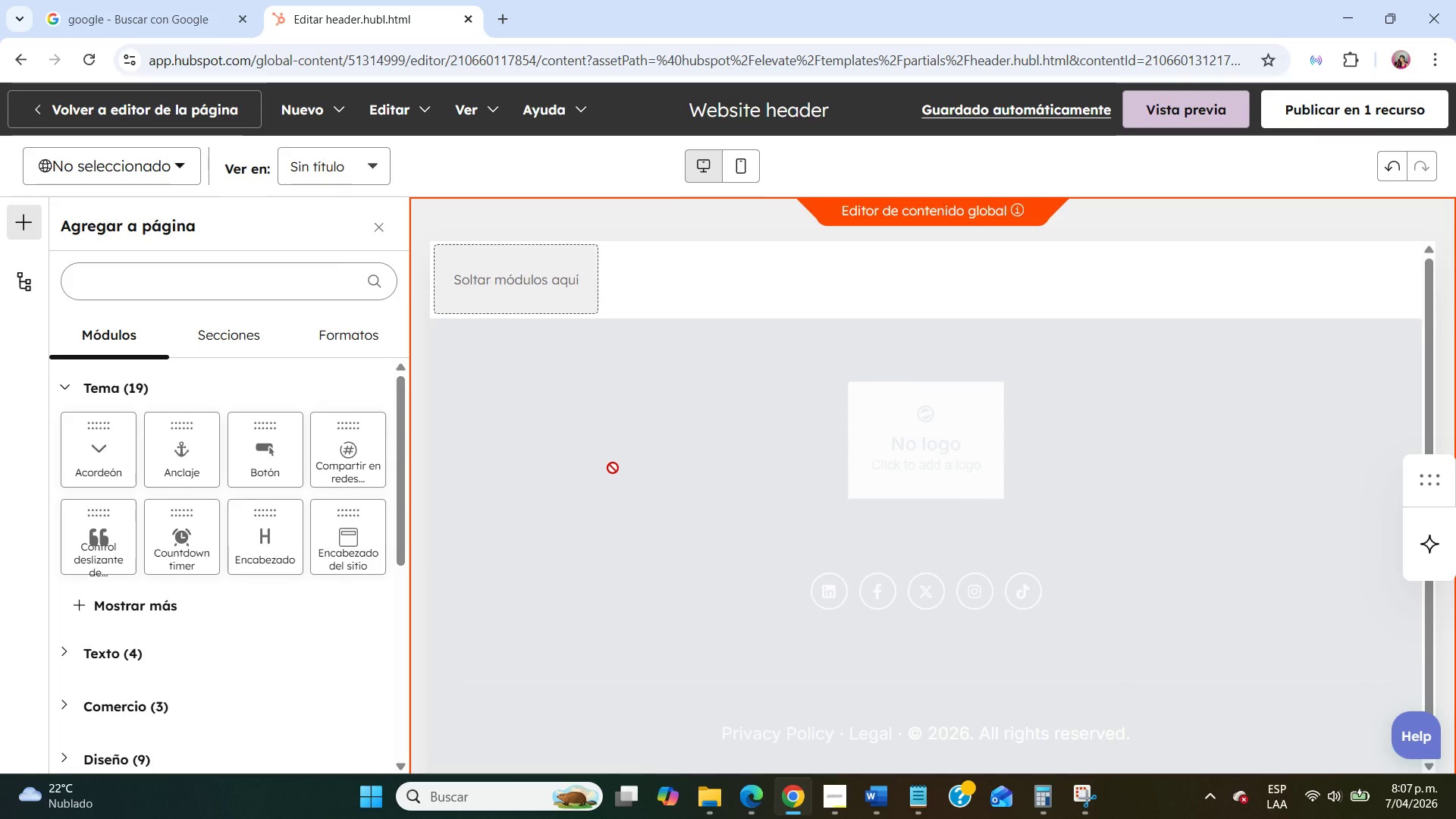 
scroll: coordinate [613, 468], scroll_direction: down, amount: 4.0
 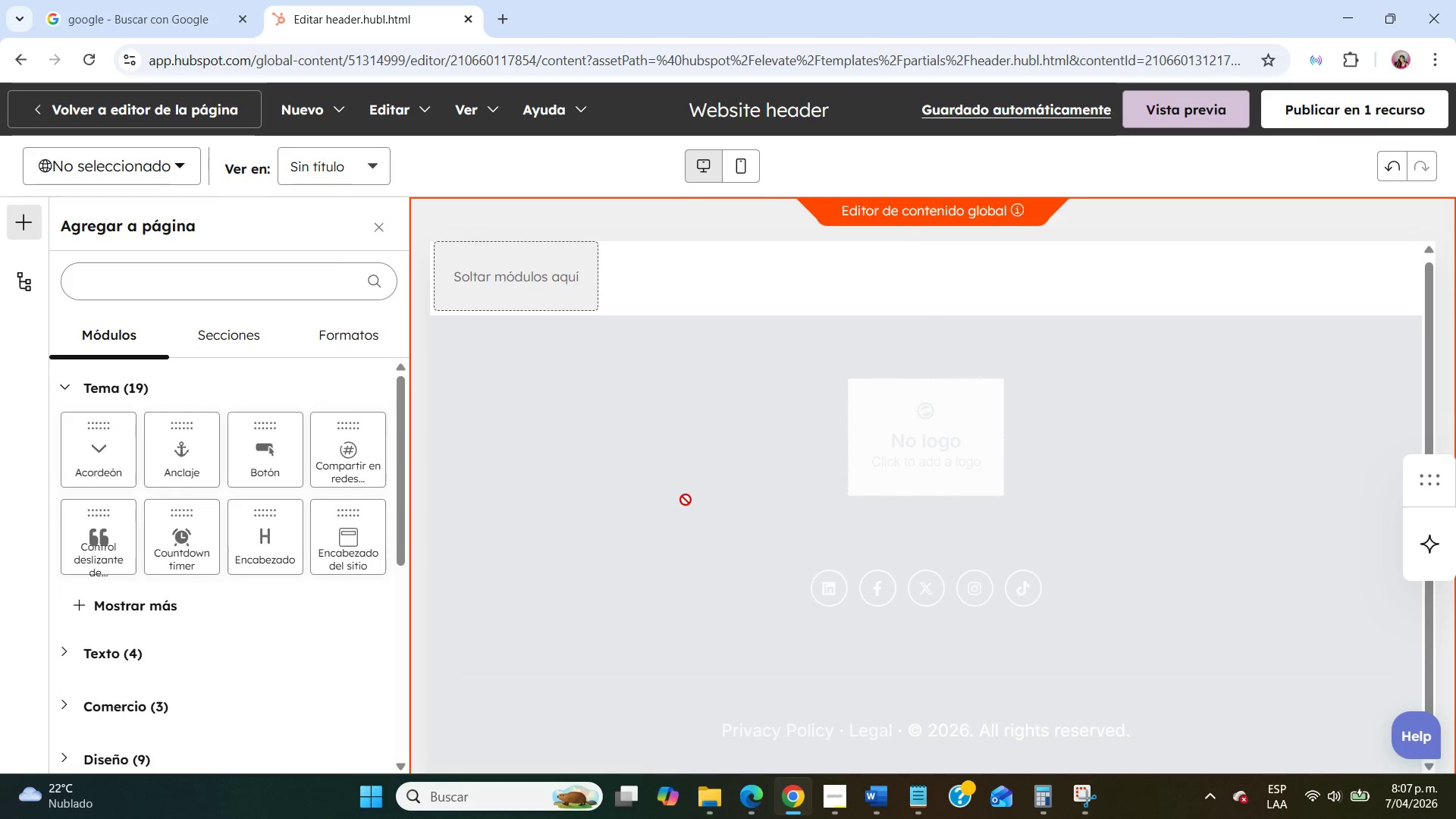 
scroll: coordinate [686, 500], scroll_direction: up, amount: 13.0
 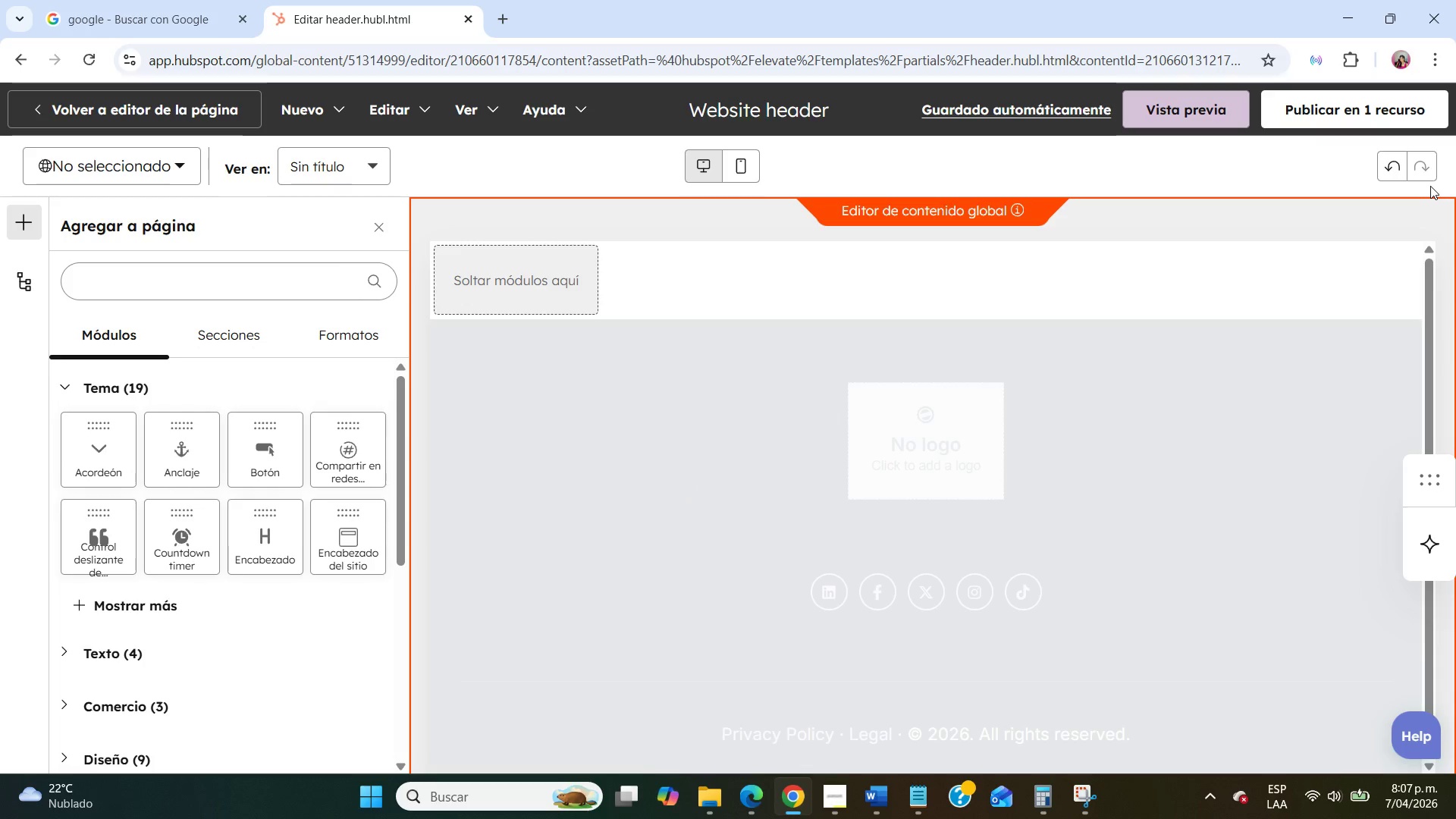 
left_click([1399, 166])
 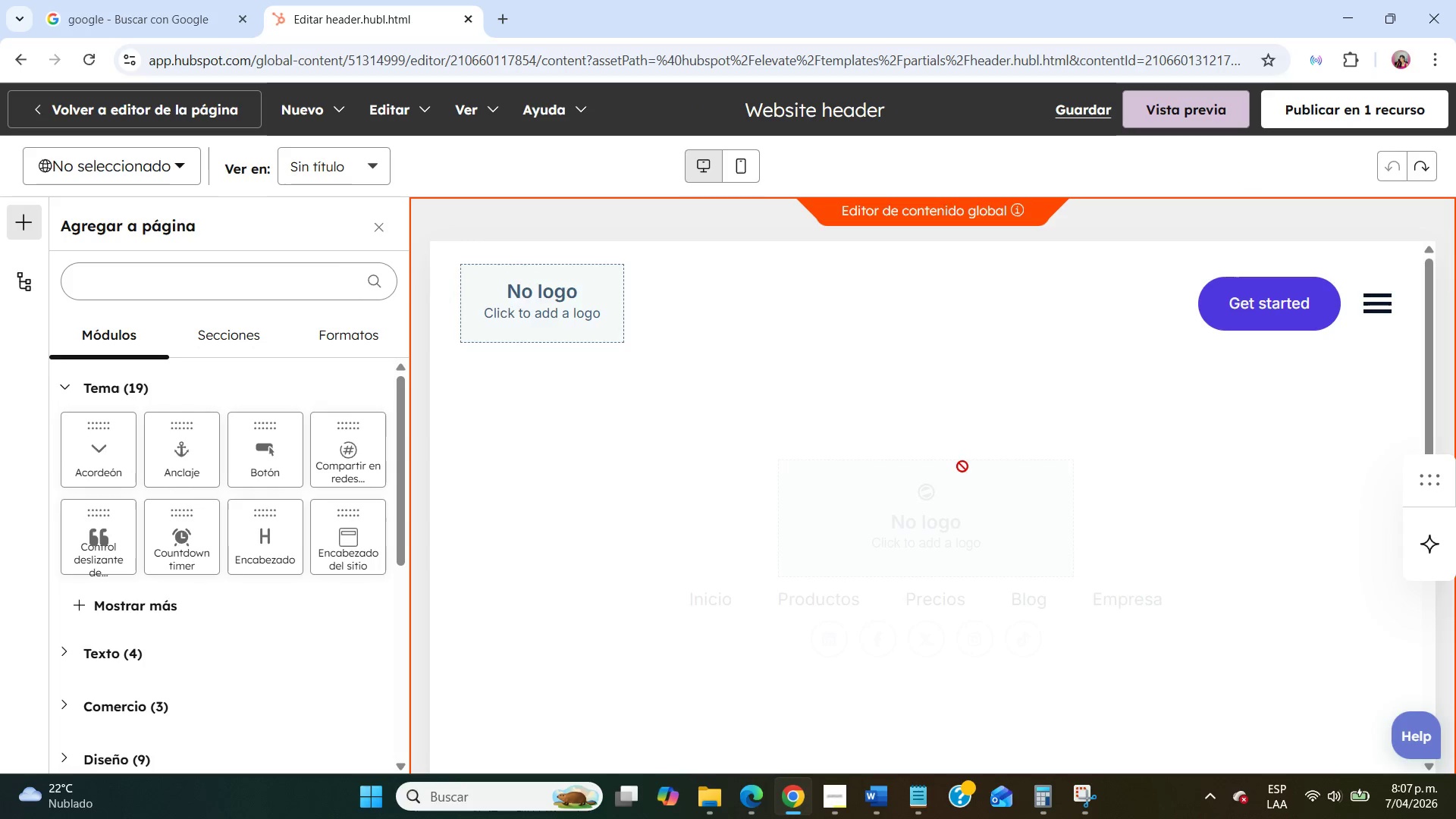 
scroll: coordinate [984, 487], scroll_direction: up, amount: 1.0
 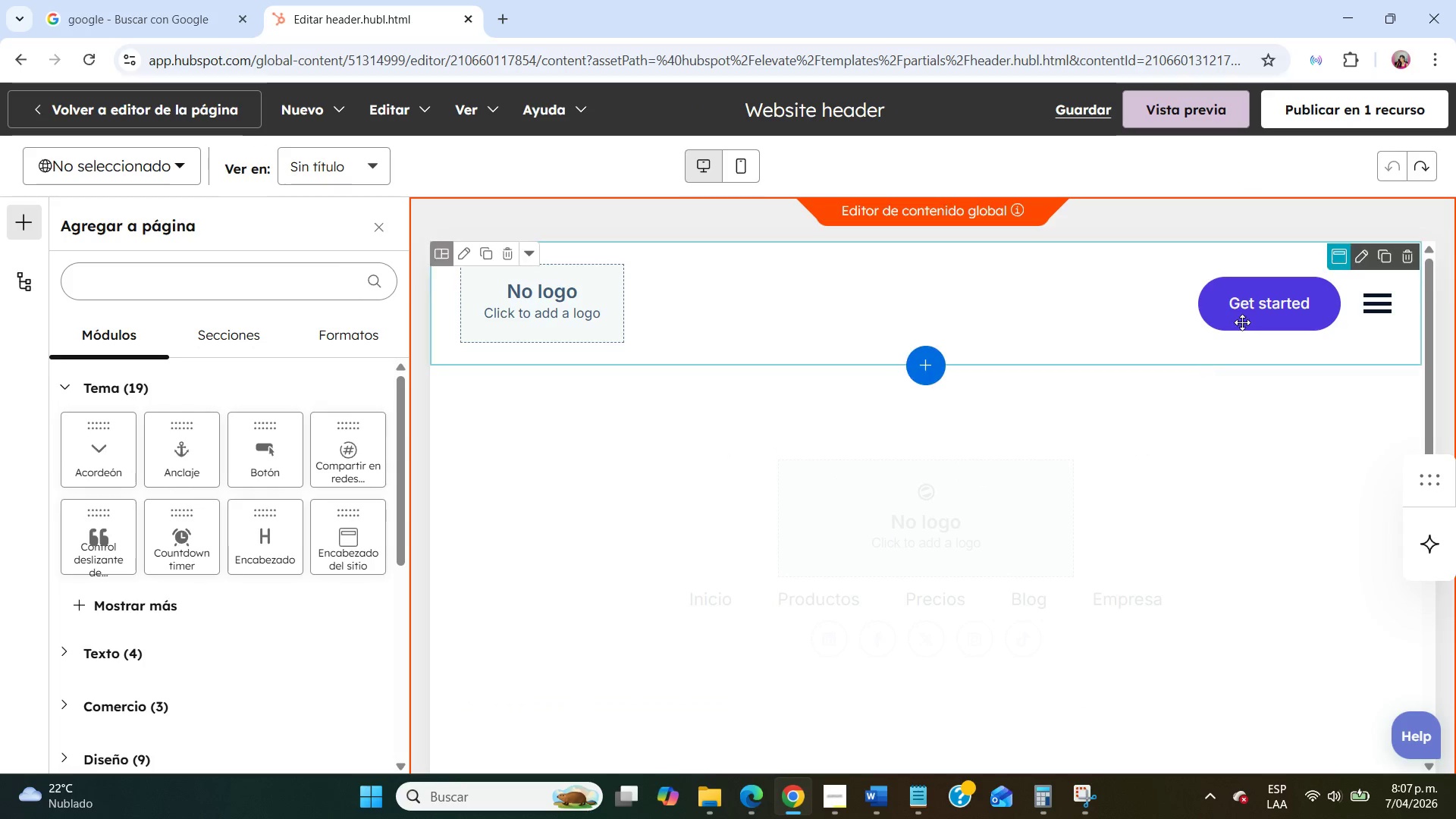 
left_click([1250, 315])
 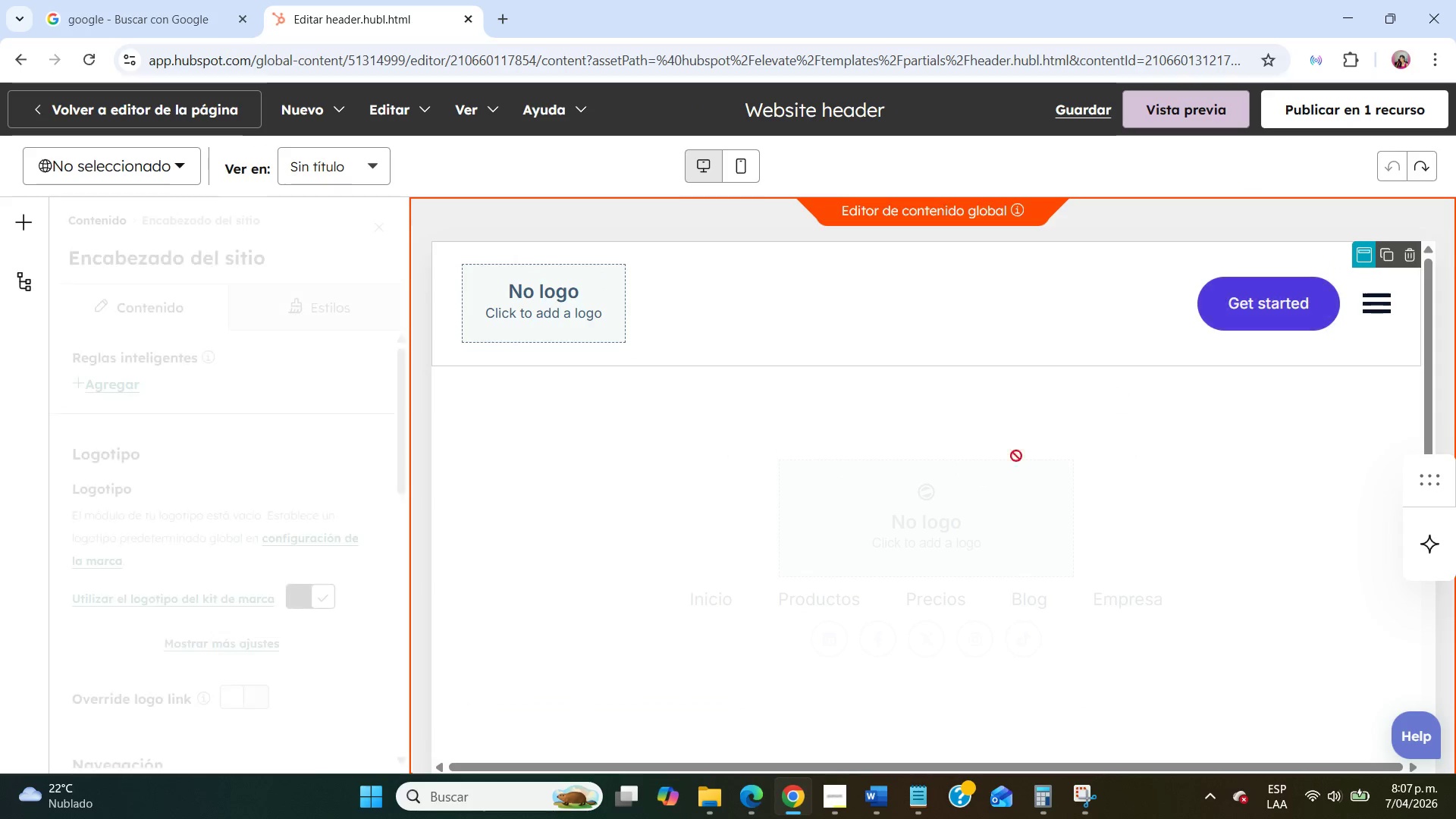 
left_click([959, 514])
 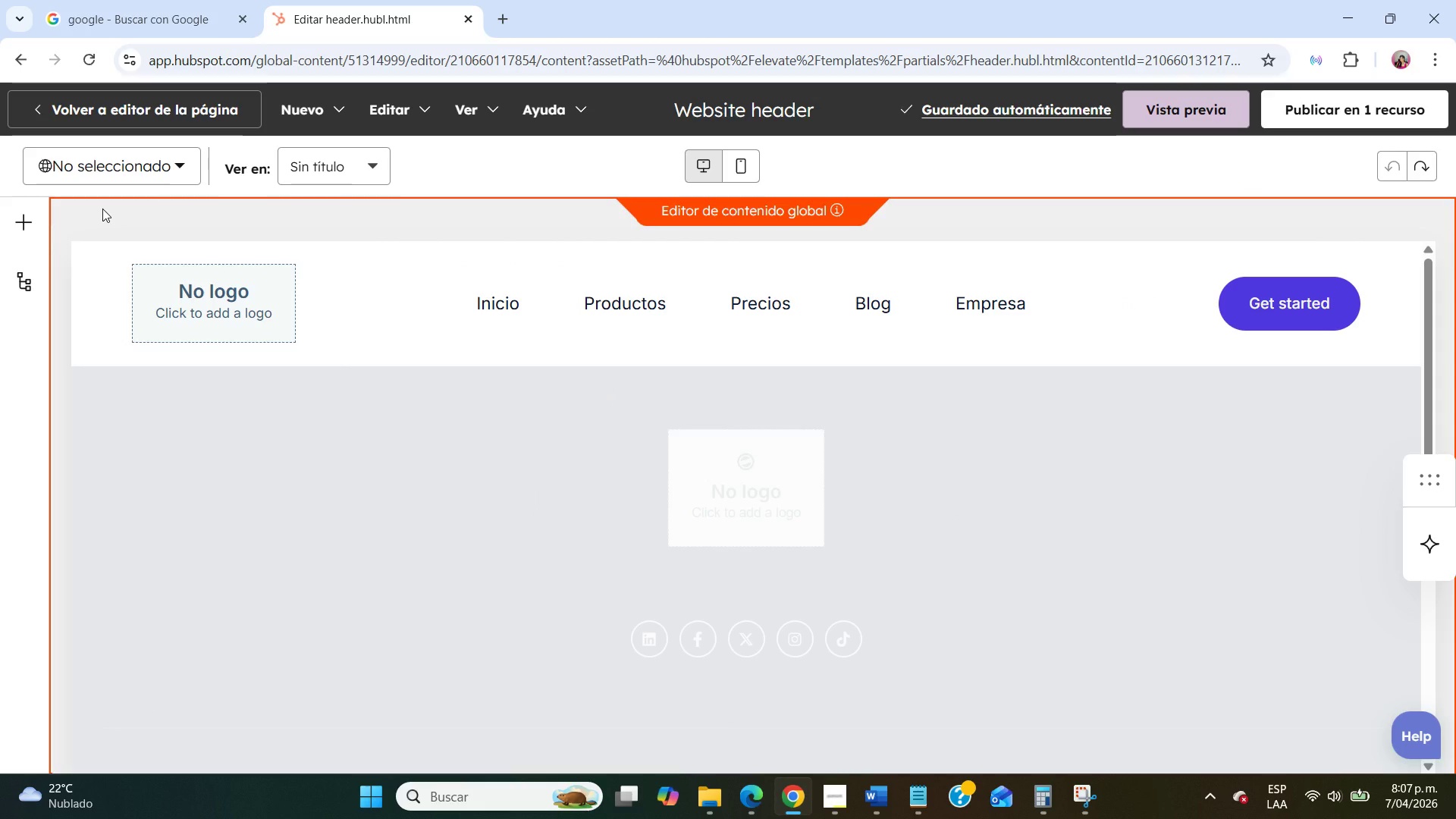 
wait(5.33)
 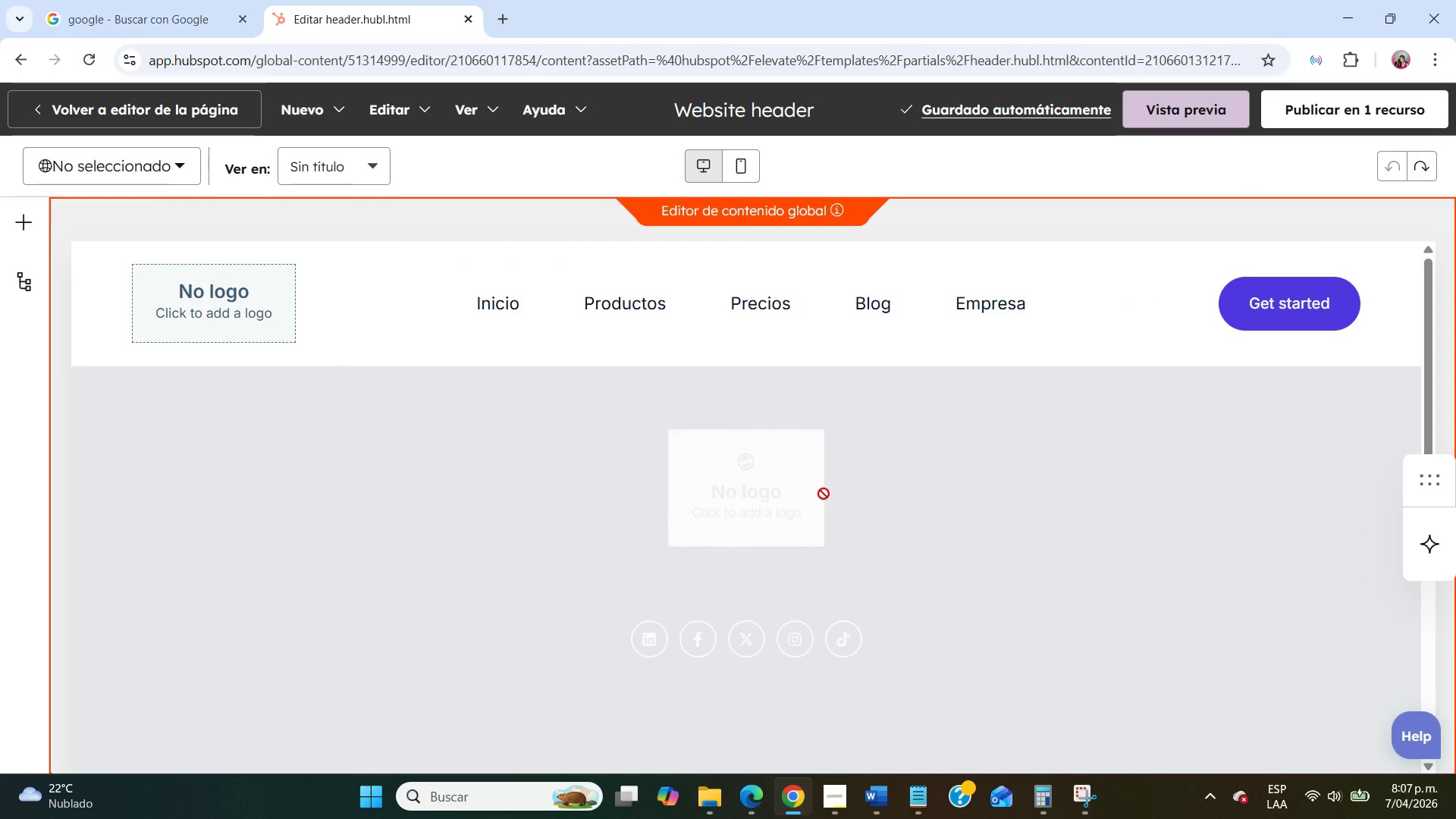 
left_click([24, 228])
 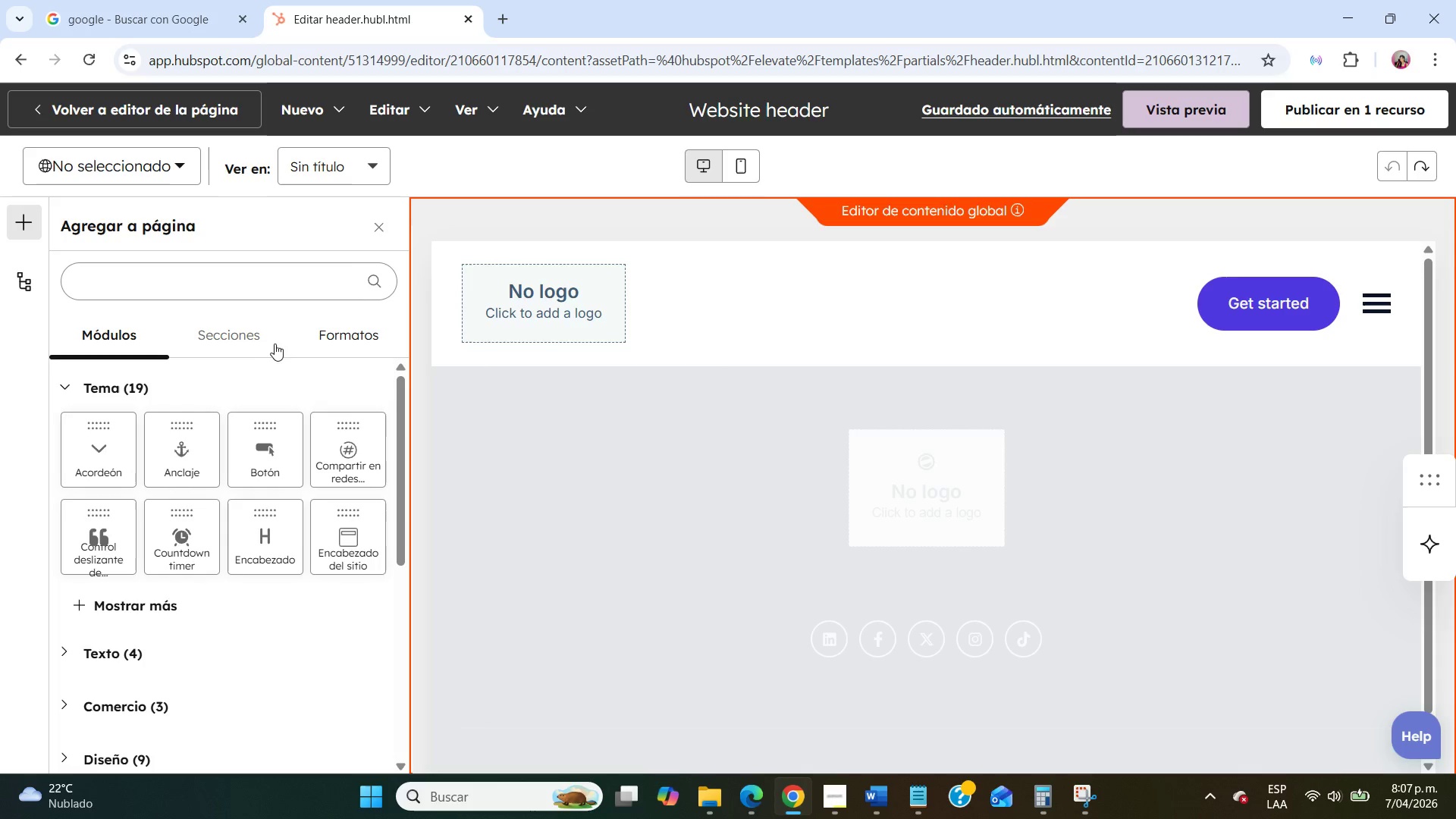 
left_click([254, 344])
 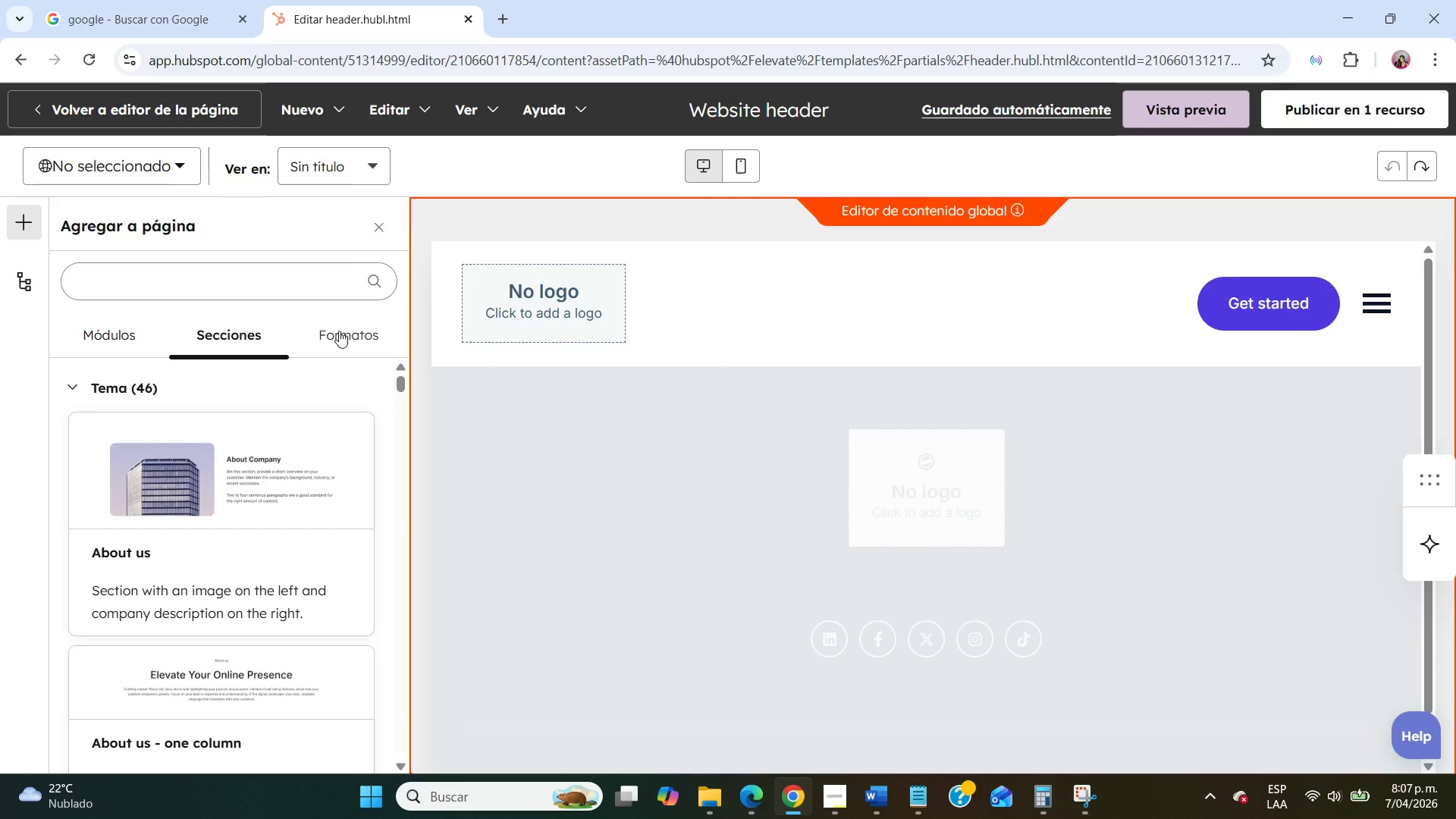 
left_click([348, 328])
 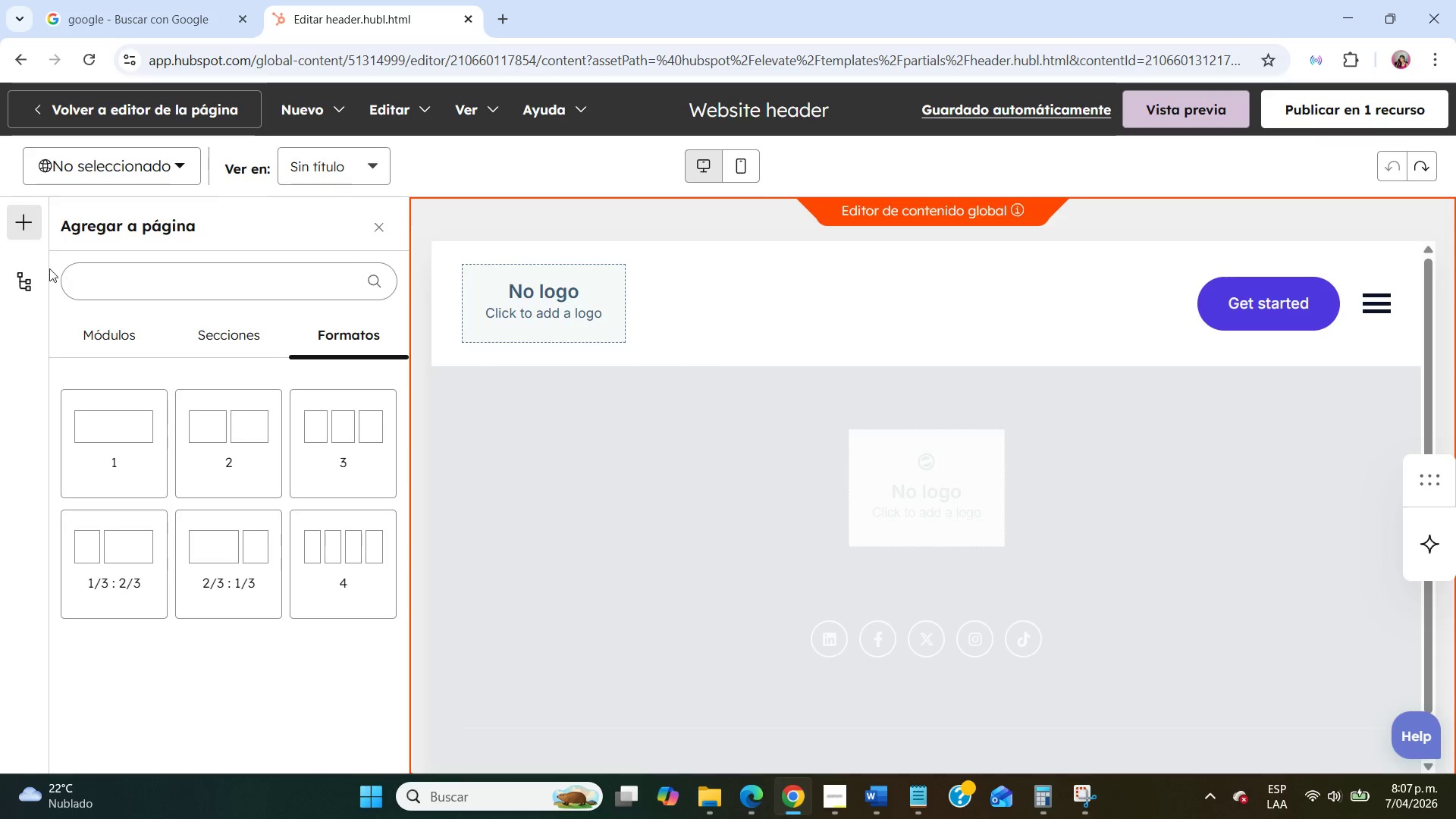 
left_click([8, 285])
 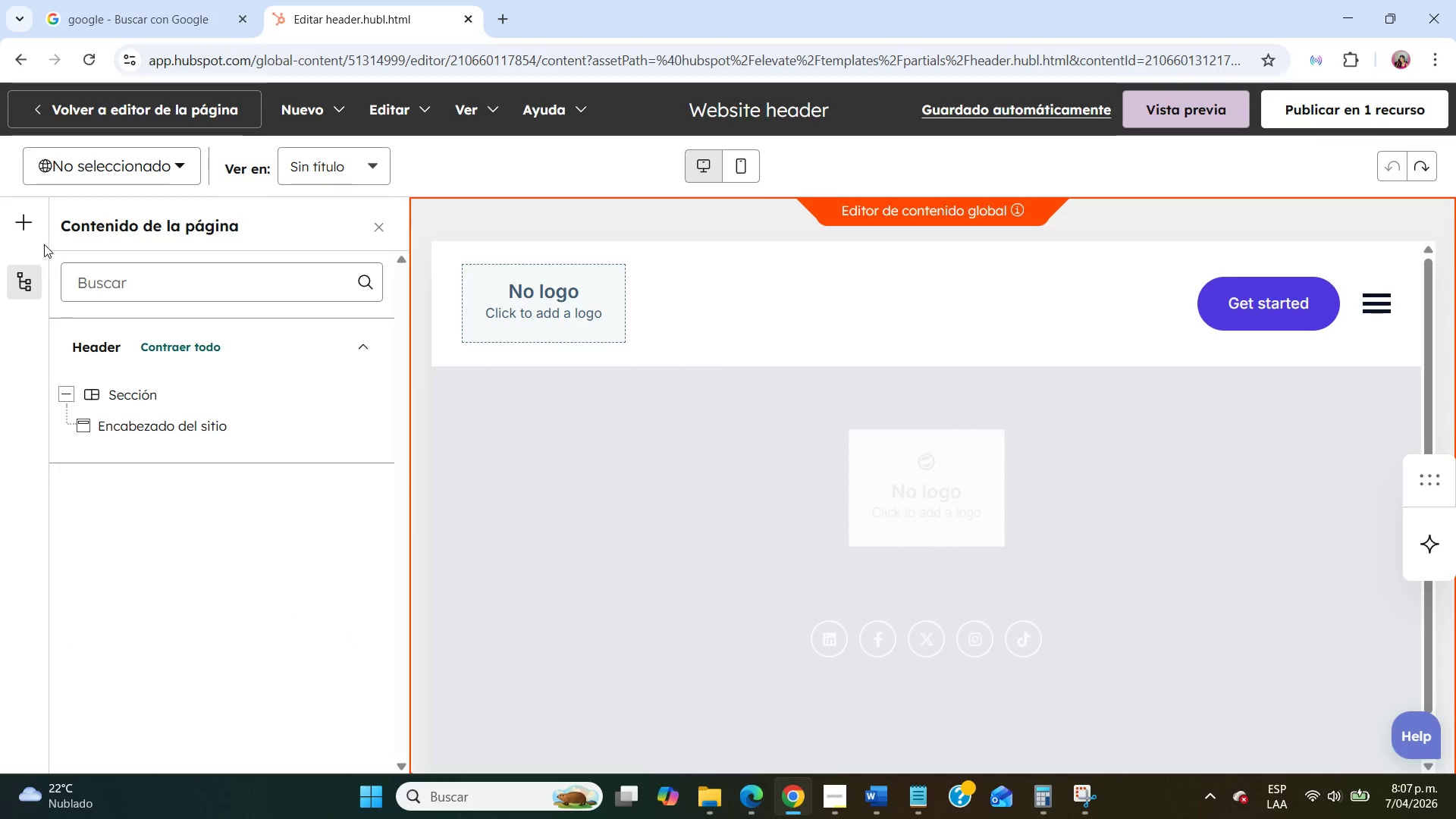 
left_click([30, 230])
 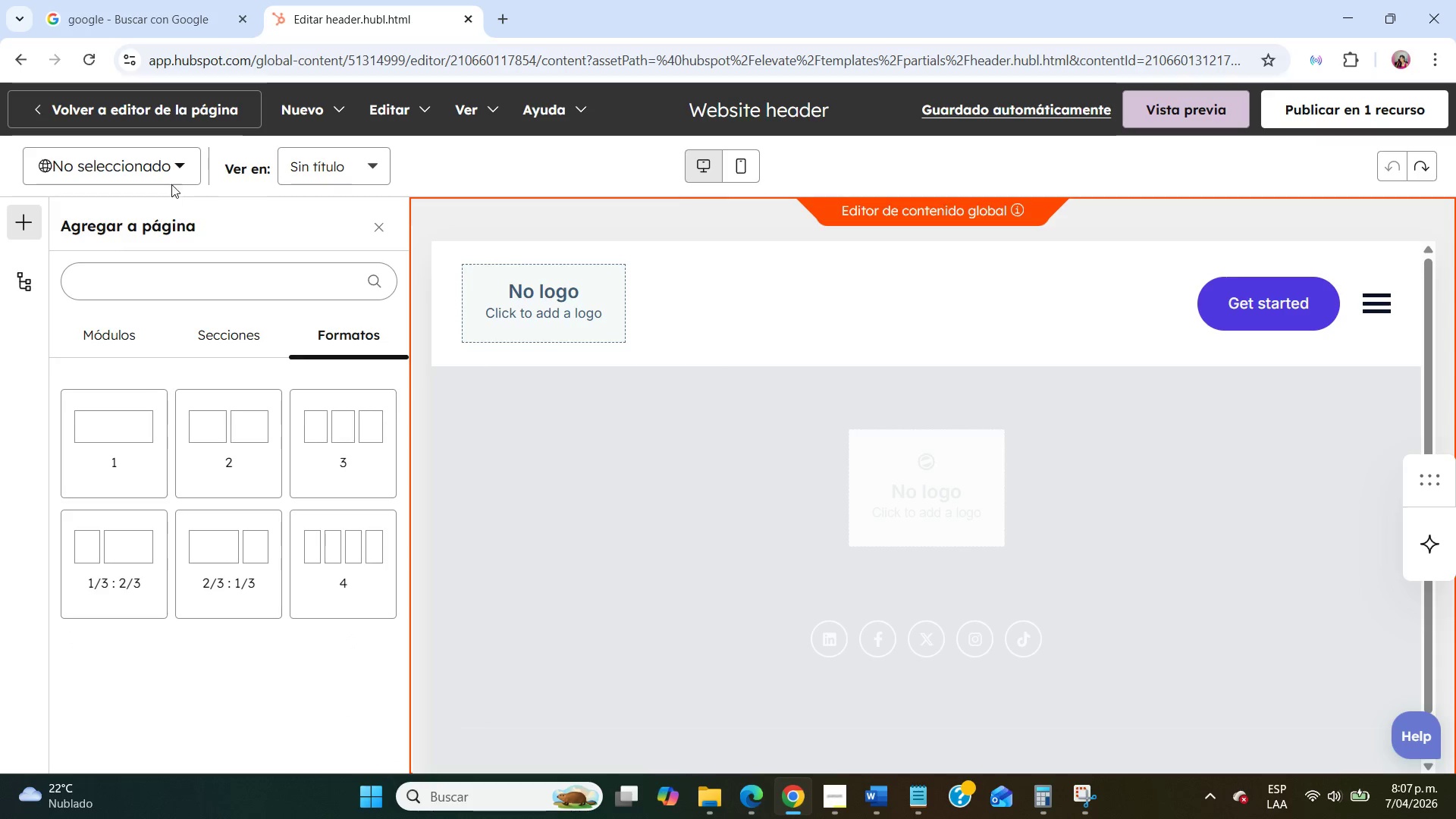 
left_click([170, 177])
 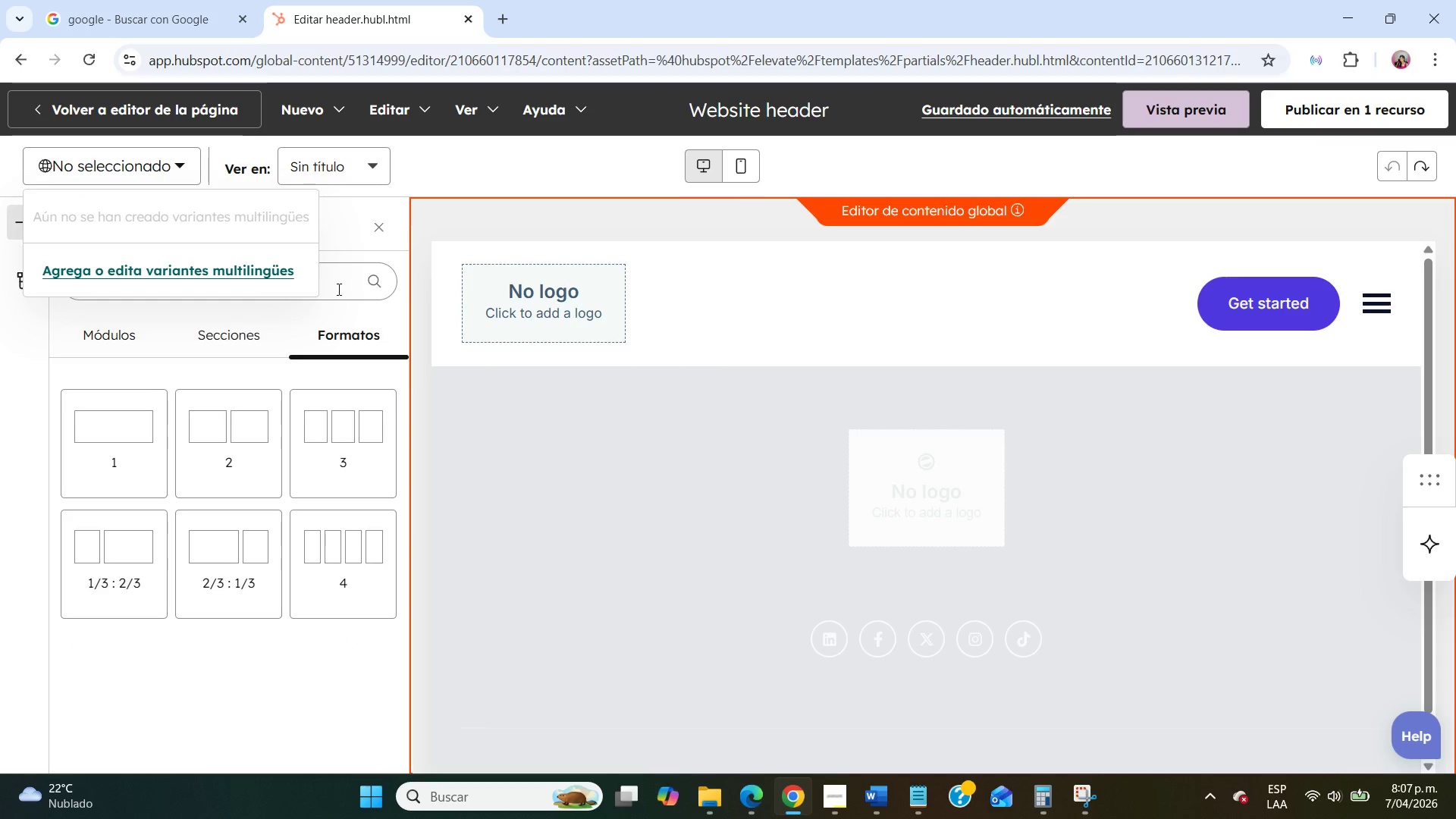 
left_click([599, 239])
 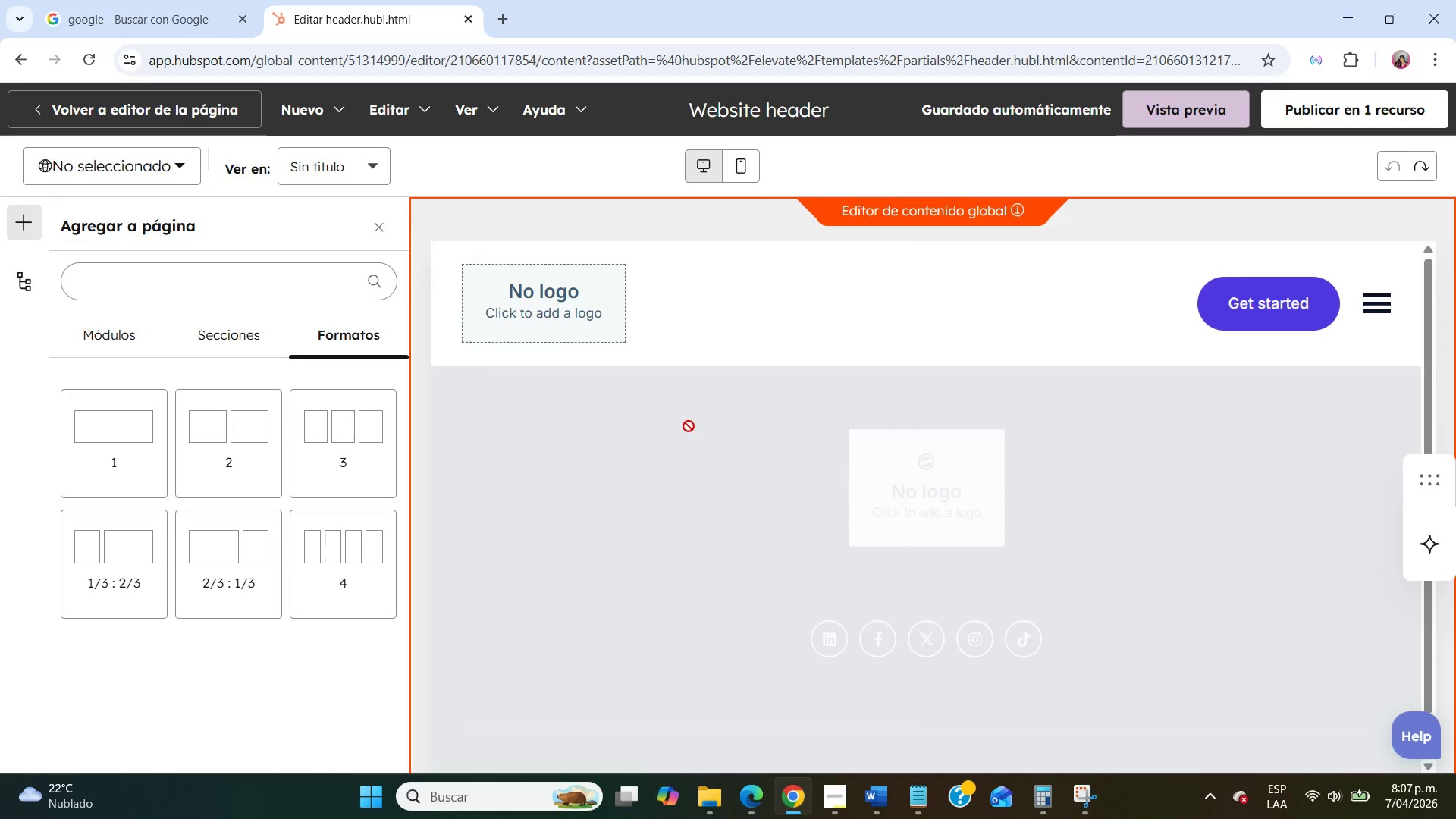 
left_click([698, 490])
 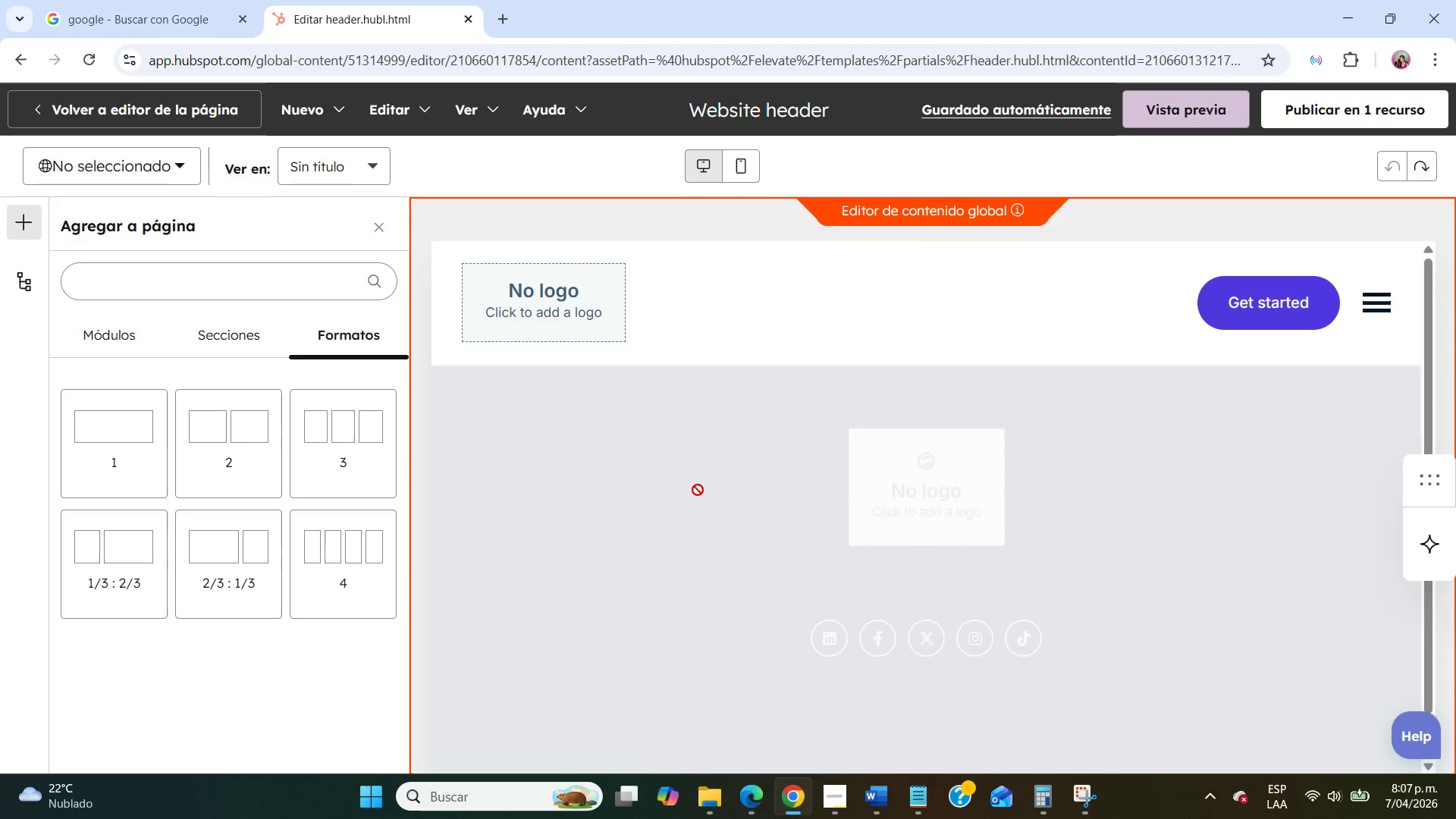 
scroll: coordinate [698, 490], scroll_direction: down, amount: 2.0
 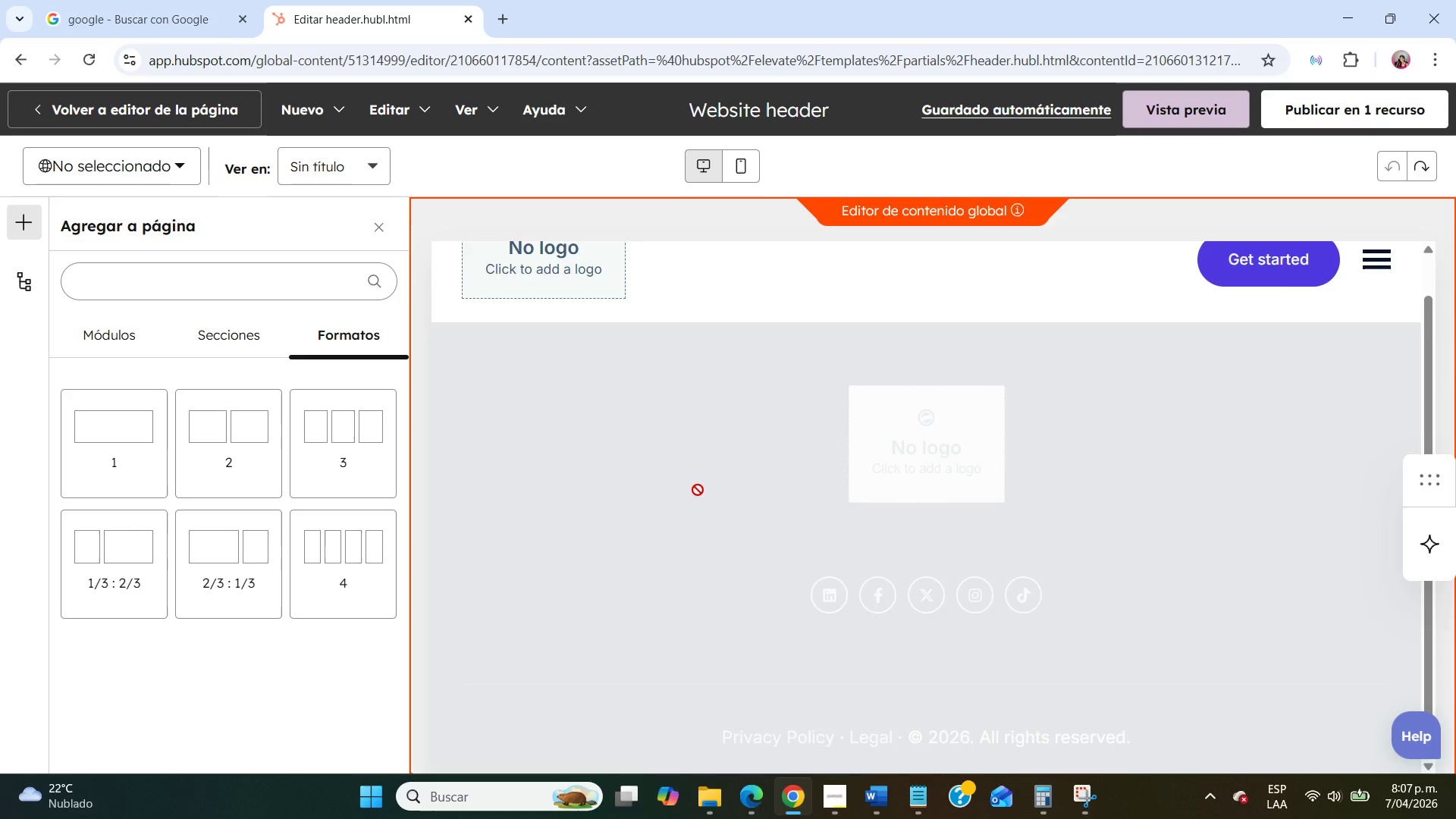 
scroll: coordinate [698, 490], scroll_direction: up, amount: 3.0
 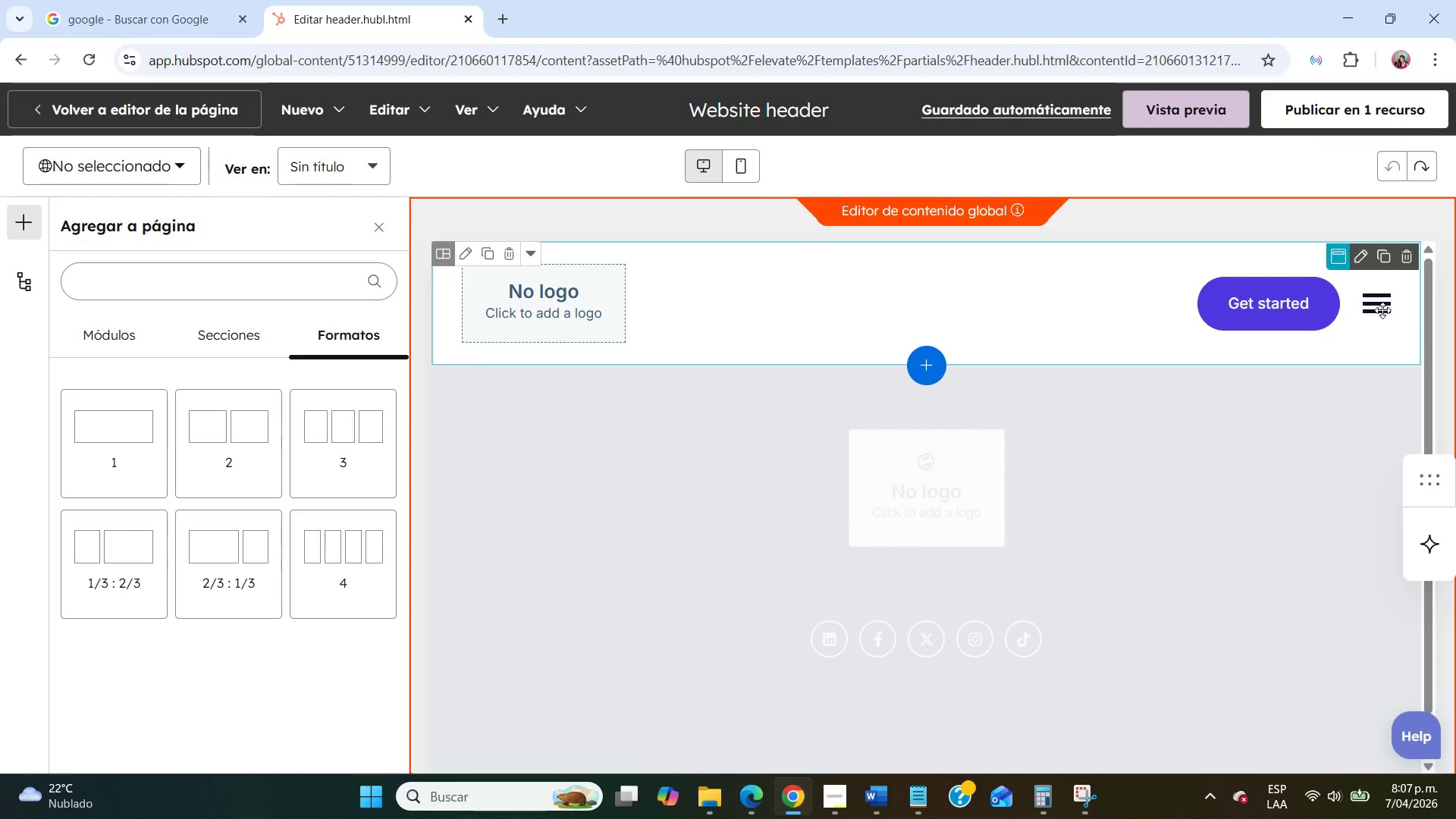 
left_click([1382, 310])
 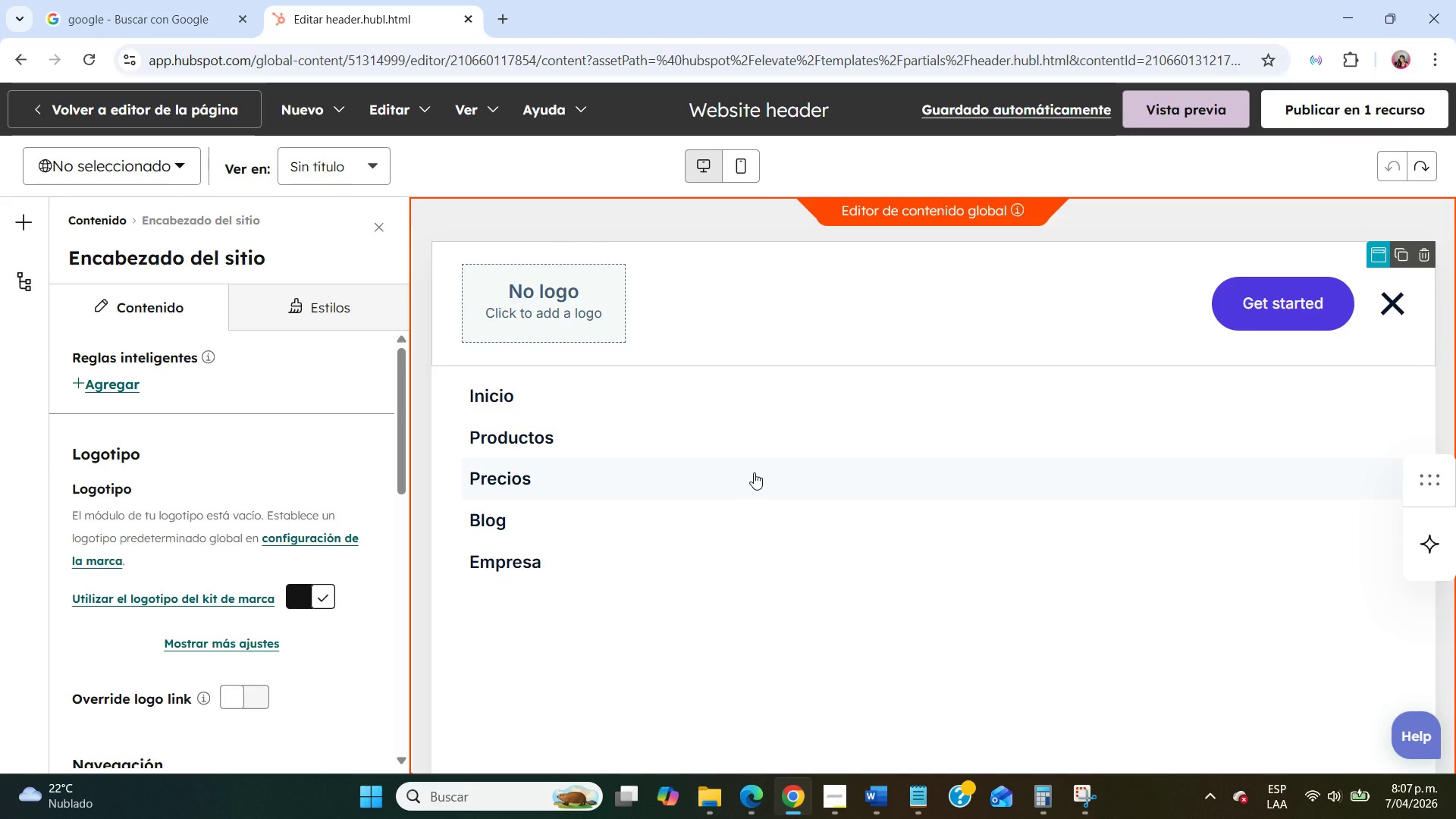 
scroll: coordinate [300, 482], scroll_direction: down, amount: 2.0
 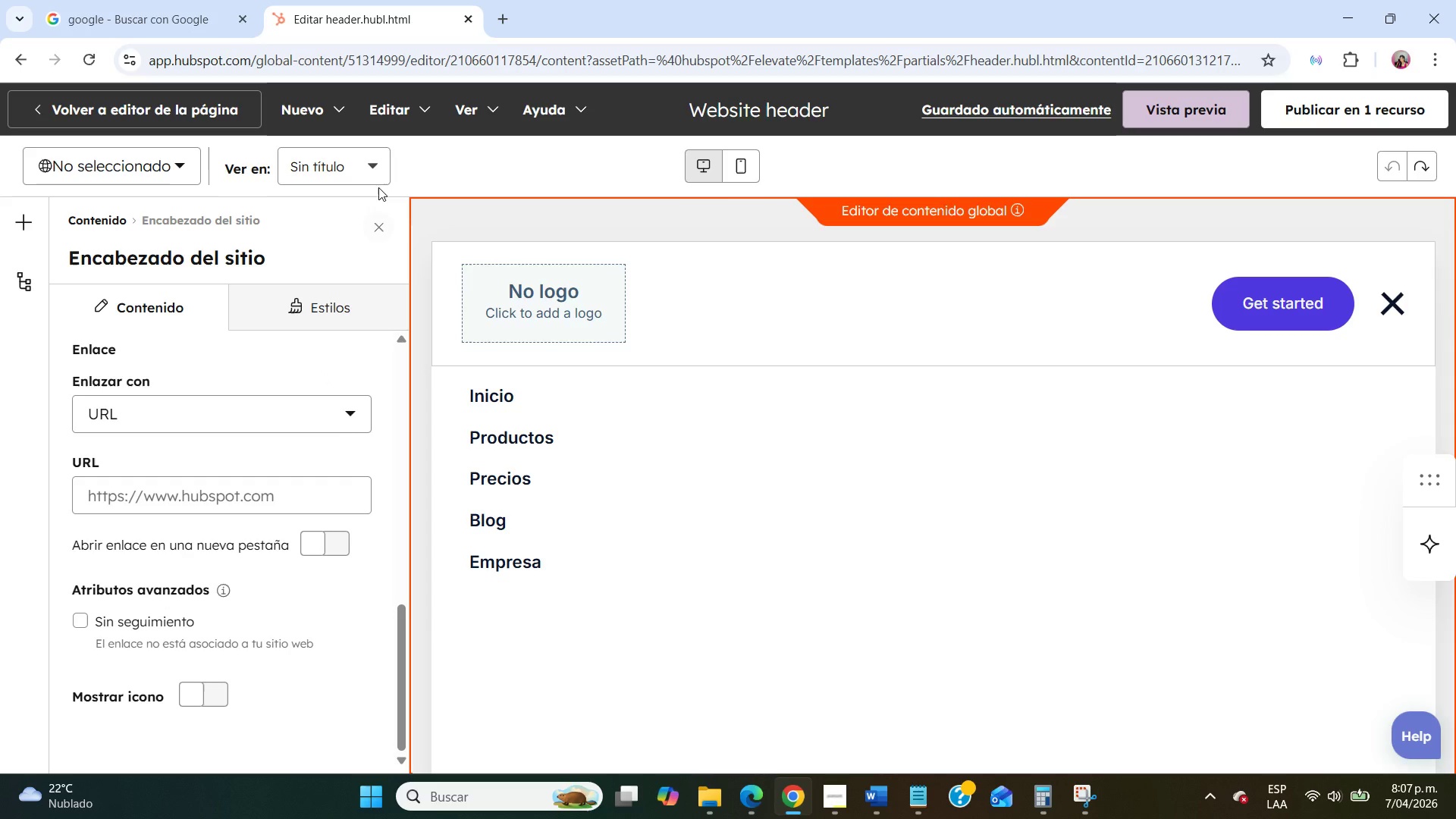 
left_click([341, 104])
 